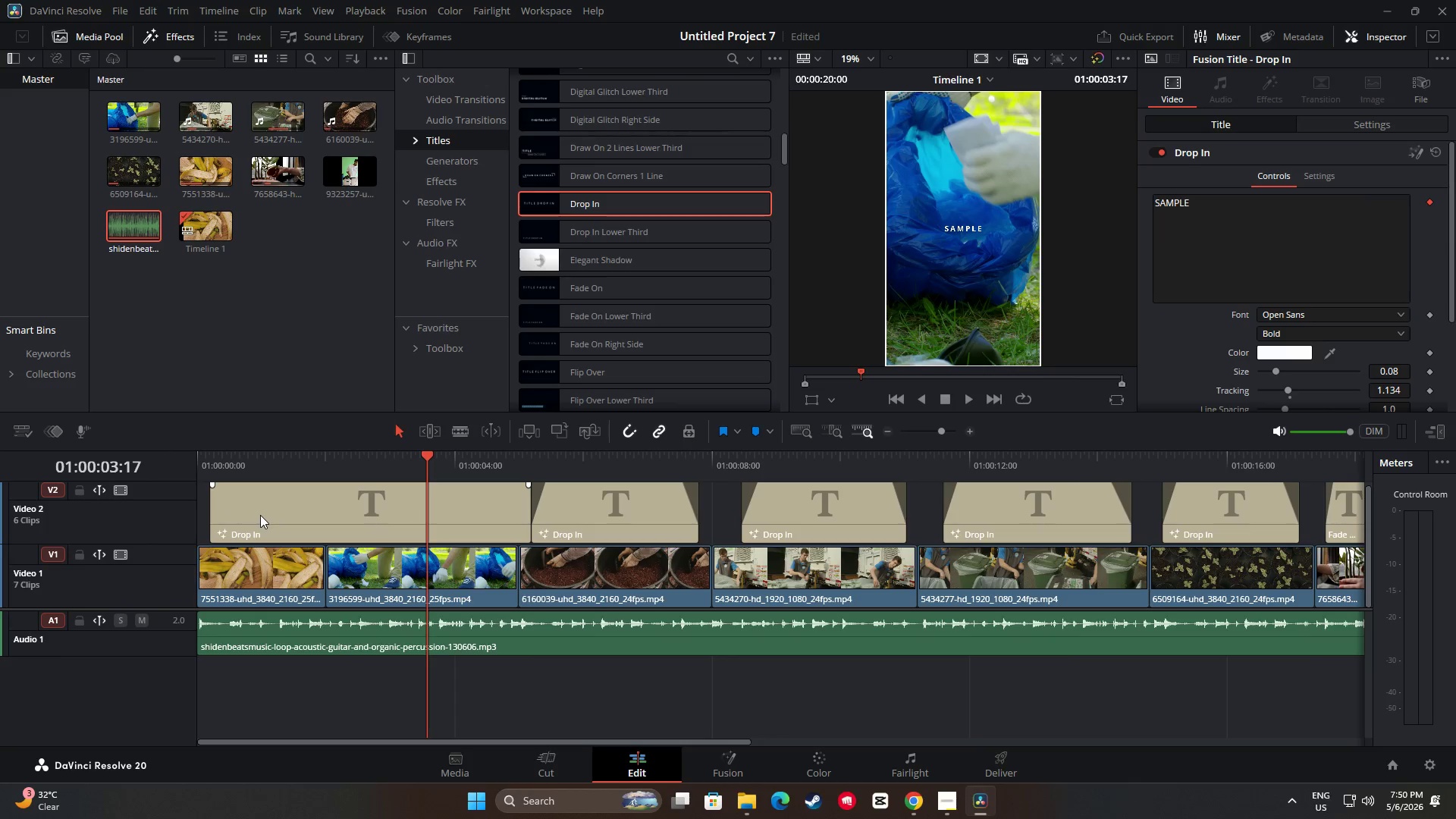 
key(Control+Z)
 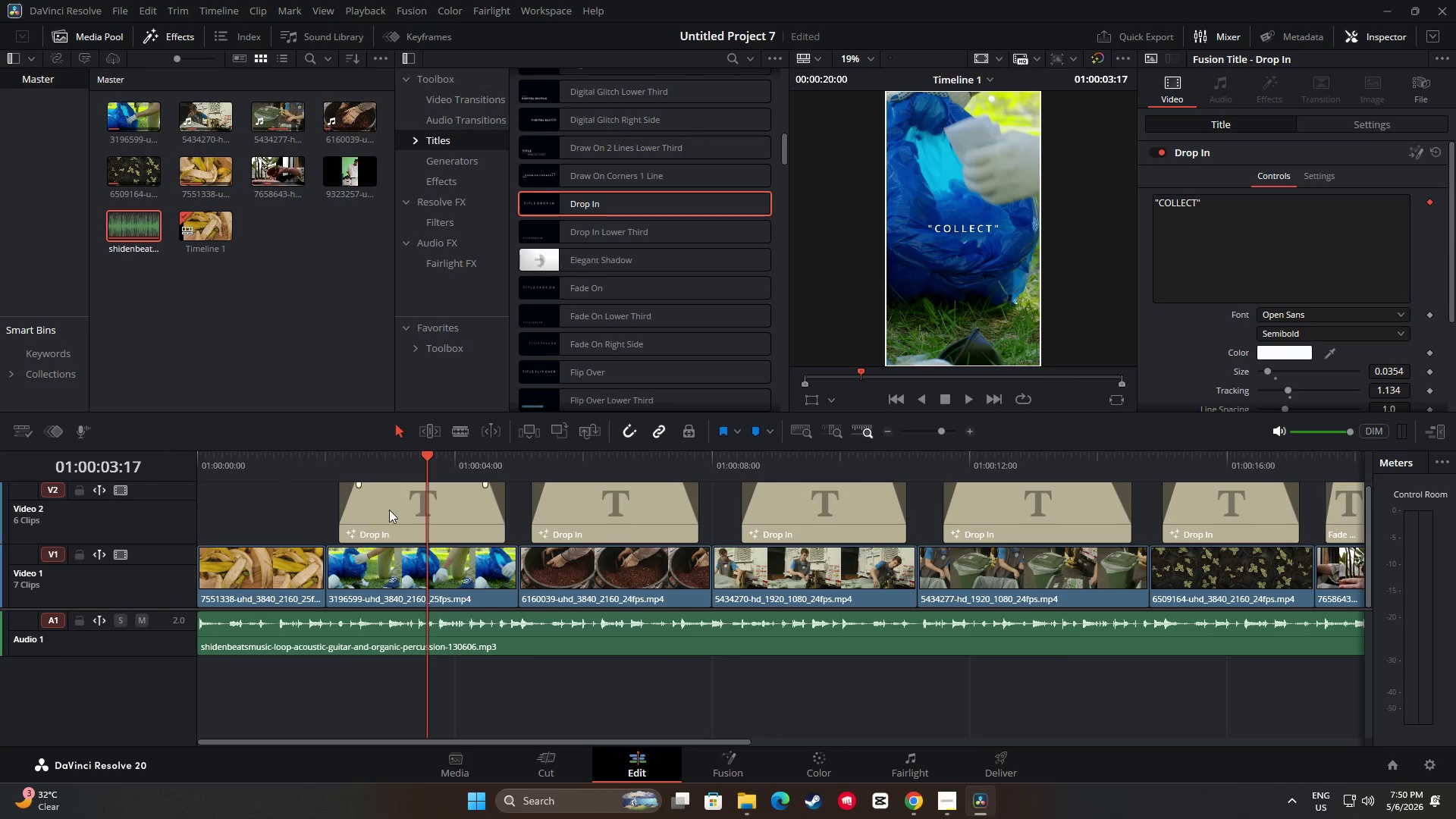 
left_click([407, 511])
 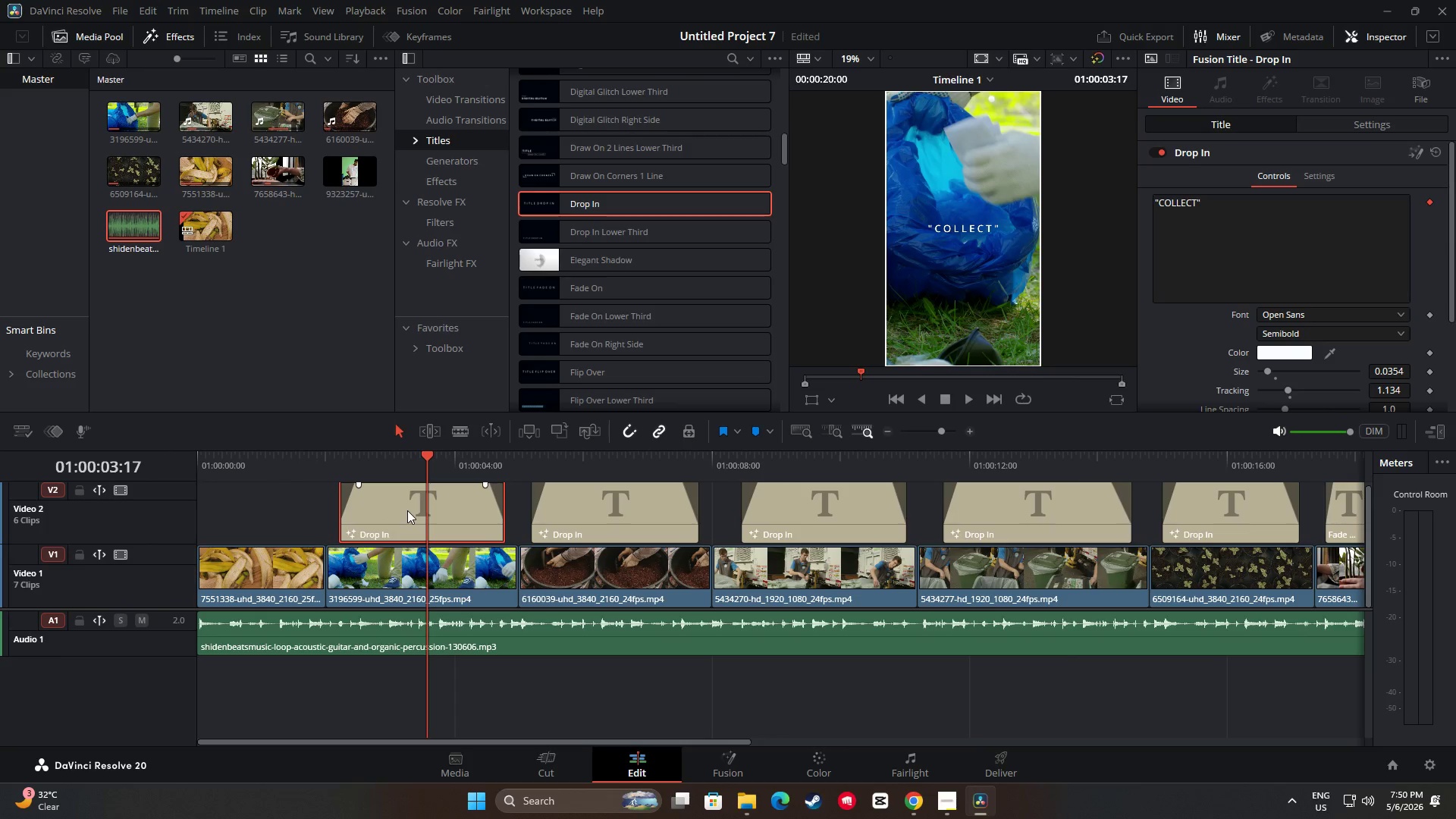 
hold_key(key=ControlLeft, duration=0.36)
 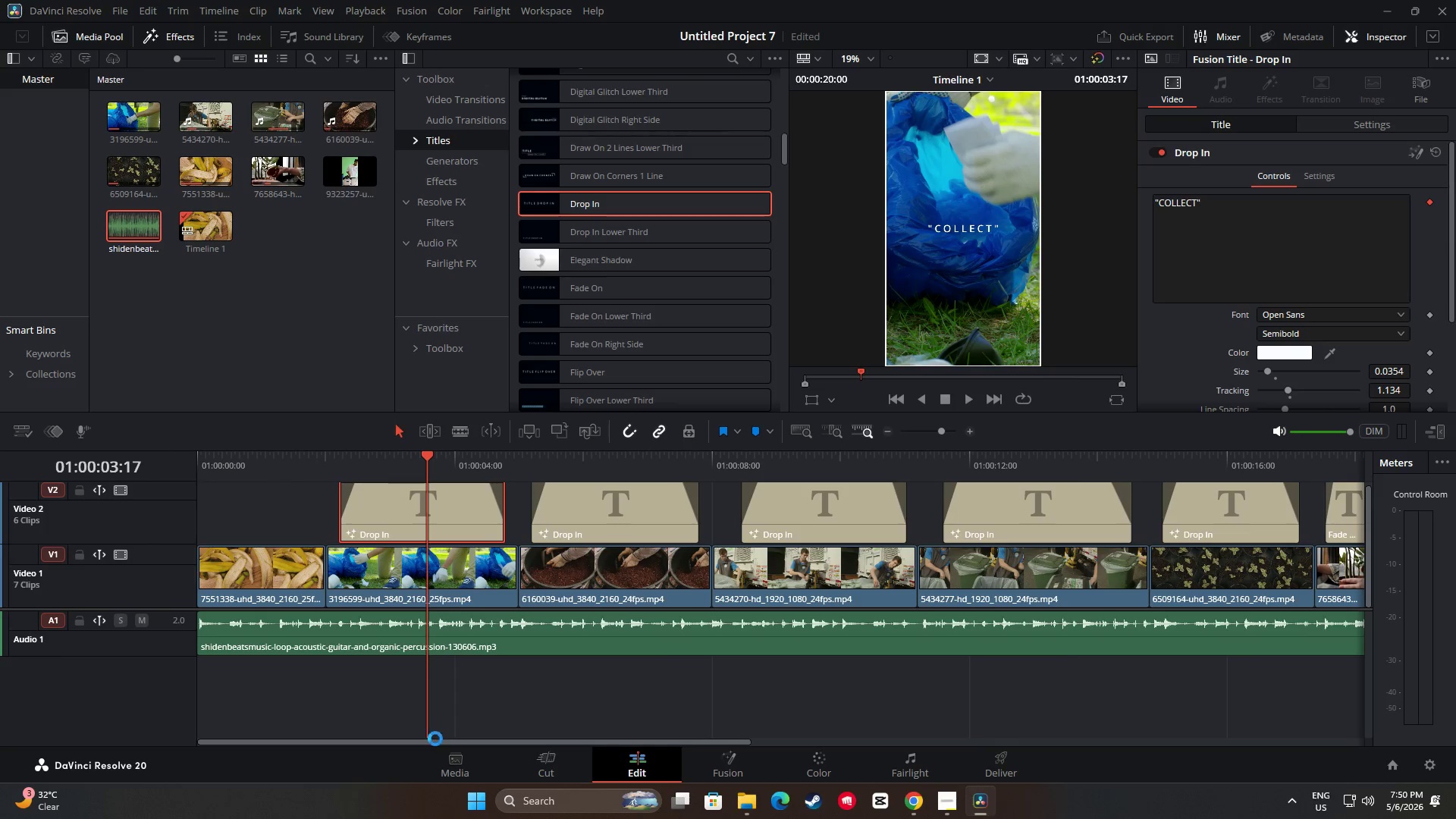 
left_click_drag(start_coordinate=[430, 745], to_coordinate=[363, 743])
 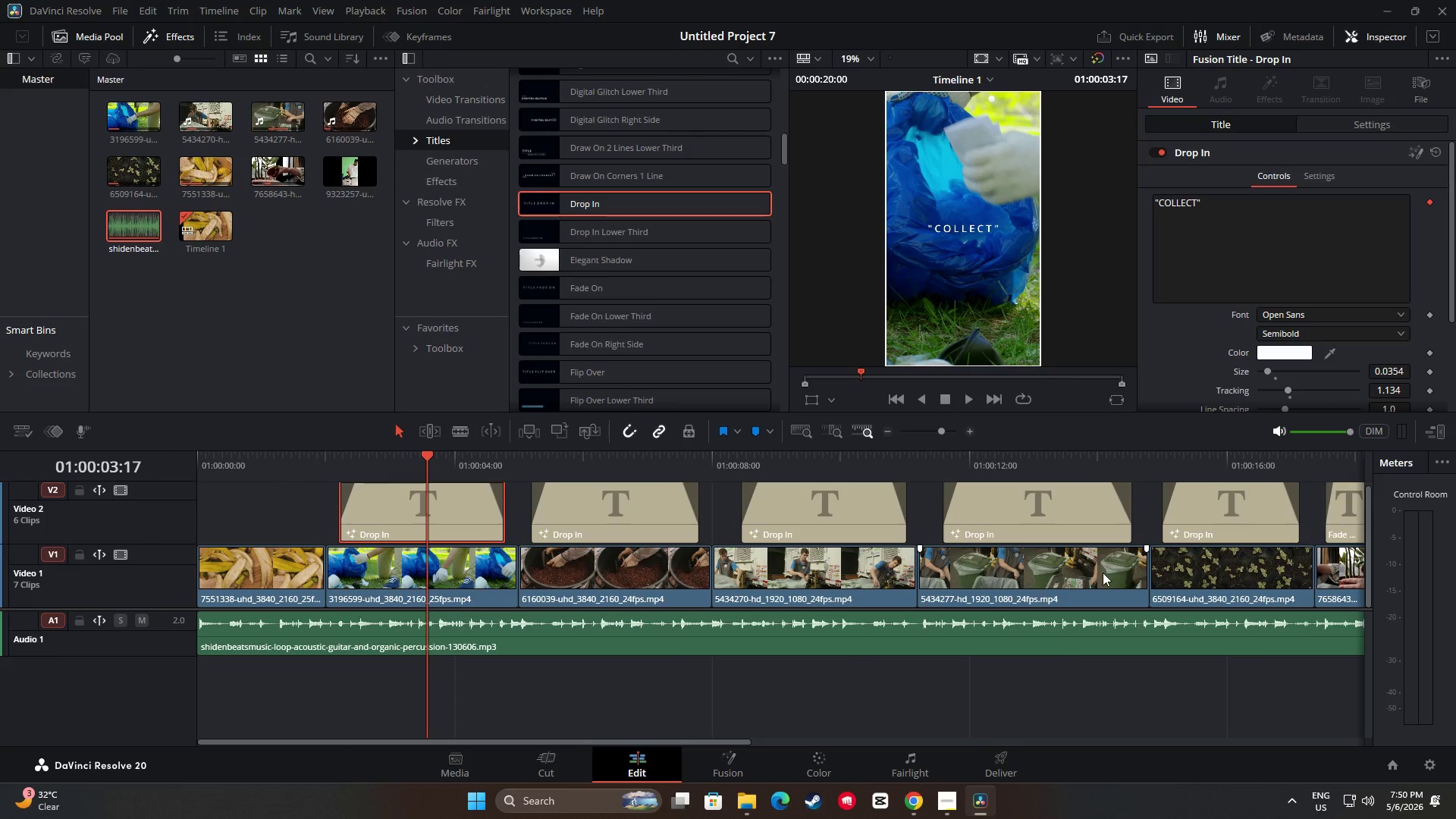 
left_click([1252, 516])
 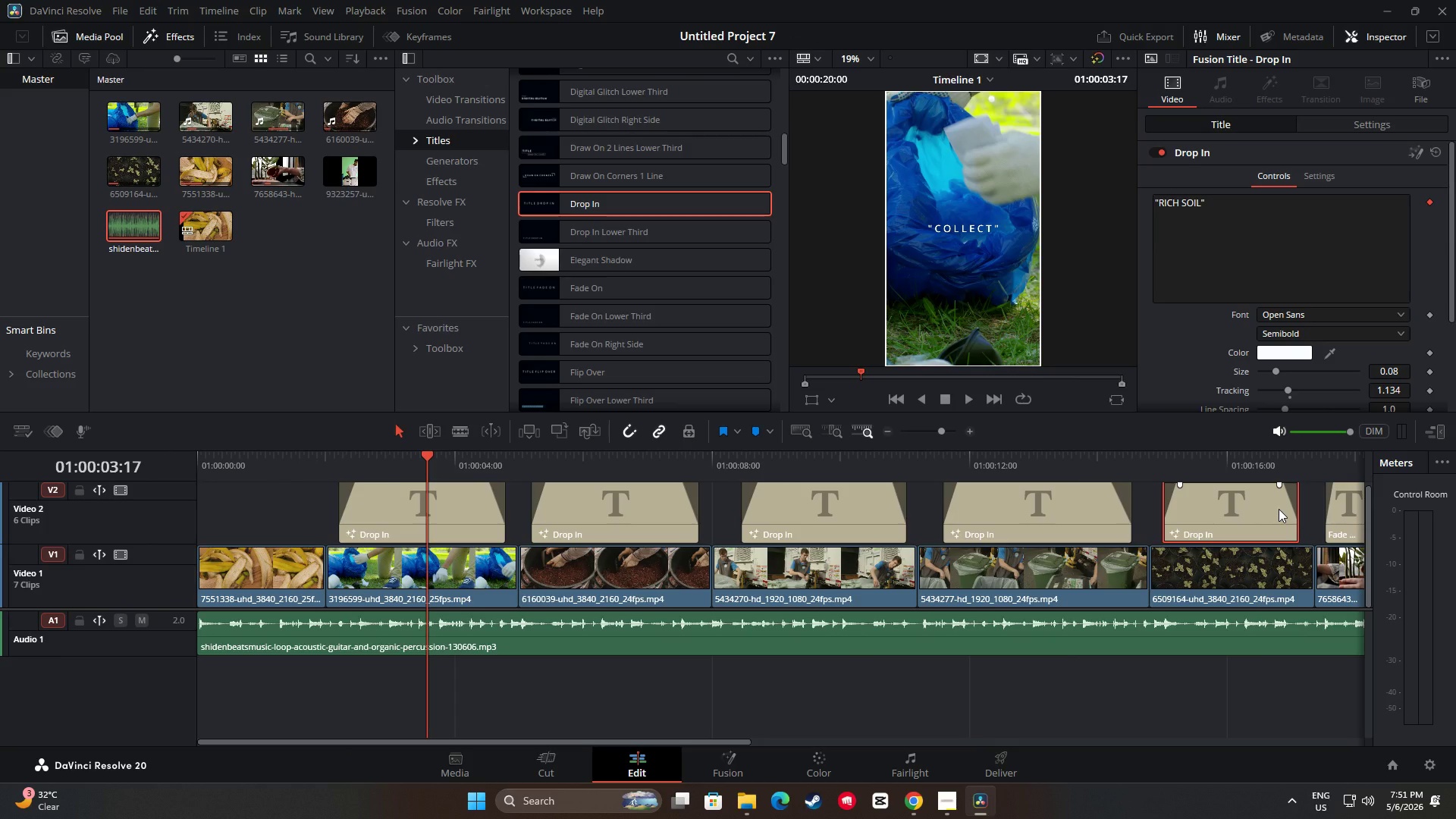 
key(Control+C)
 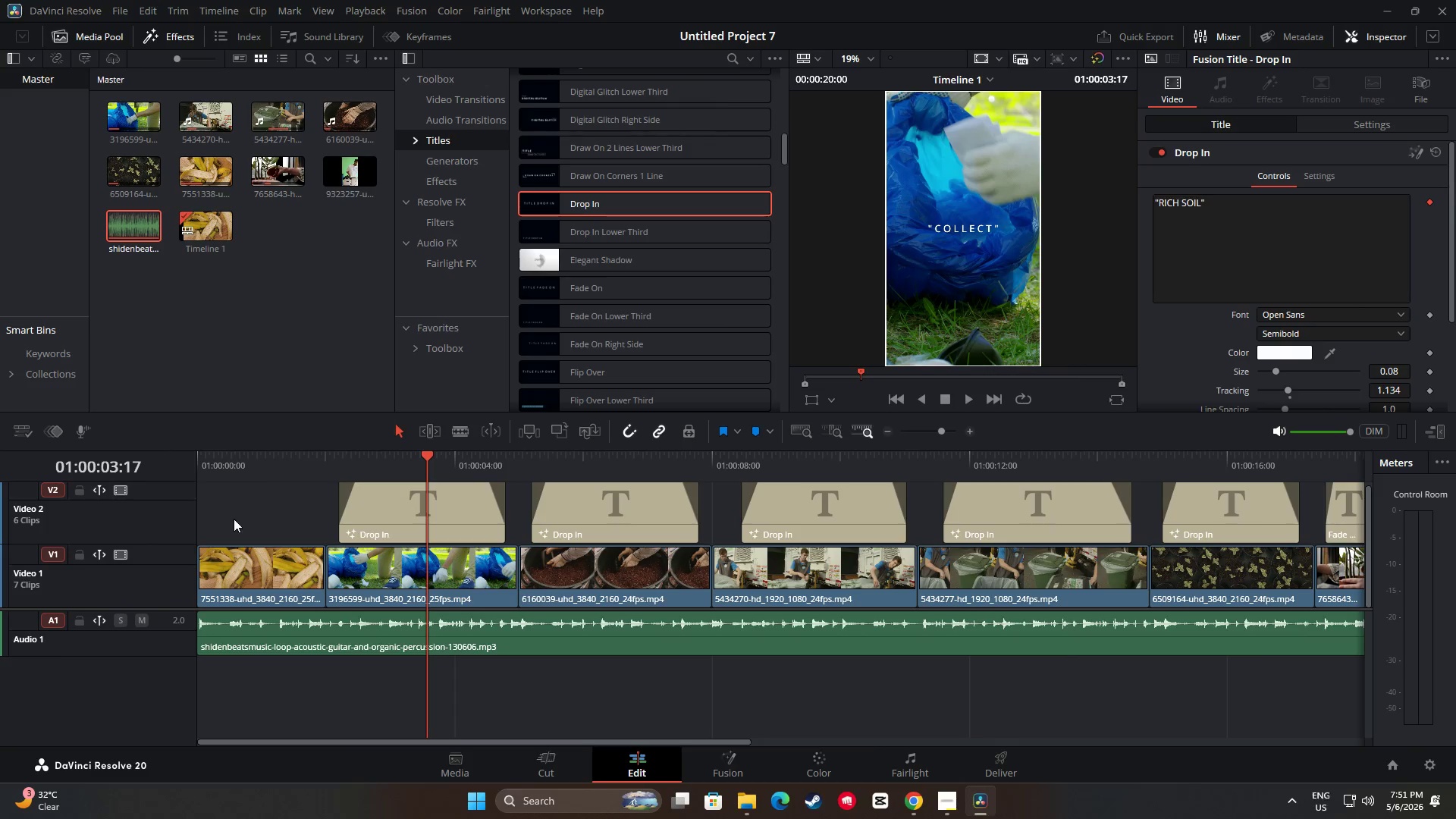 
double_click([233, 507])
 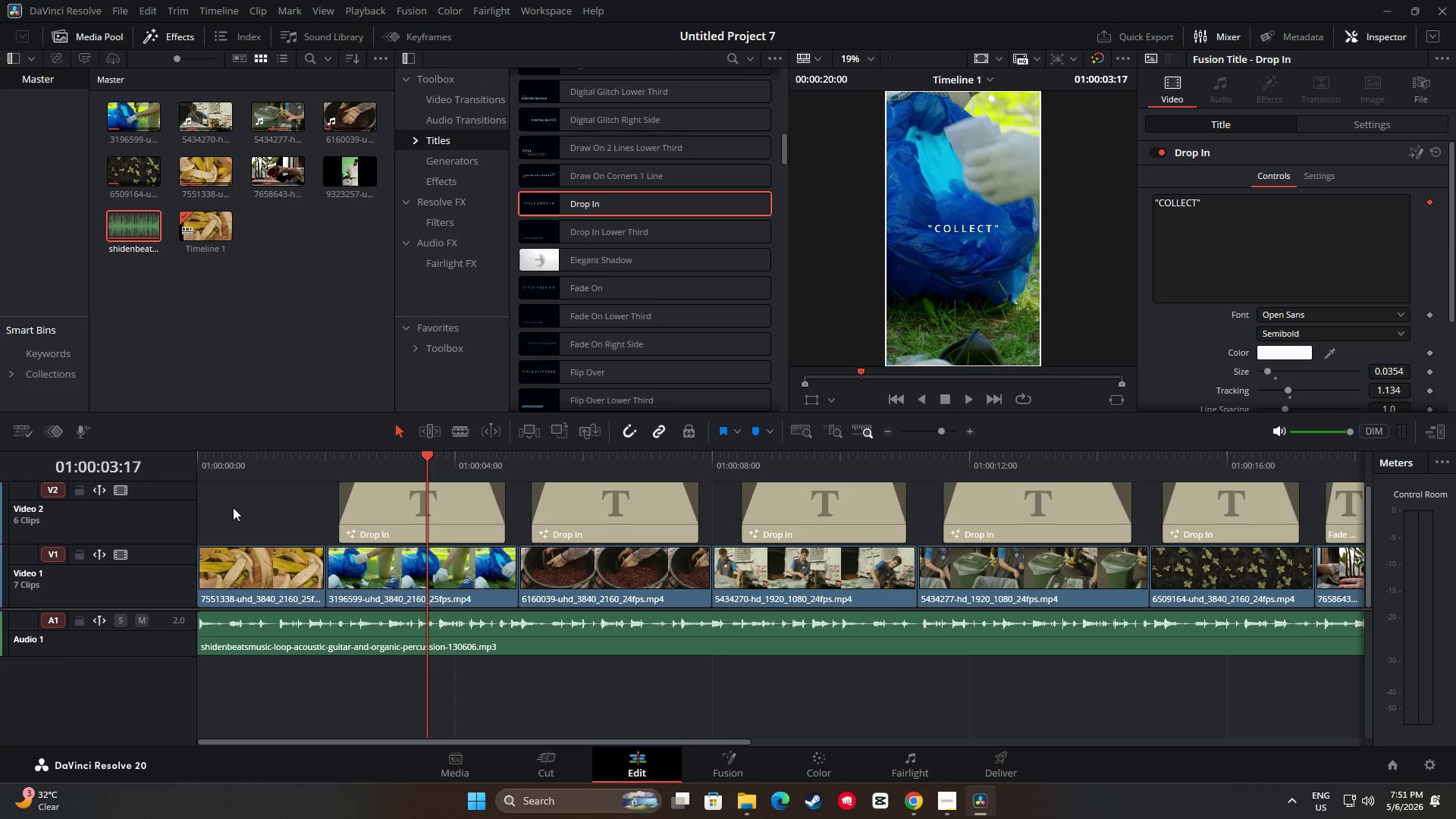 
triple_click([233, 507])
 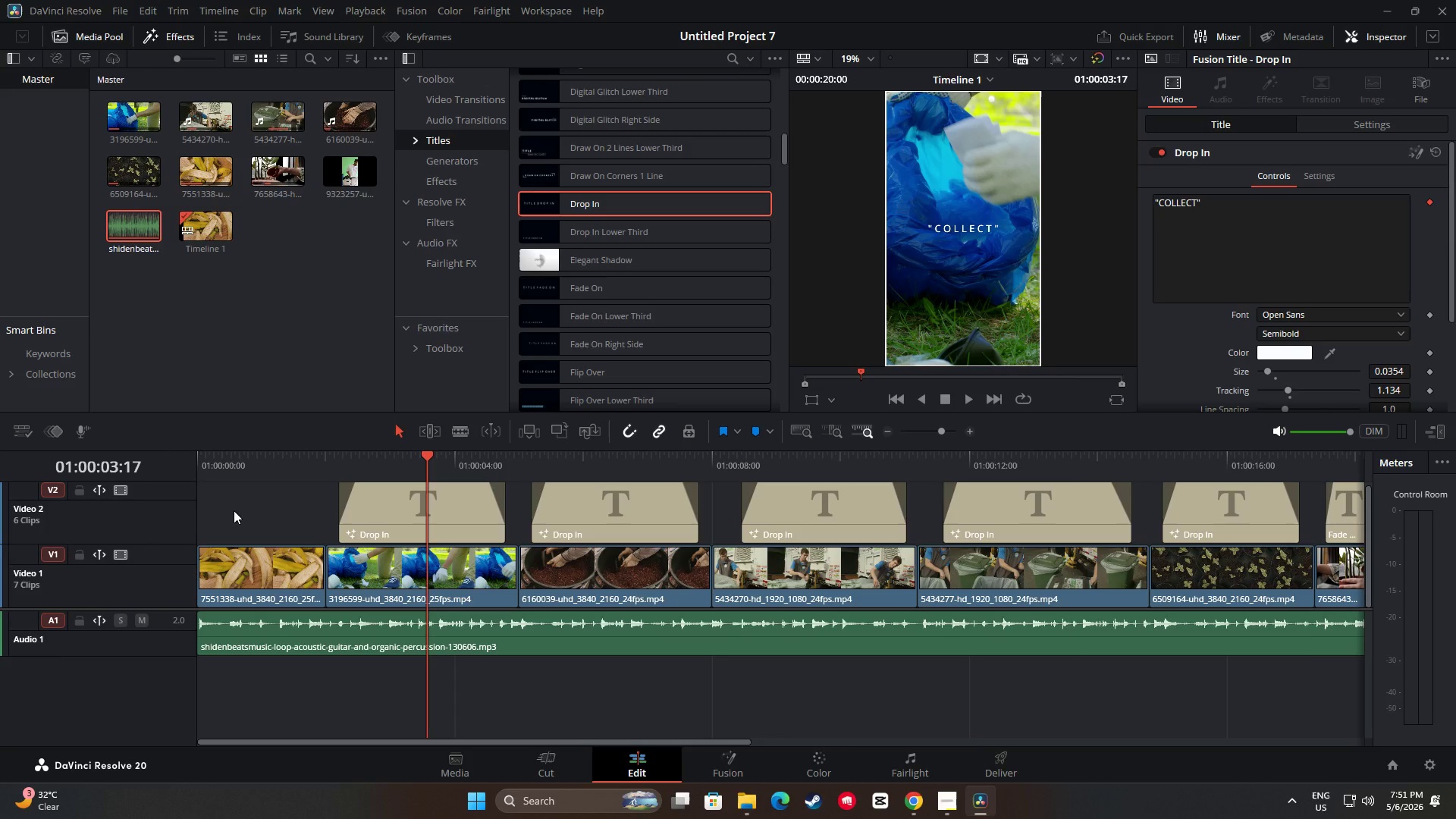 
left_click([255, 519])
 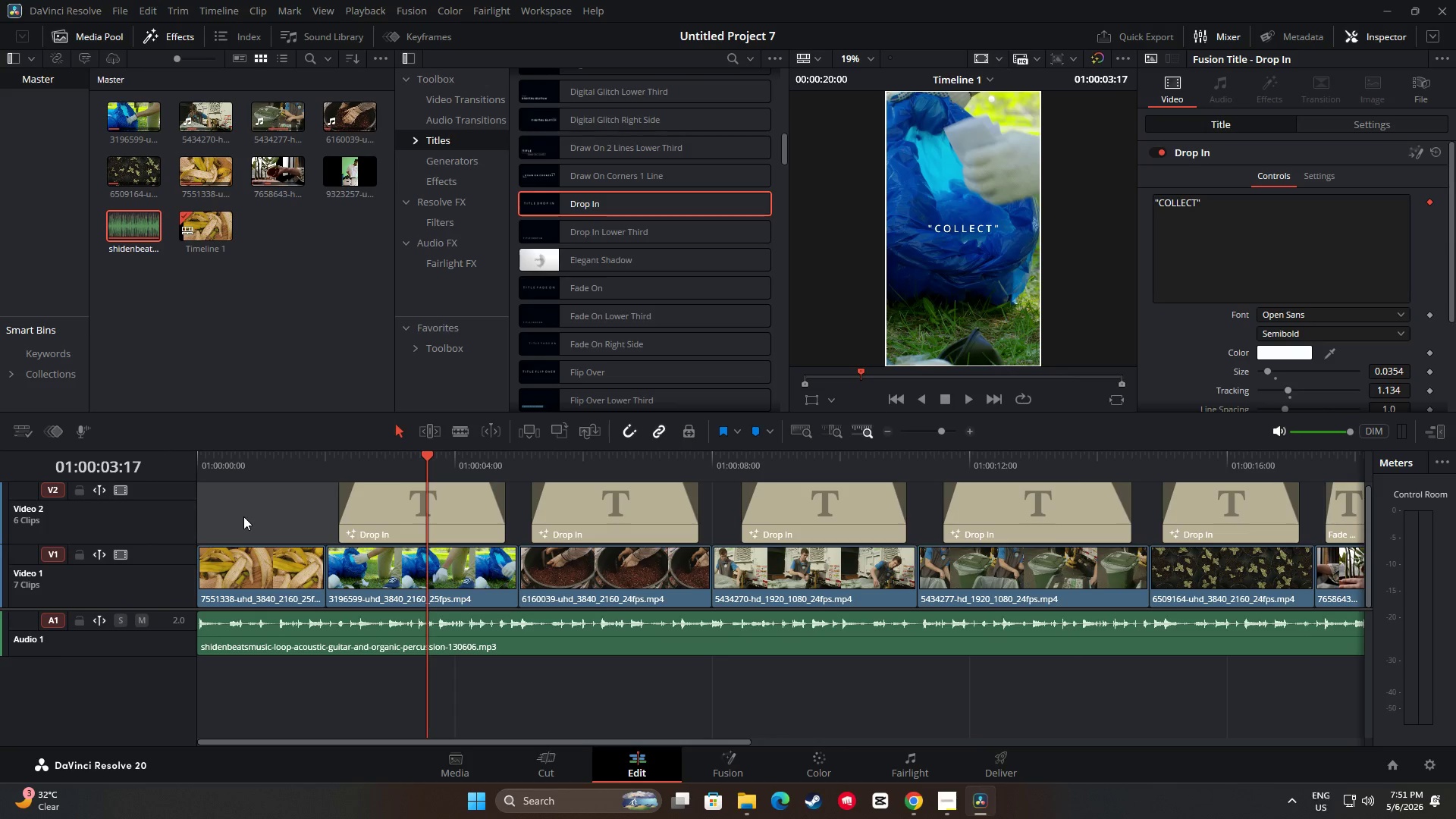 
key(Control+ControlLeft)
 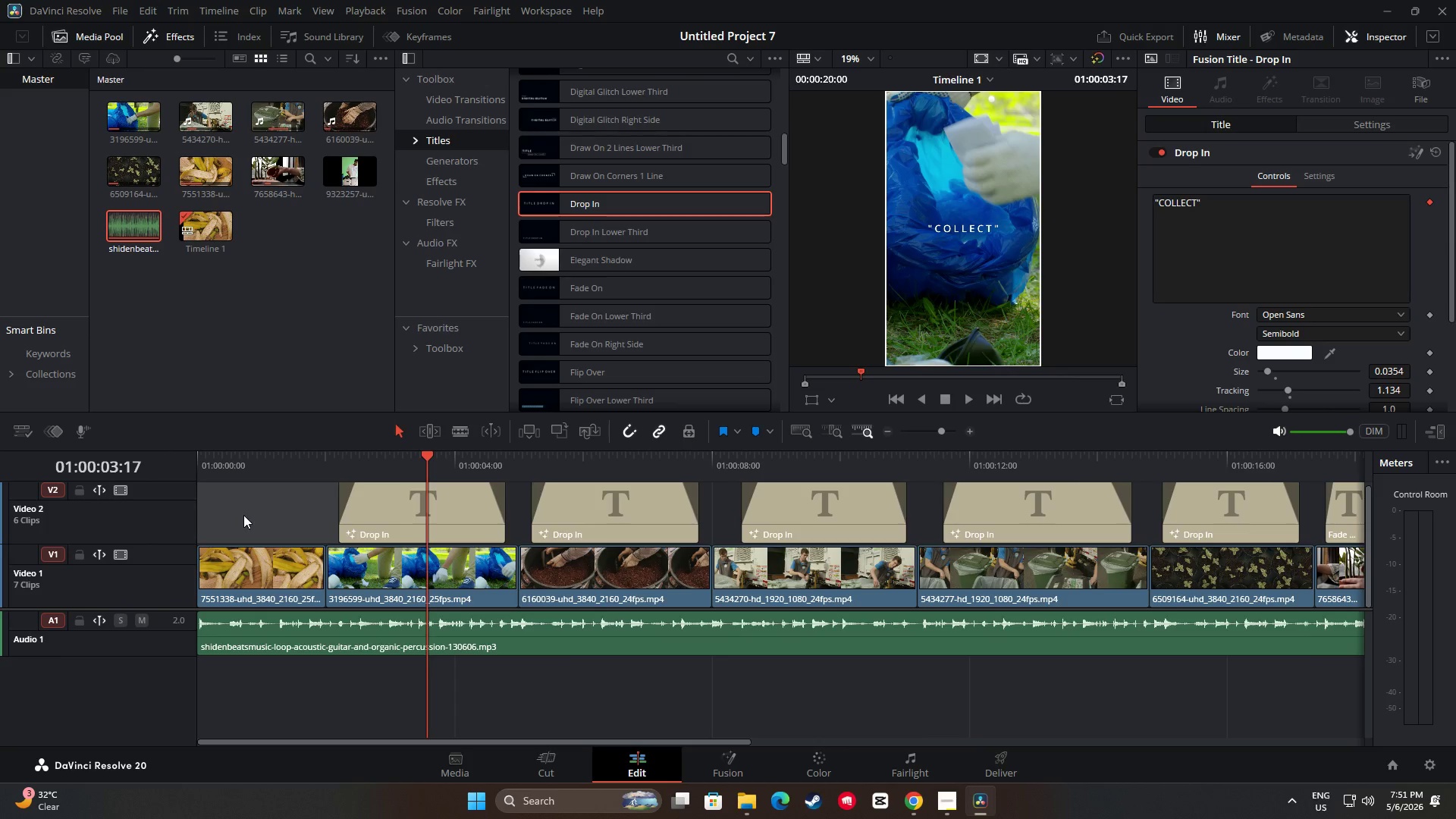 
key(Control+V)
 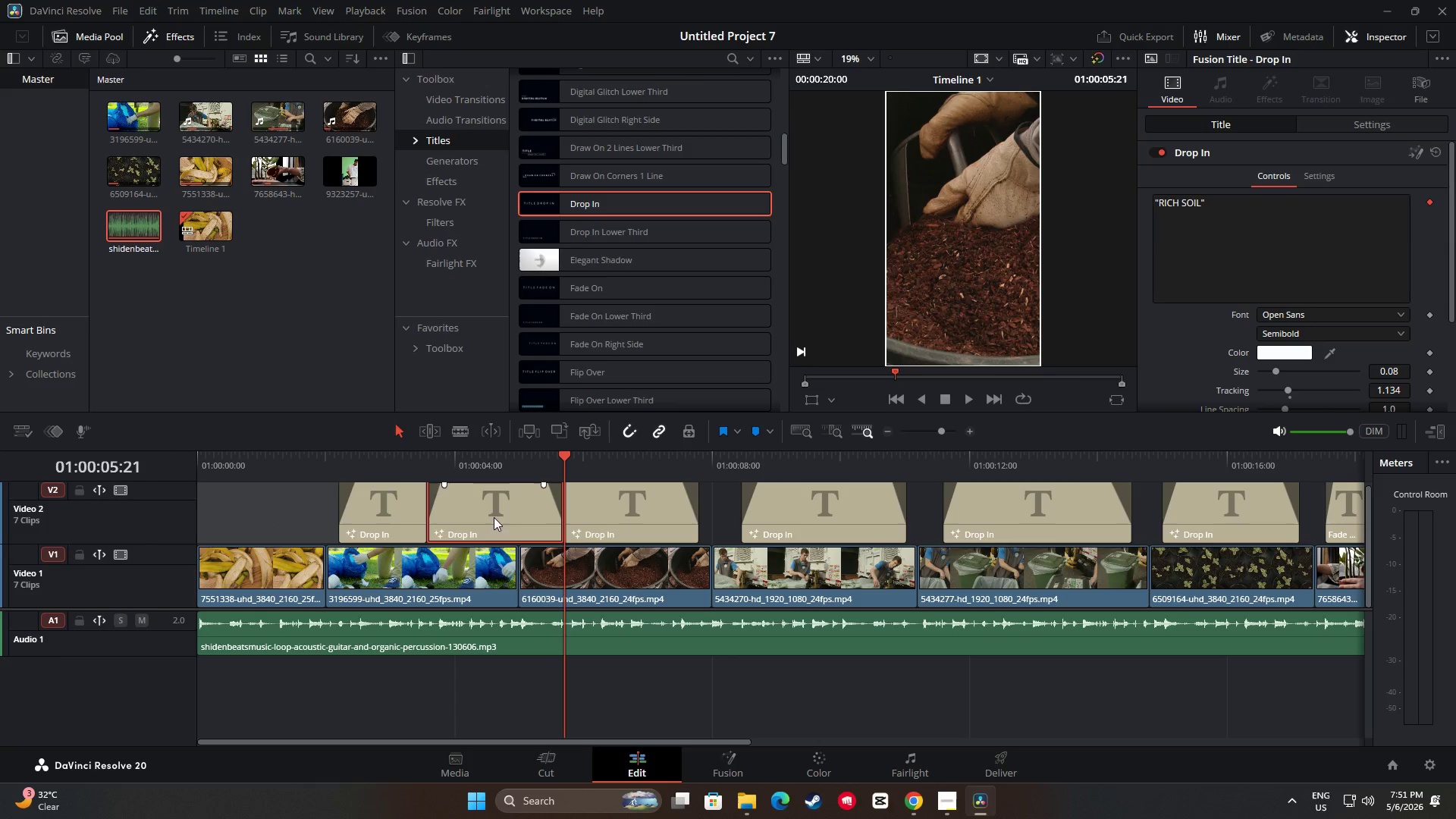 
left_click_drag(start_coordinate=[386, 515], to_coordinate=[260, 516])
 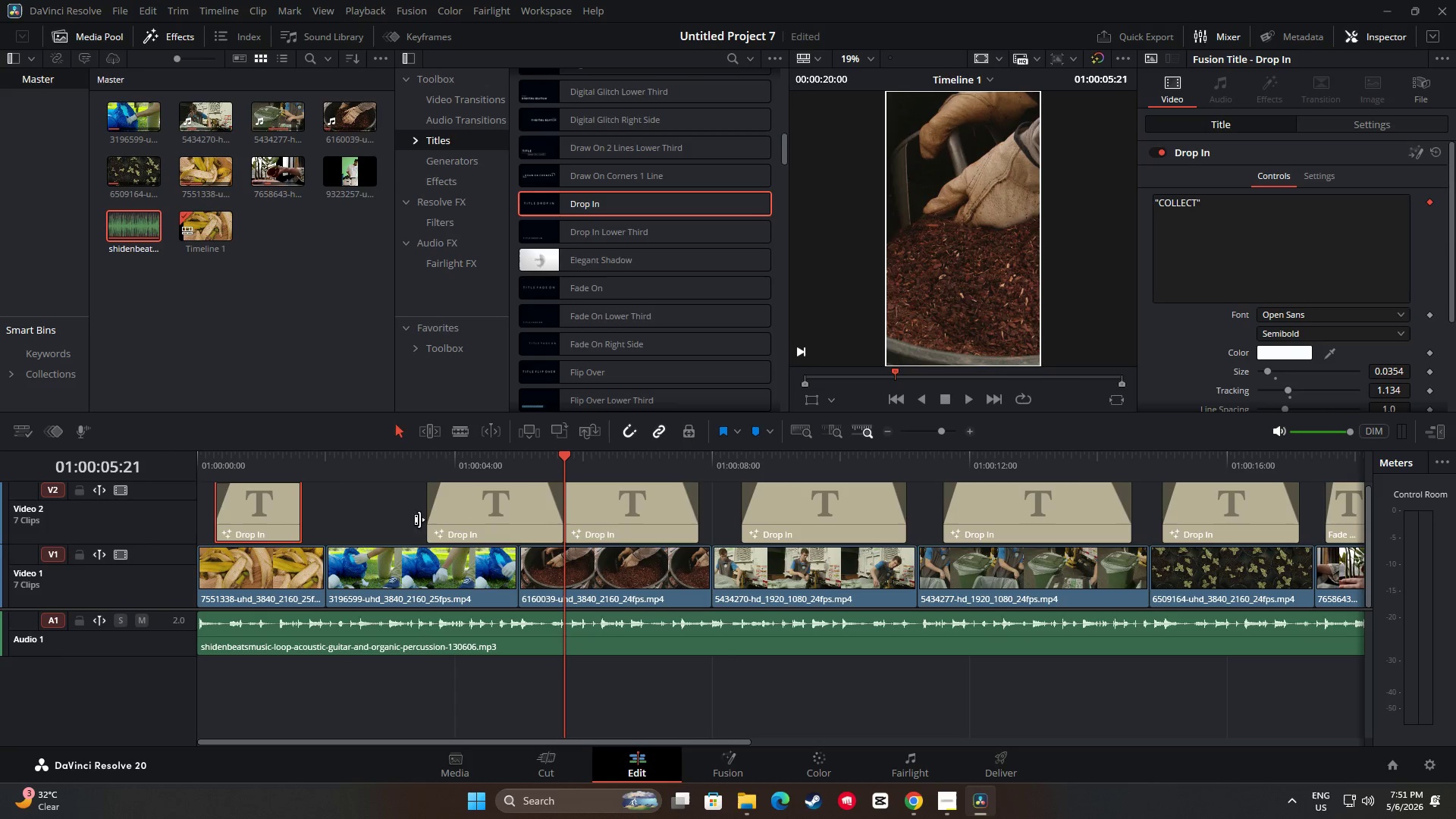 
left_click_drag(start_coordinate=[260, 515], to_coordinate=[376, 519])
 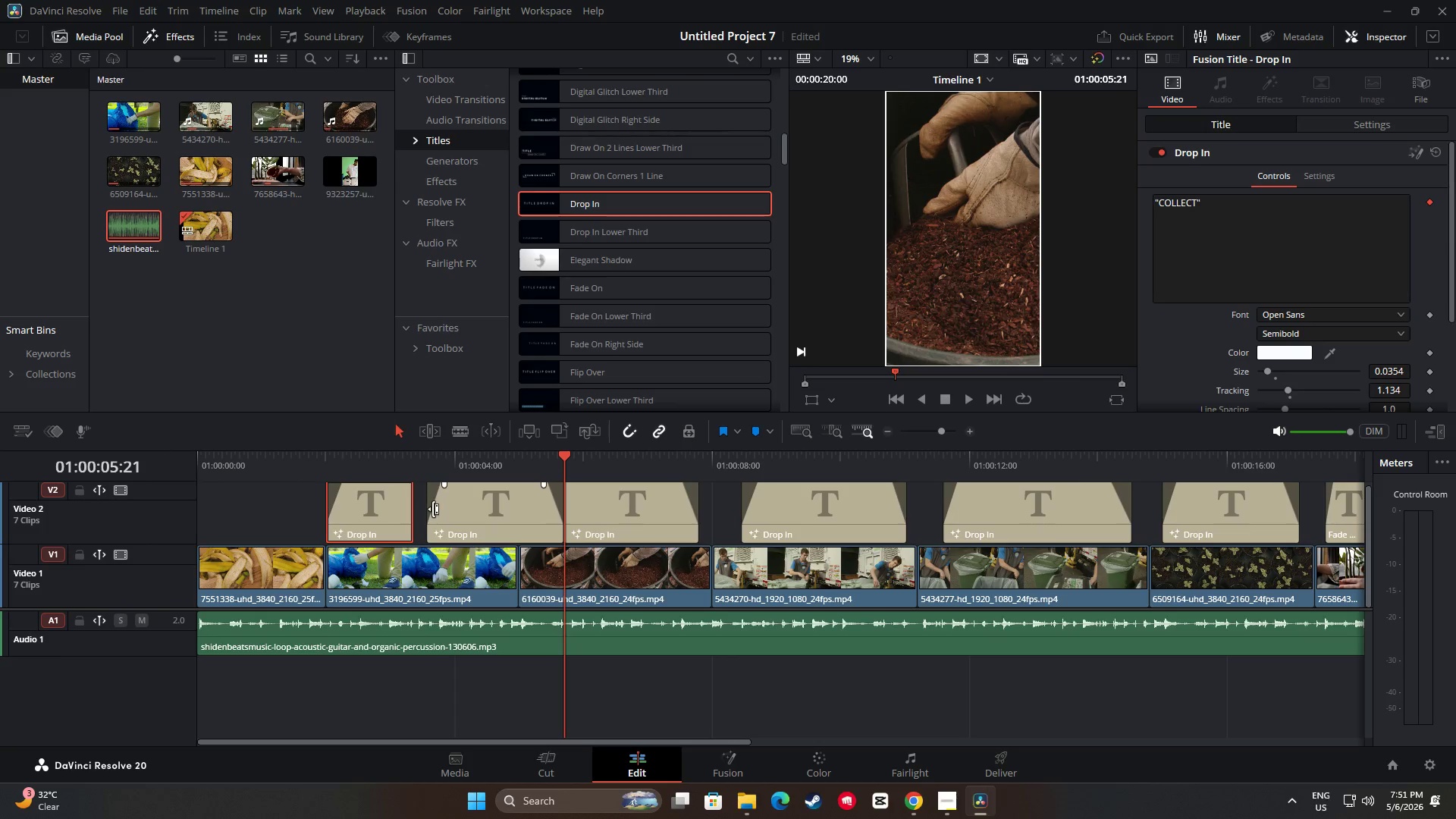 
left_click_drag(start_coordinate=[433, 509], to_coordinate=[494, 510])
 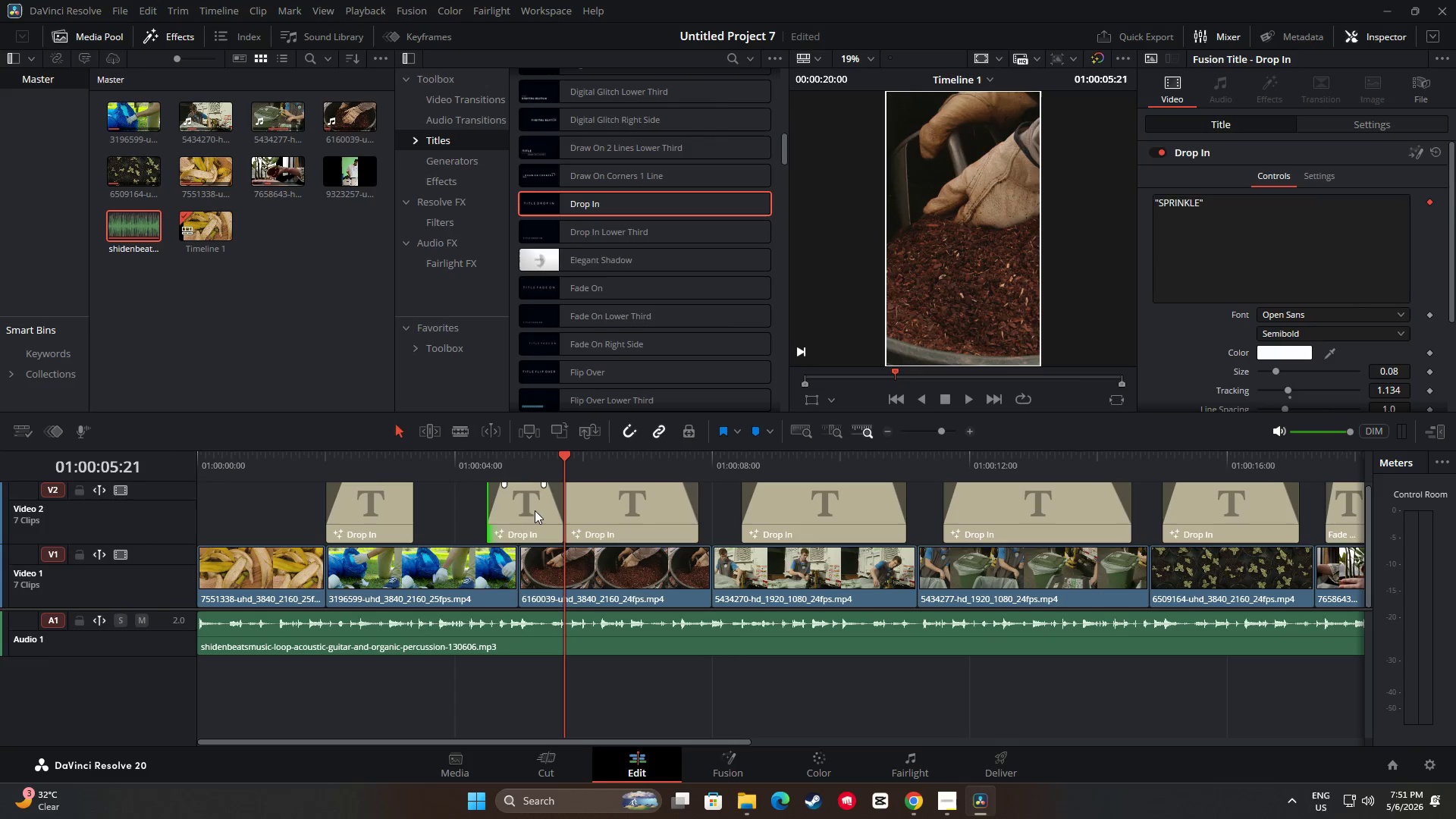 
left_click_drag(start_coordinate=[535, 510], to_coordinate=[271, 508])
 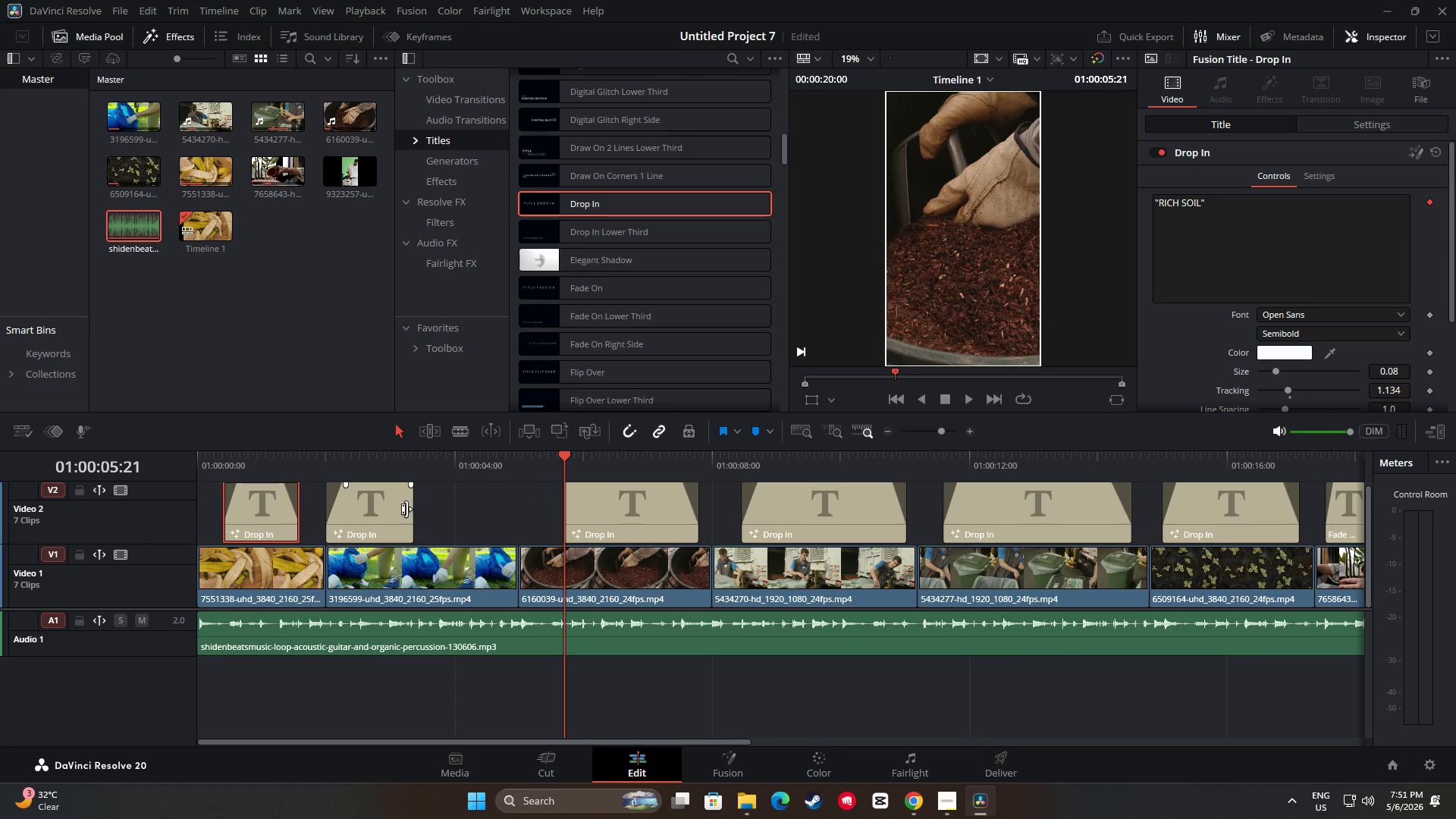 
left_click_drag(start_coordinate=[389, 510], to_coordinate=[406, 512])
 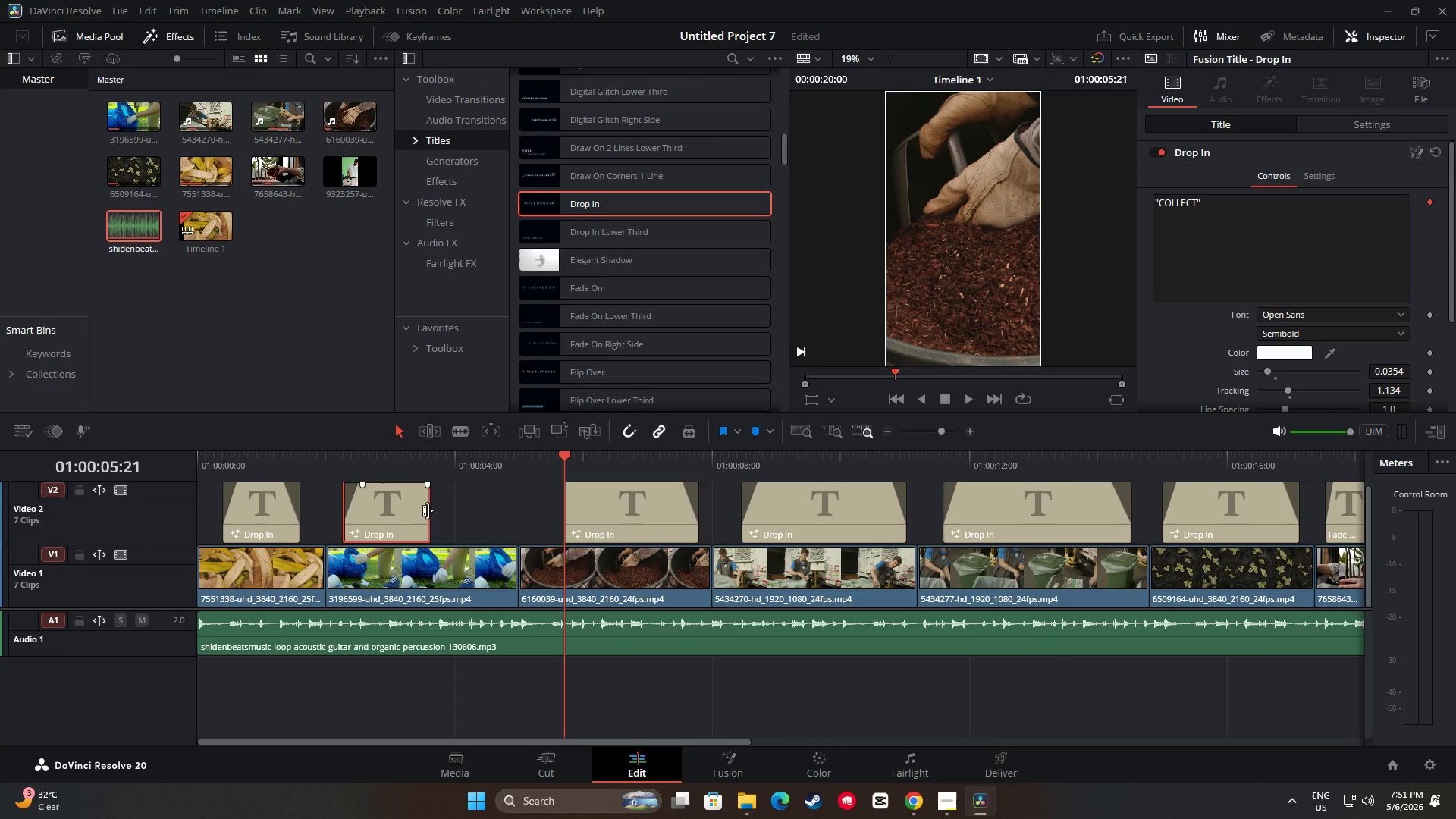 
left_click_drag(start_coordinate=[429, 510], to_coordinate=[488, 515])
 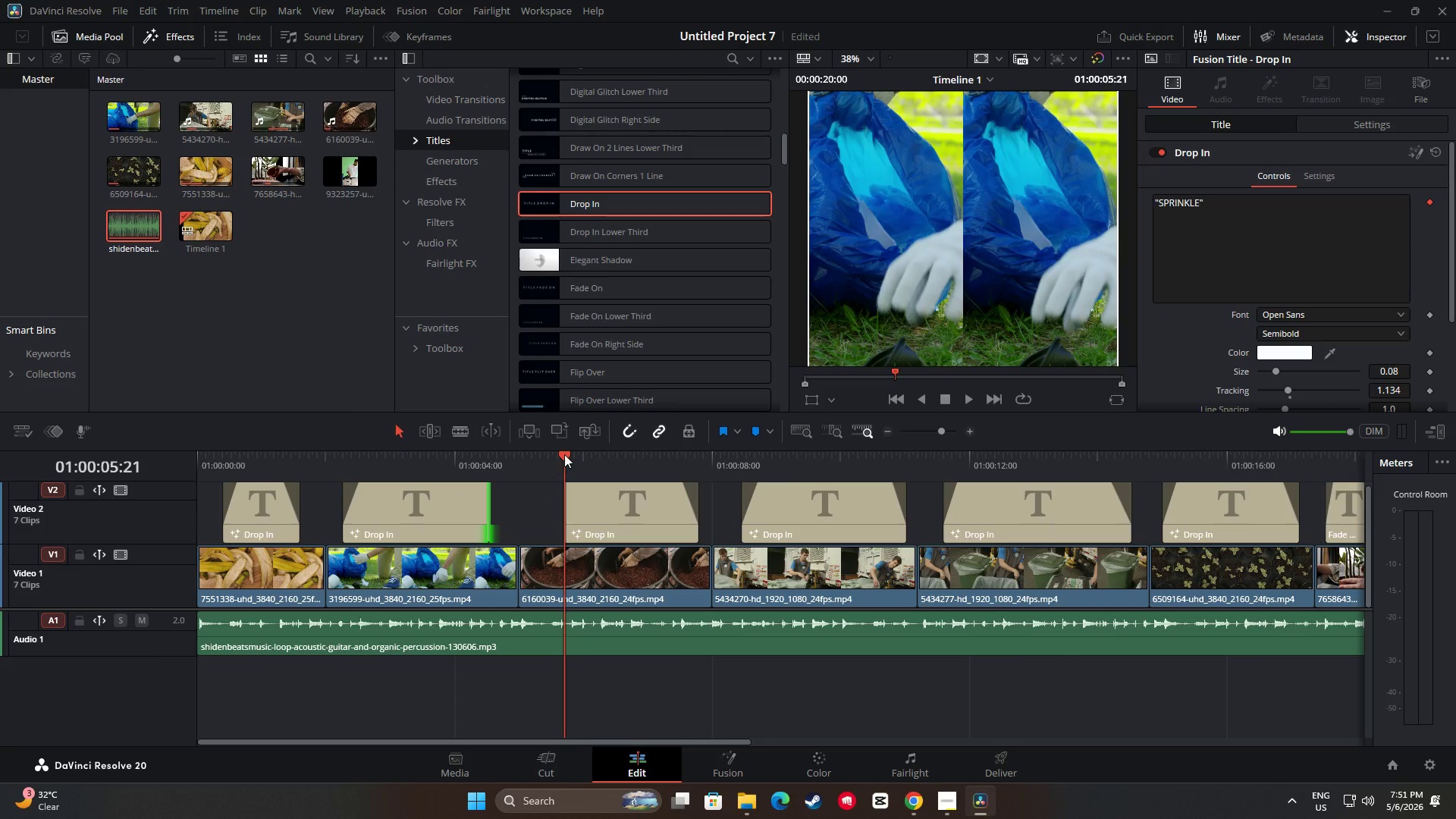 
left_click_drag(start_coordinate=[566, 453], to_coordinate=[320, 458])
 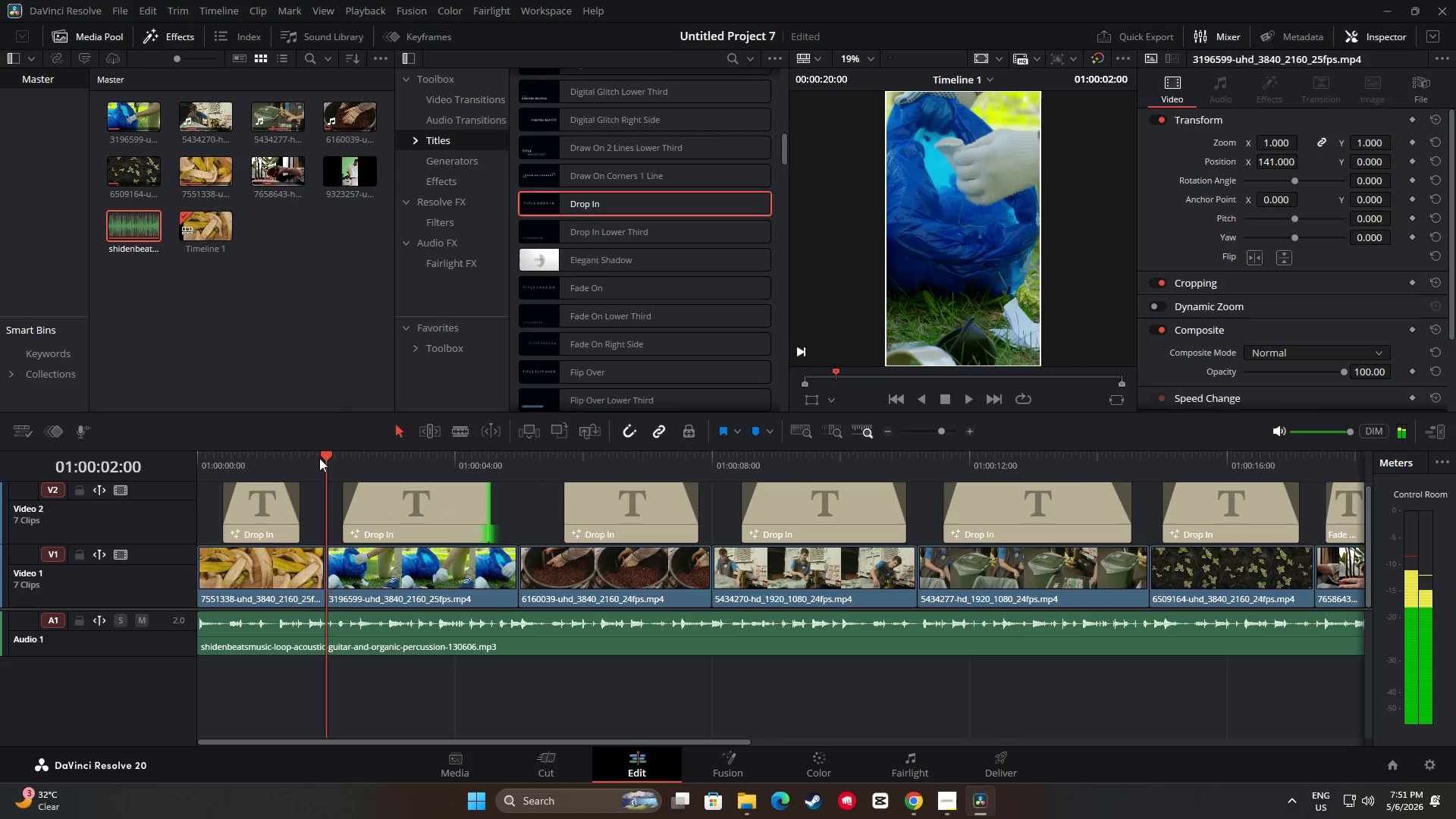 
key(Space)
 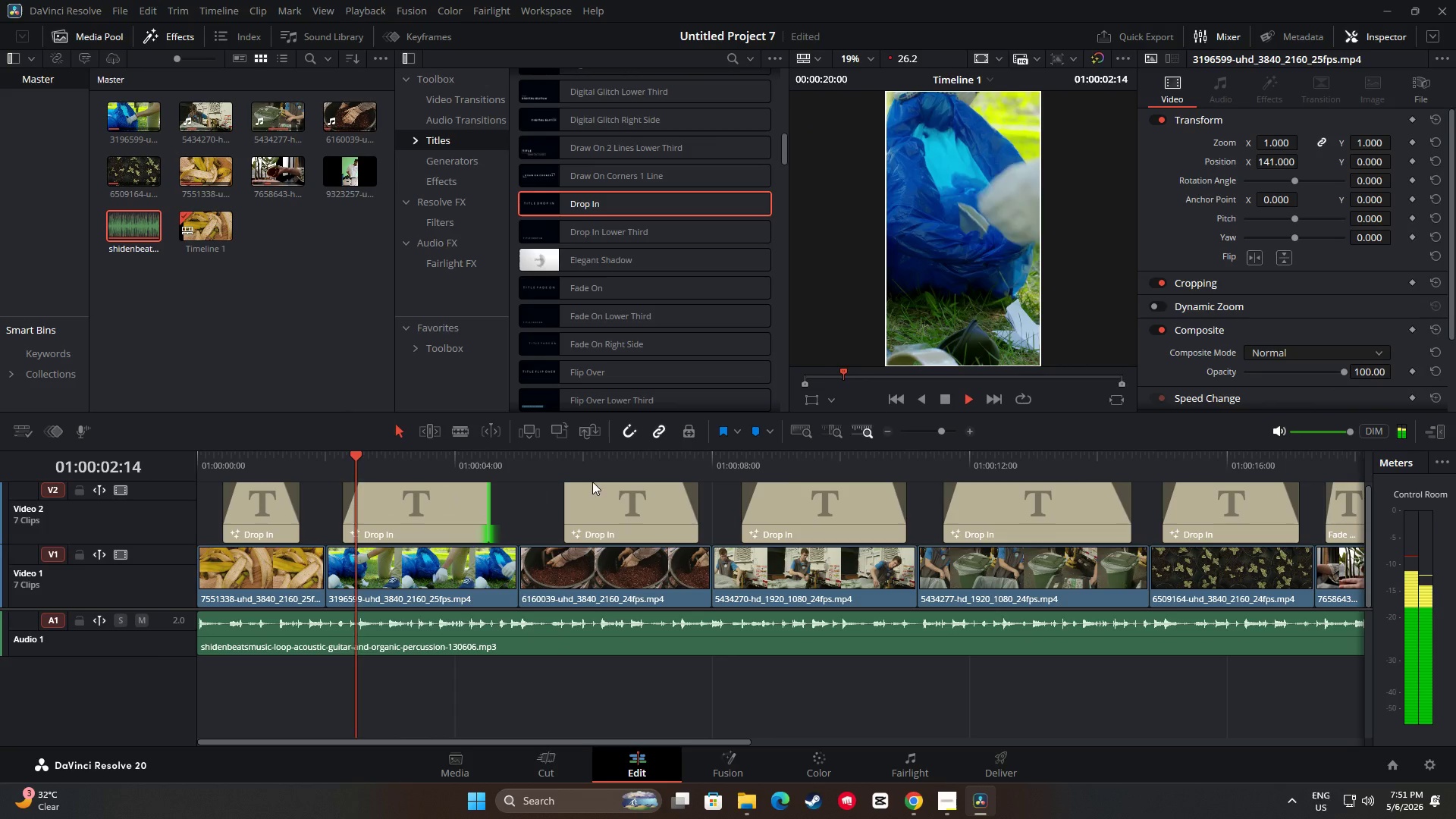 
key(Space)
 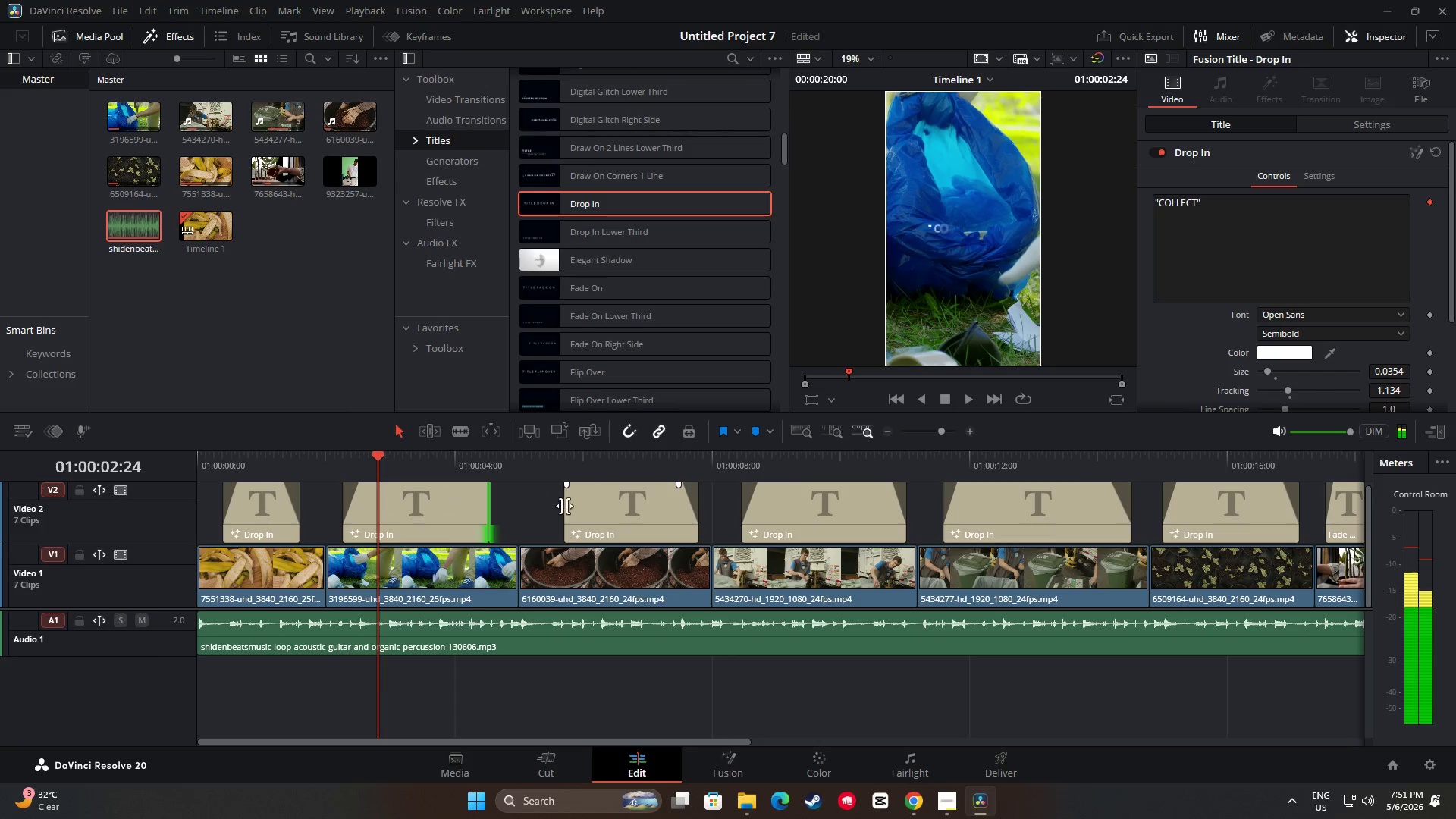 
left_click_drag(start_coordinate=[564, 506], to_coordinate=[544, 506])
 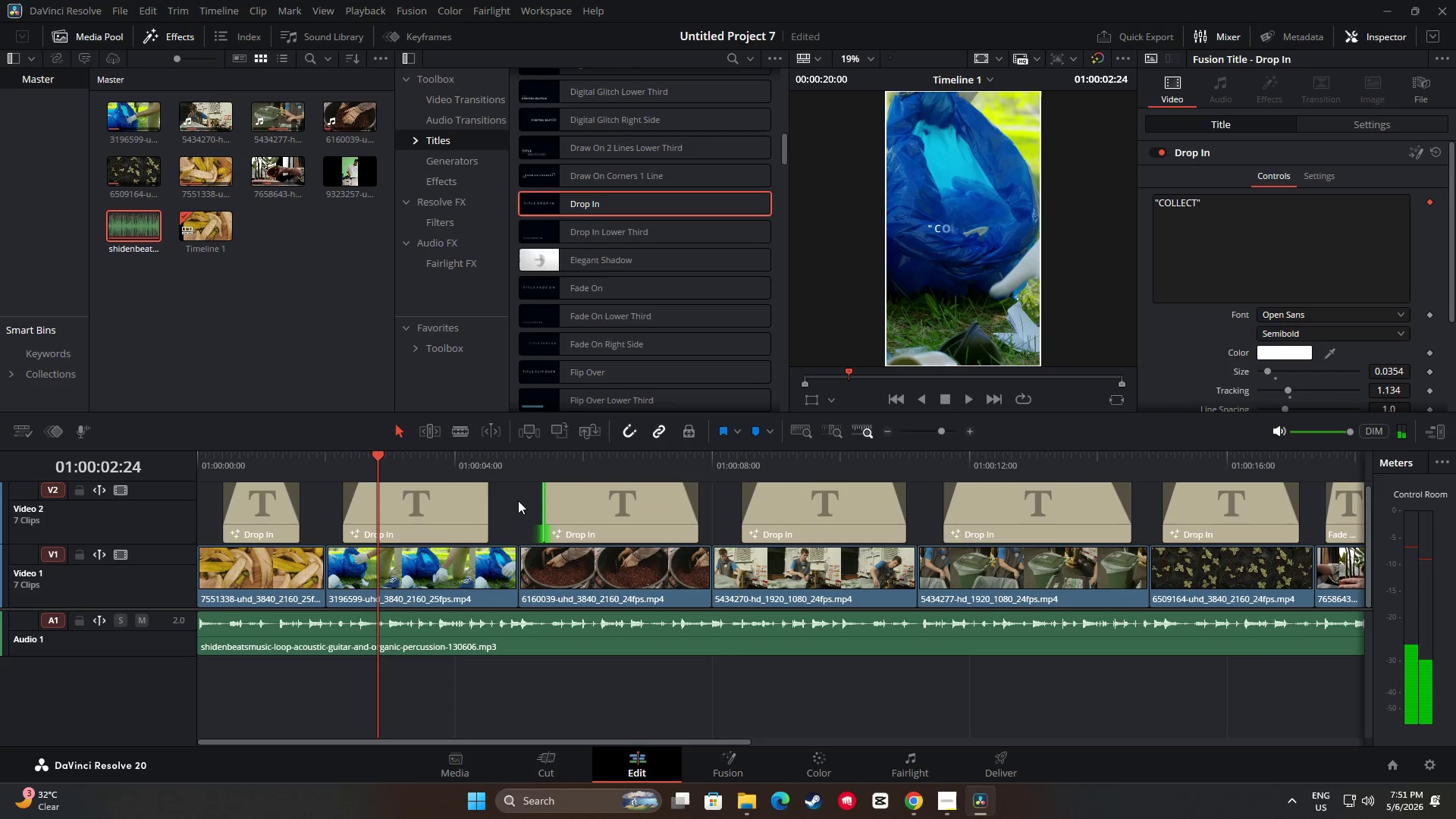 
key(Space)
 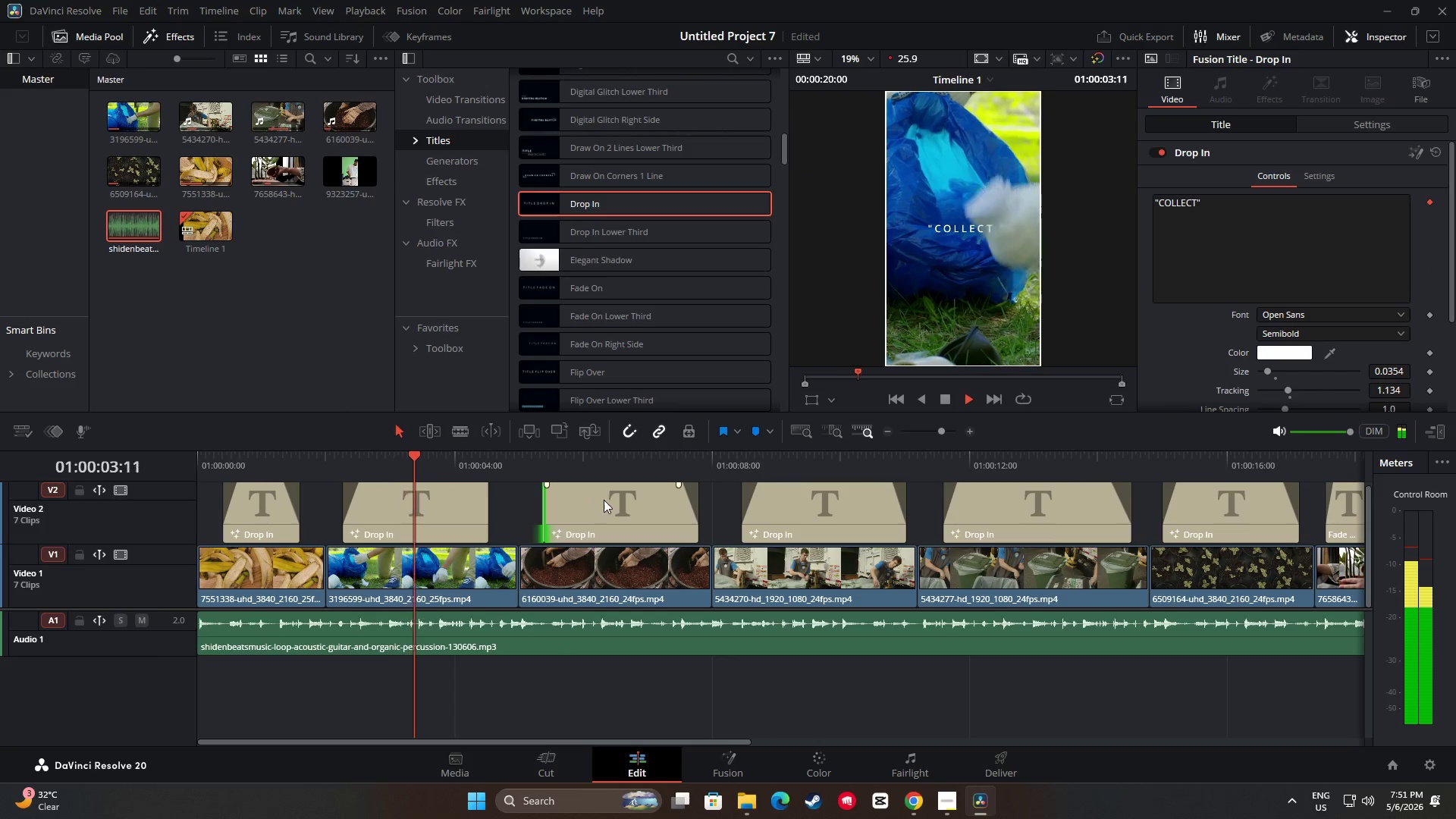 
key(Space)
 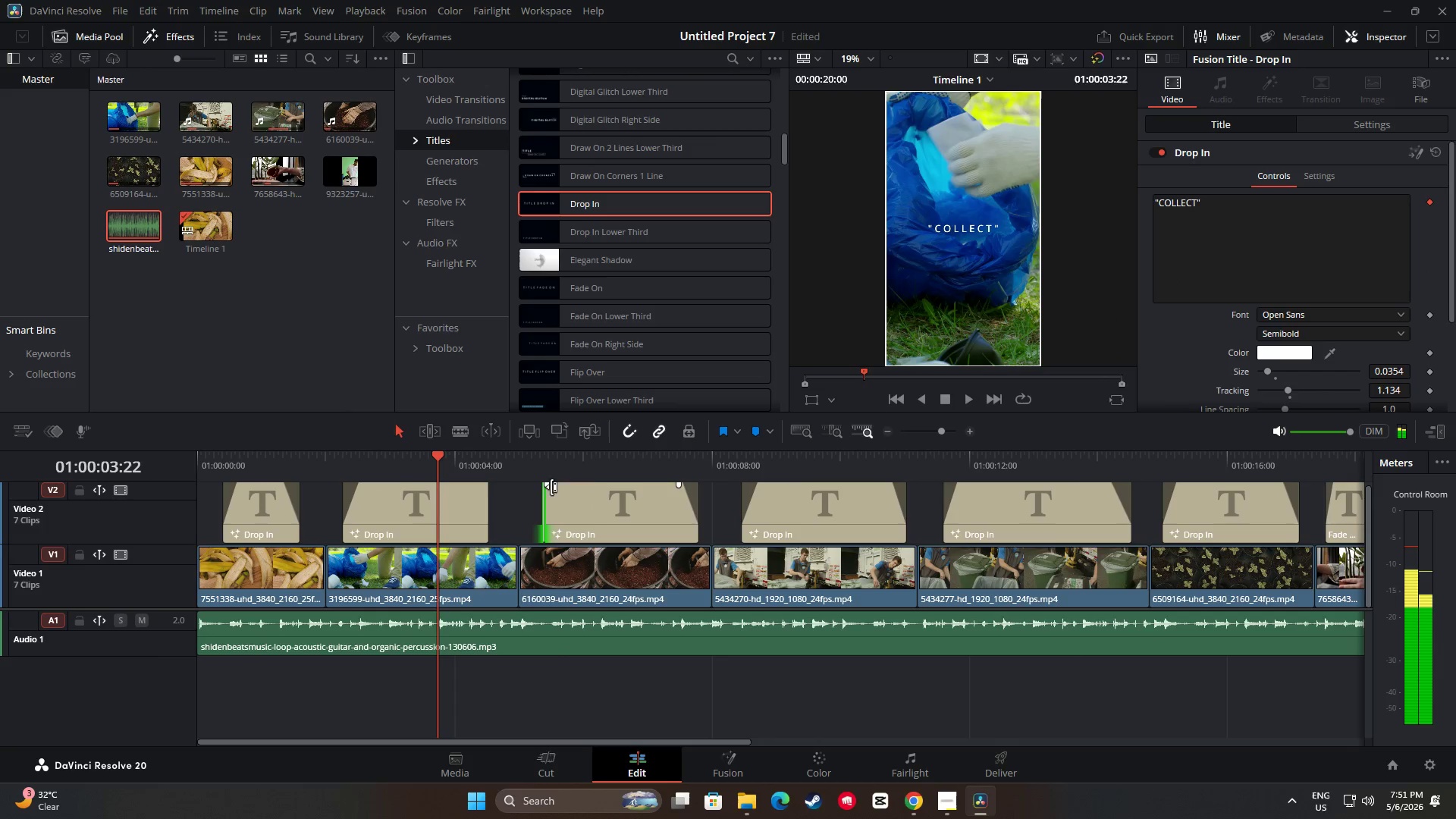 
left_click_drag(start_coordinate=[547, 486], to_coordinate=[562, 486])
 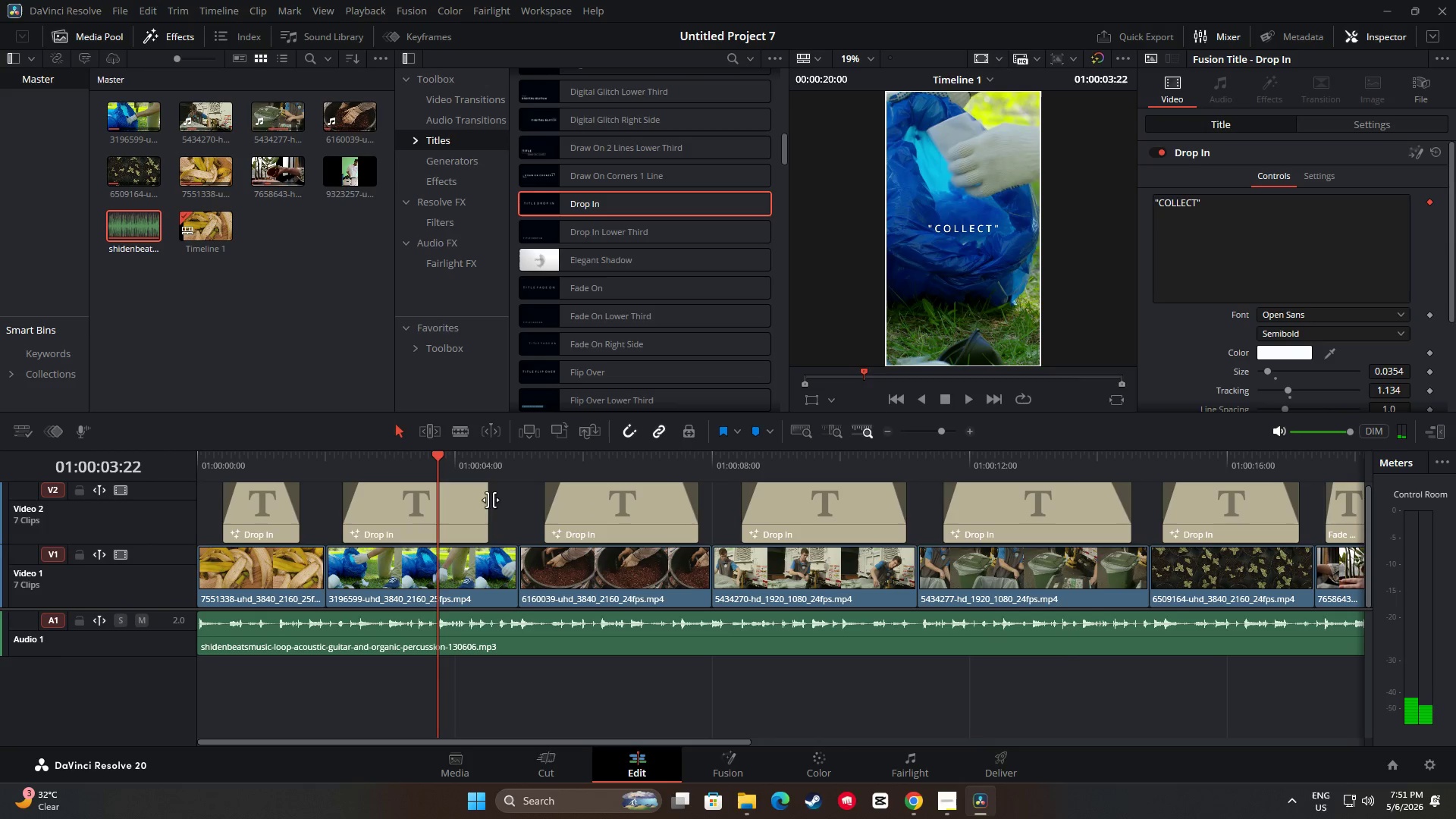 
left_click([478, 500])
 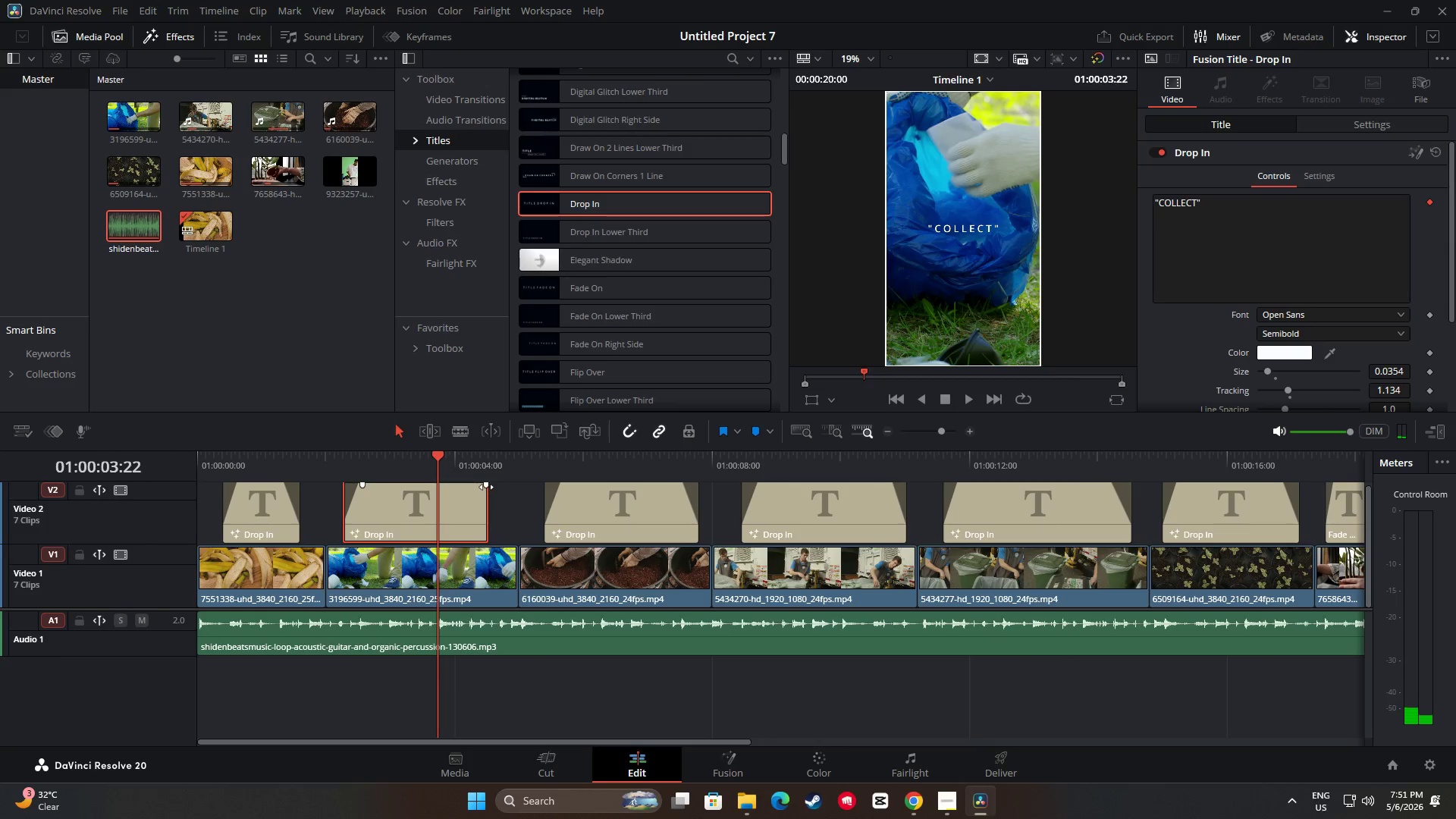 
left_click_drag(start_coordinate=[486, 487], to_coordinate=[470, 485])
 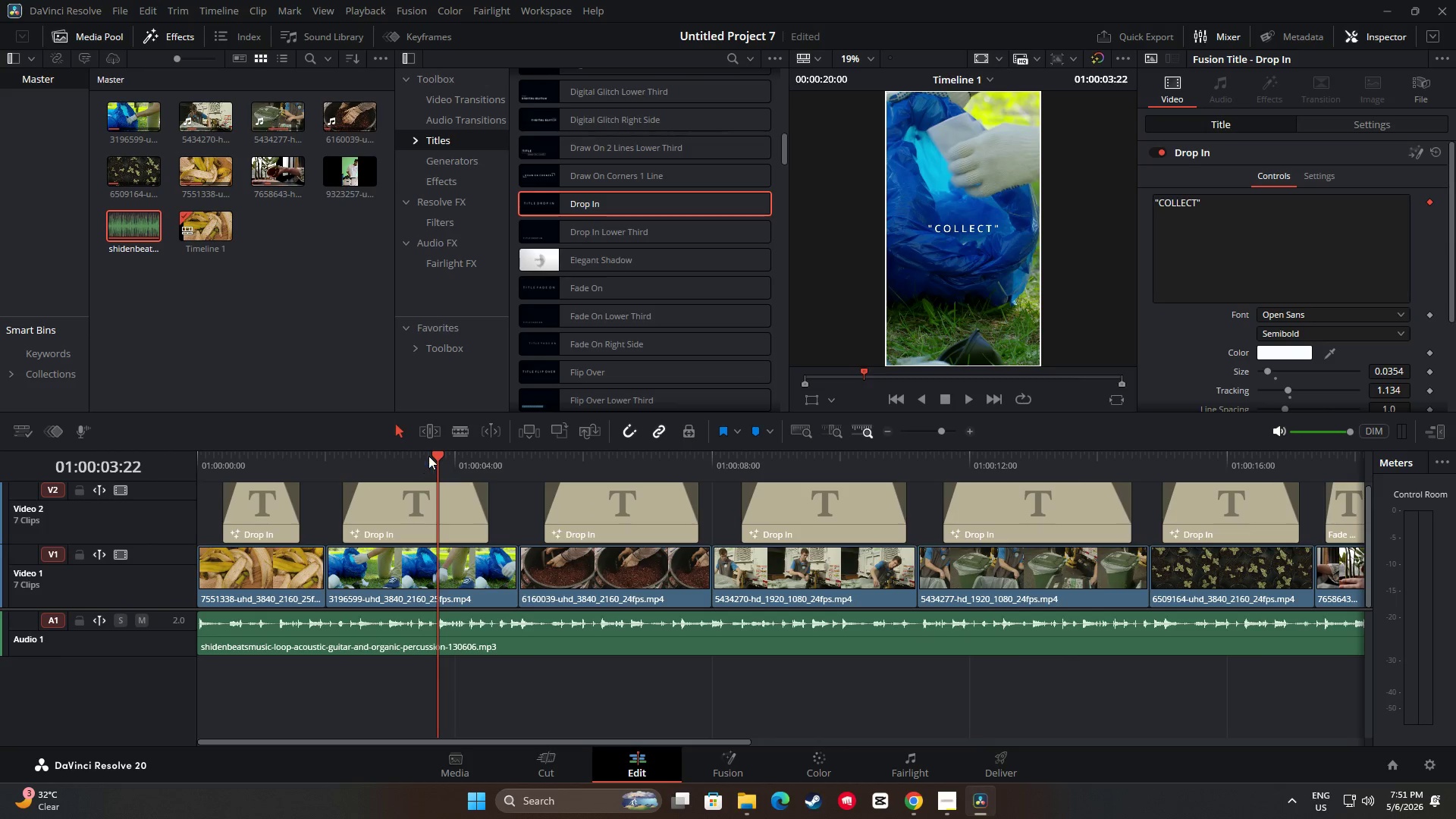 
left_click_drag(start_coordinate=[433, 455], to_coordinate=[312, 456])
 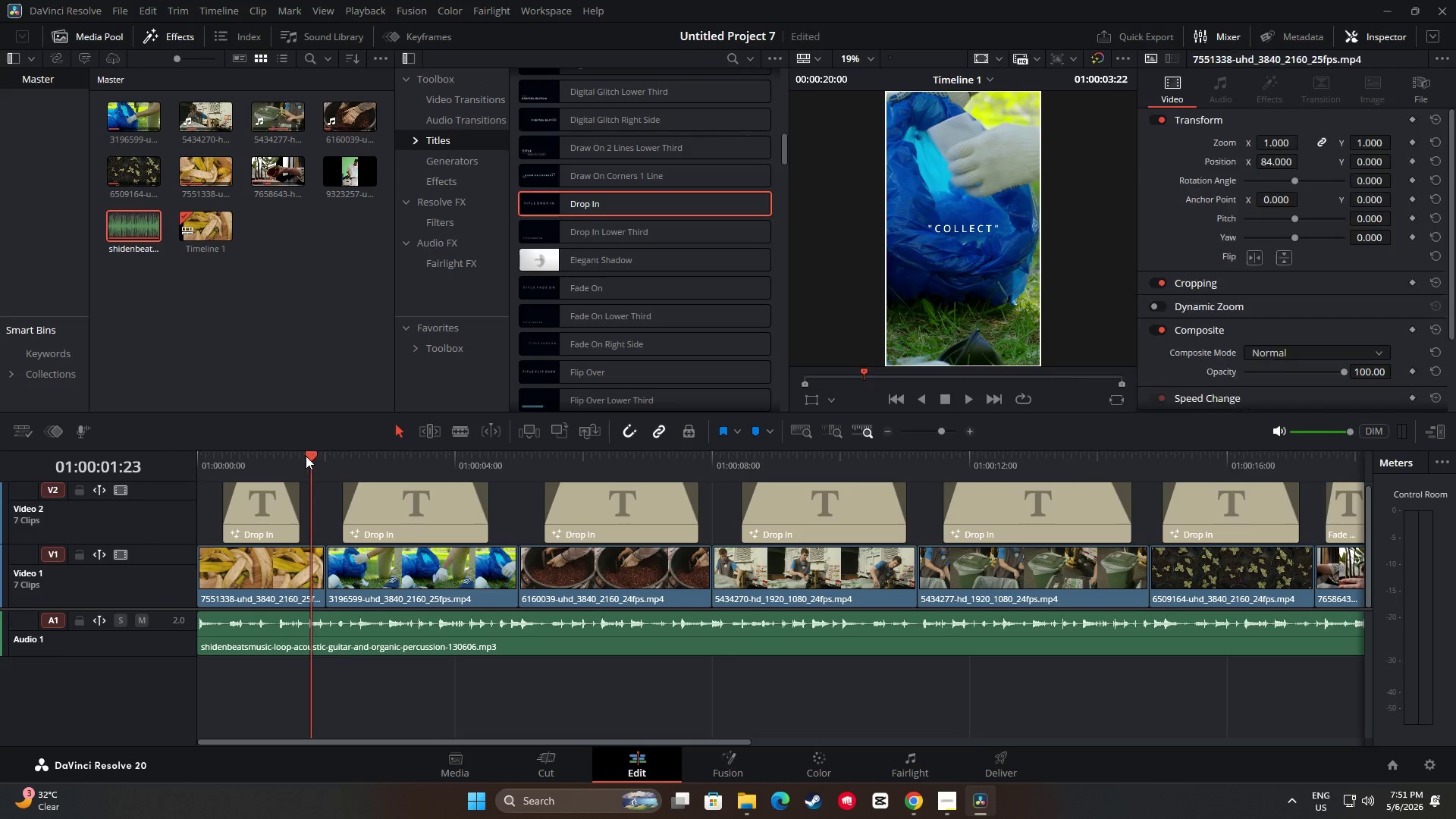 
key(Space)
 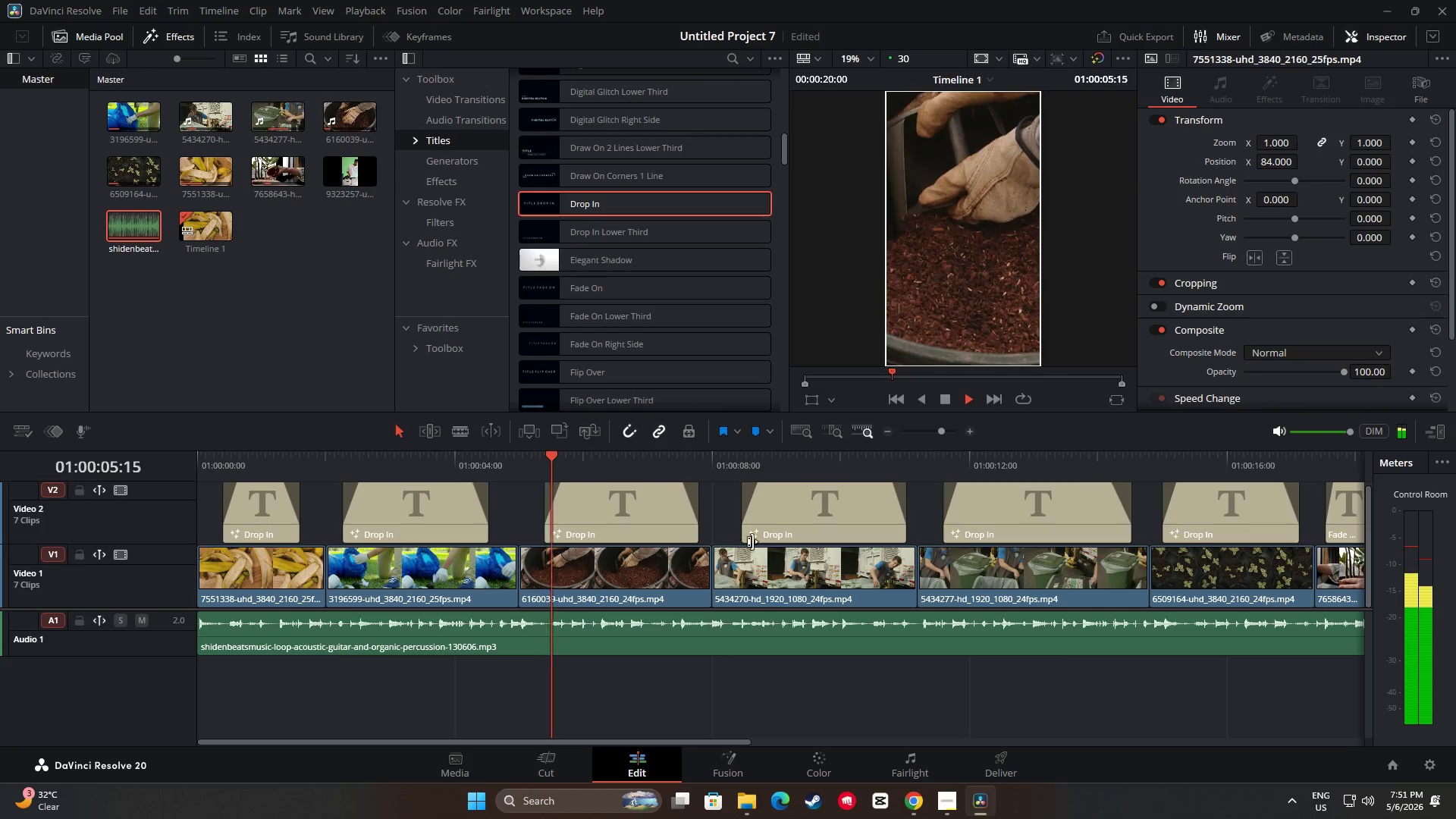 
wait(5.81)
 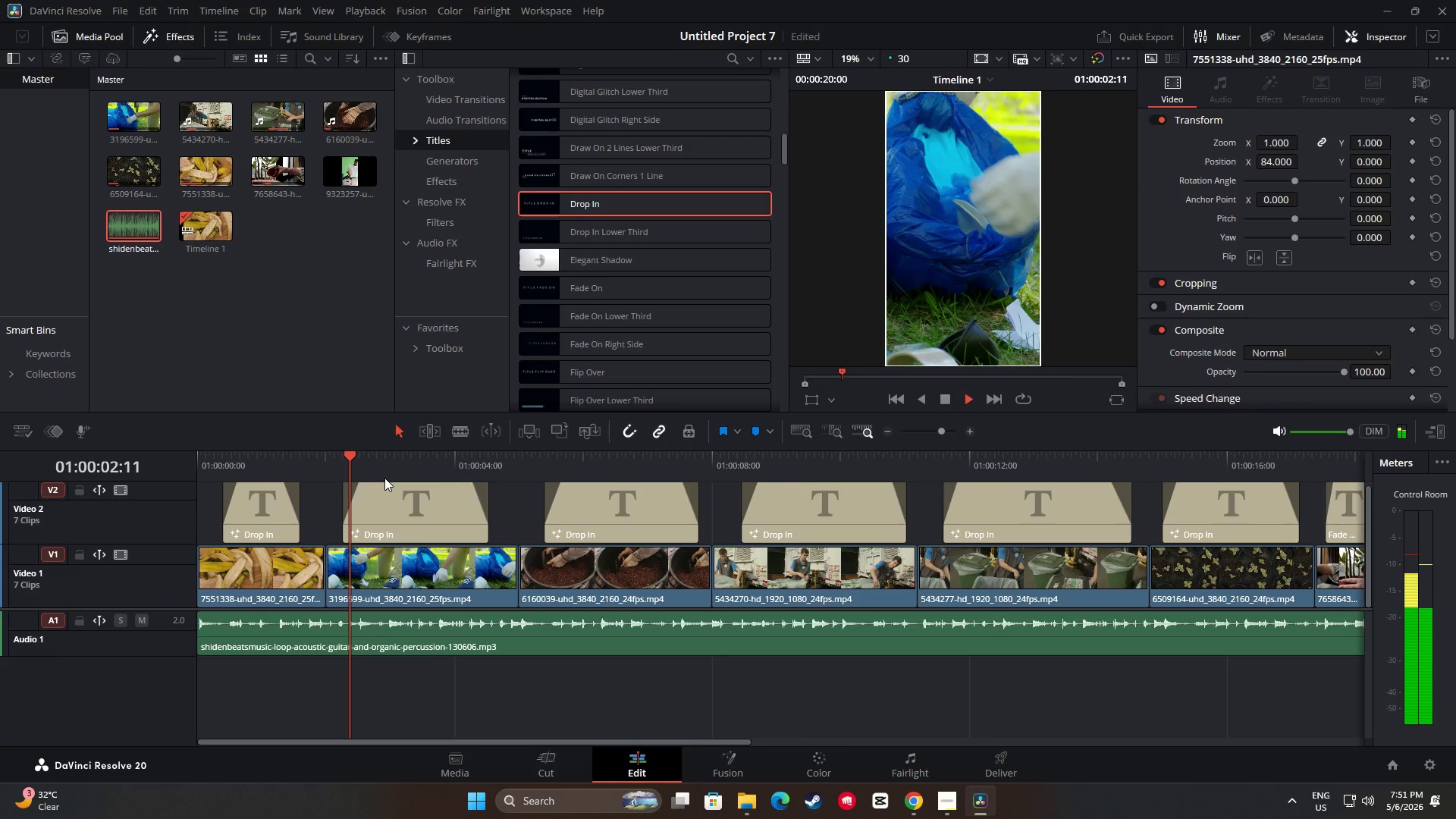 
key(Space)
 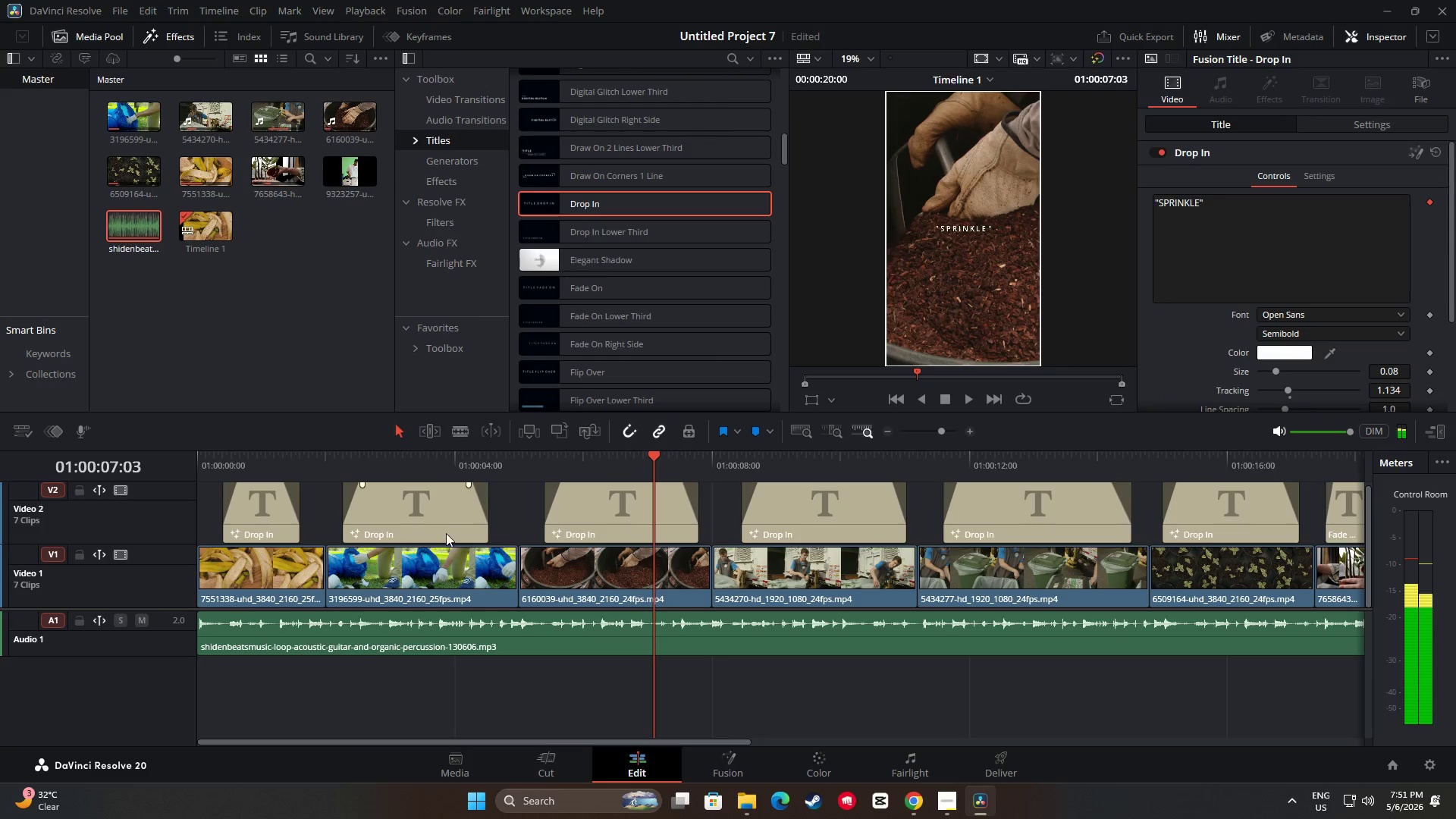 
left_click([441, 515])
 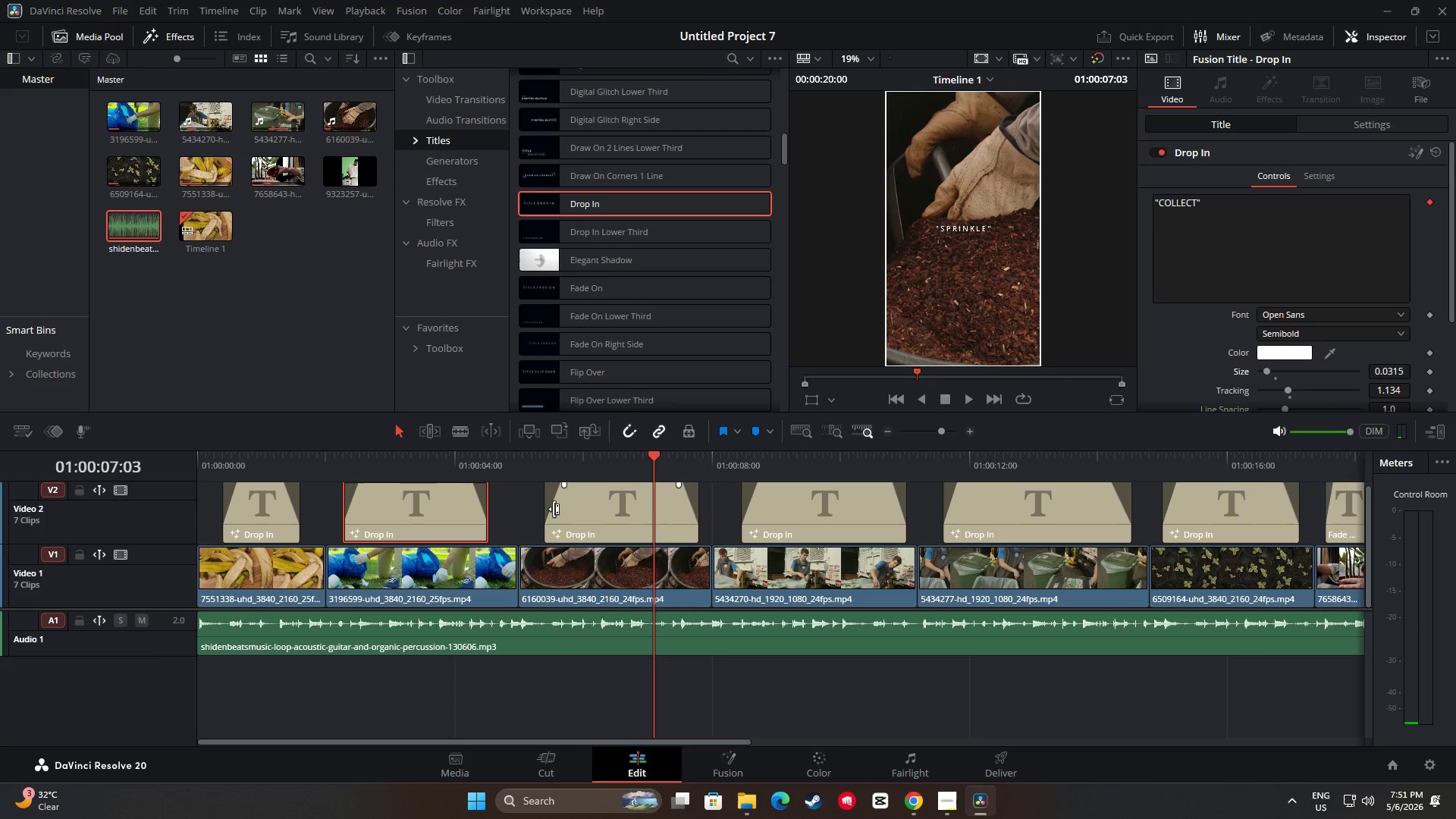 
left_click_drag(start_coordinate=[652, 452], to_coordinate=[425, 450])
 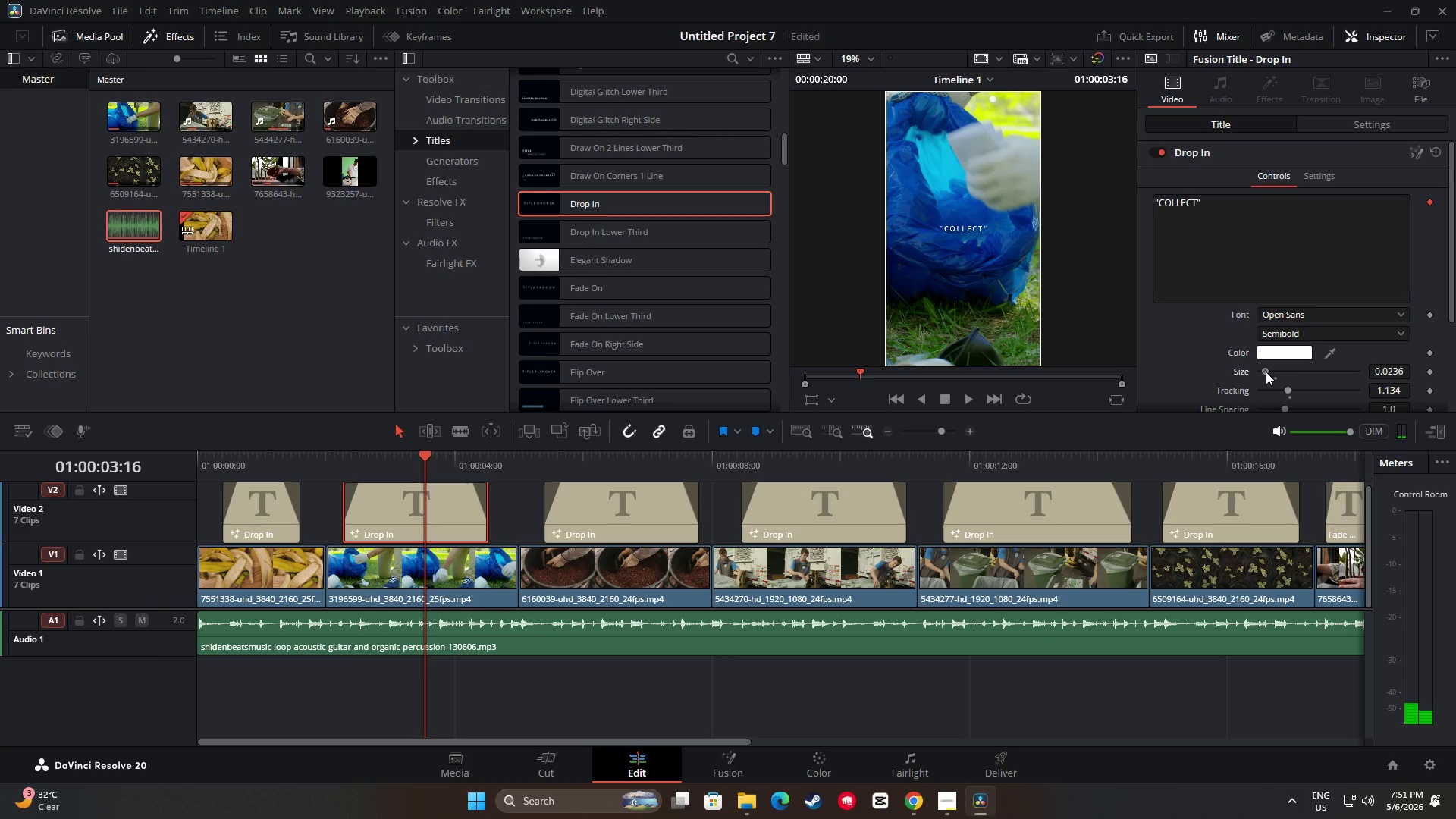 
left_click_drag(start_coordinate=[425, 459], to_coordinate=[364, 460])
 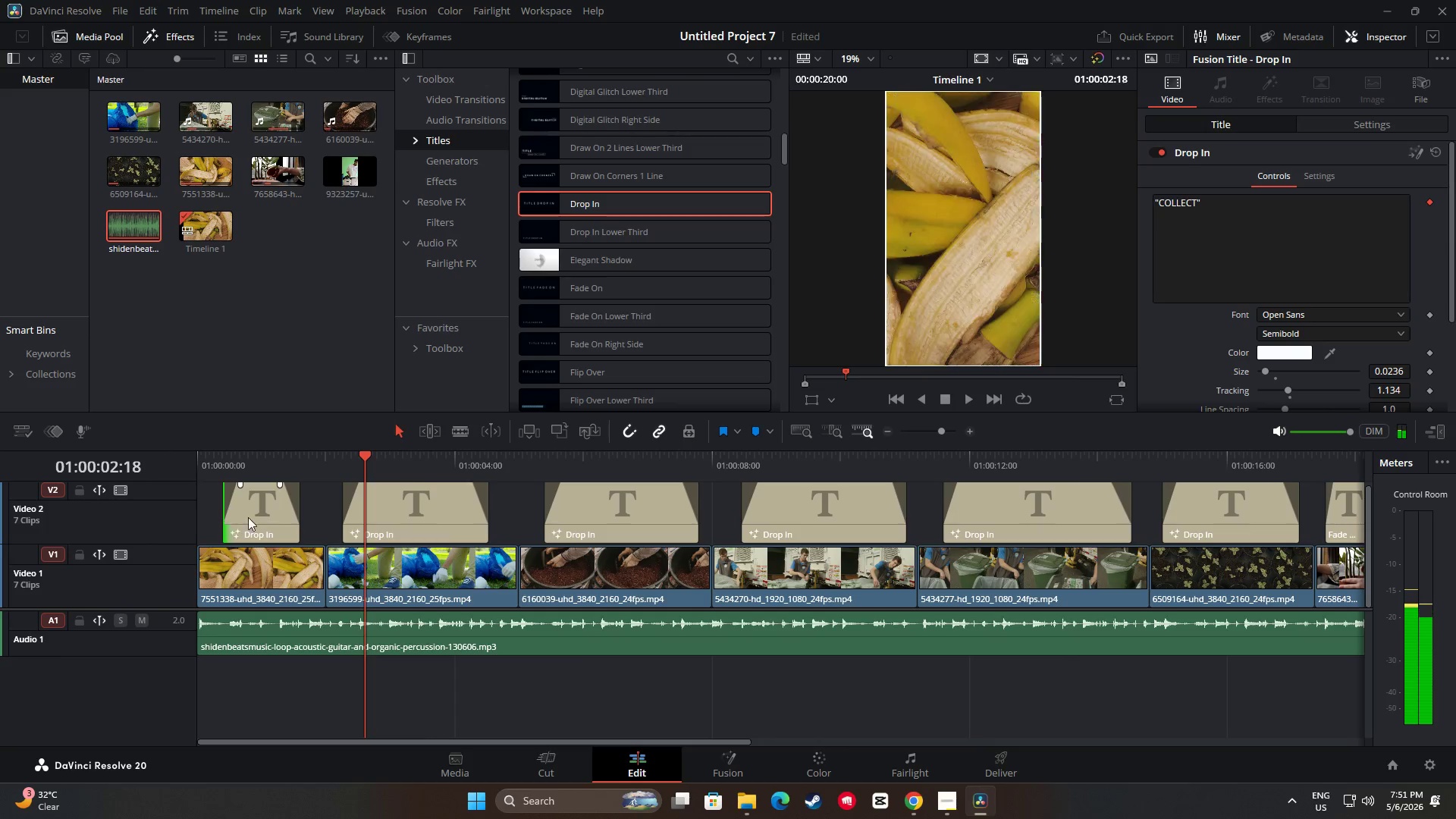 
double_click([254, 516])
 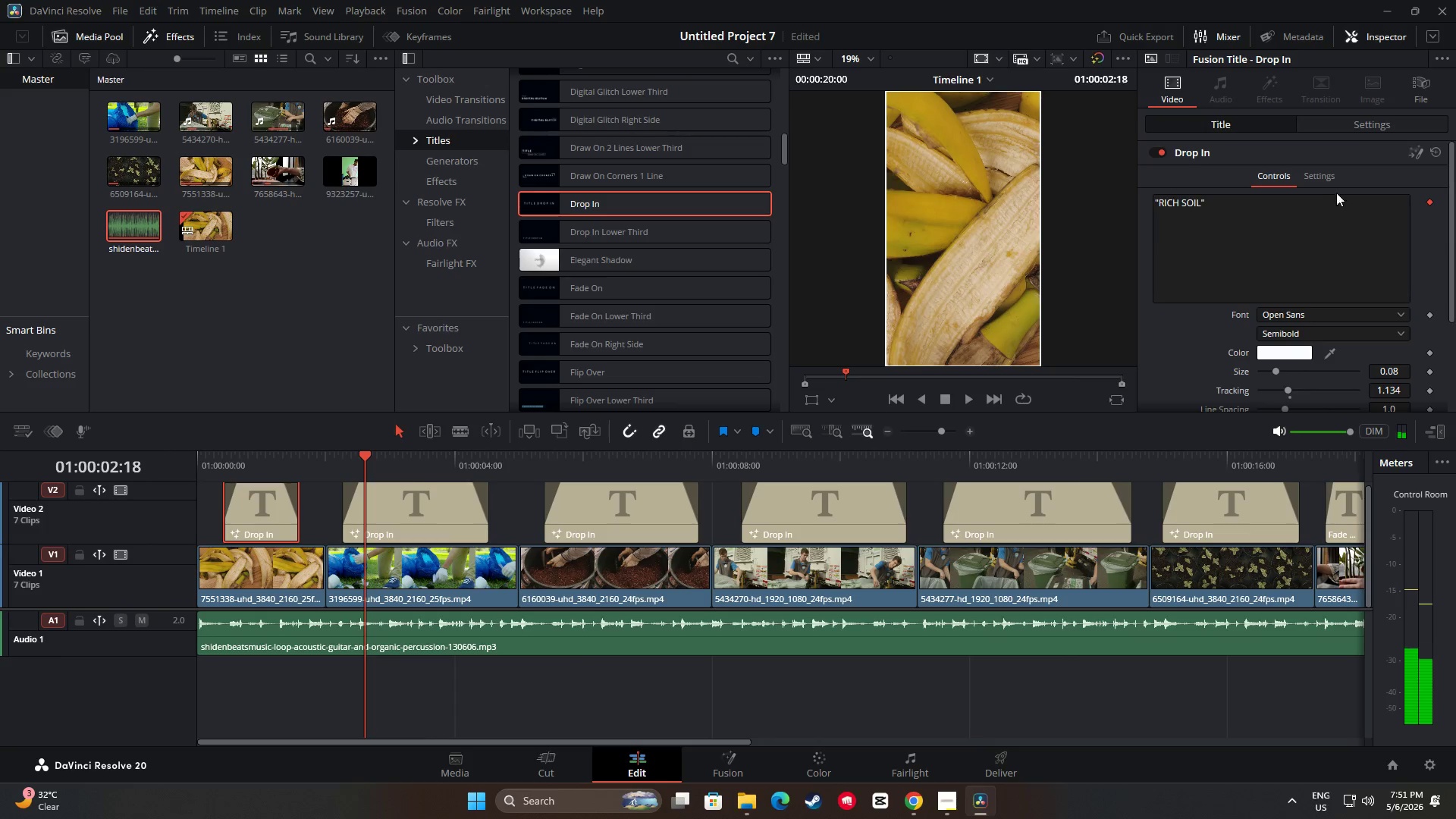 
left_click_drag(start_coordinate=[1263, 211], to_coordinate=[1161, 203])
 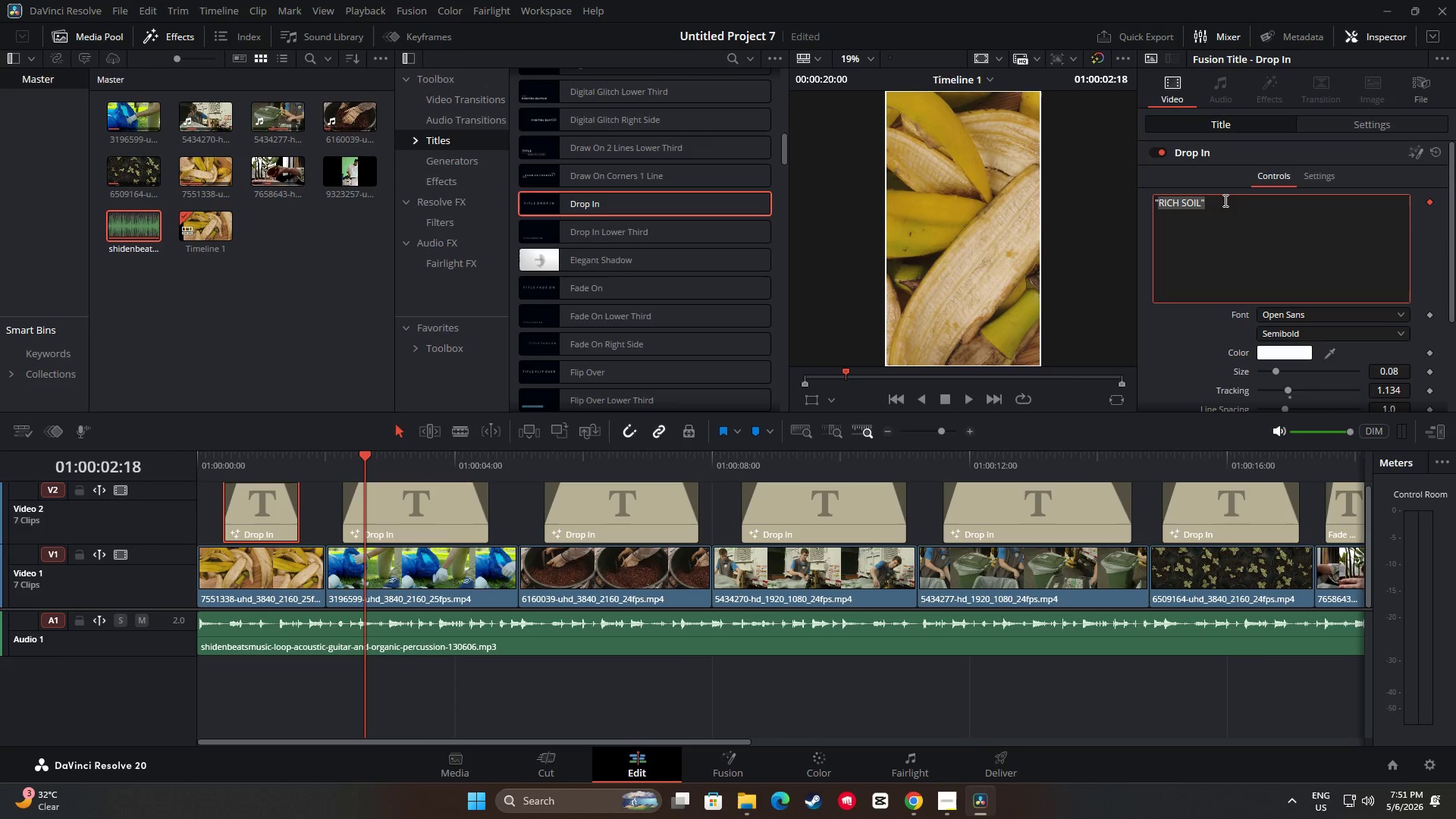 
type(NO SPACE FOR COMPOST?:)
key(Backspace)
type(")
 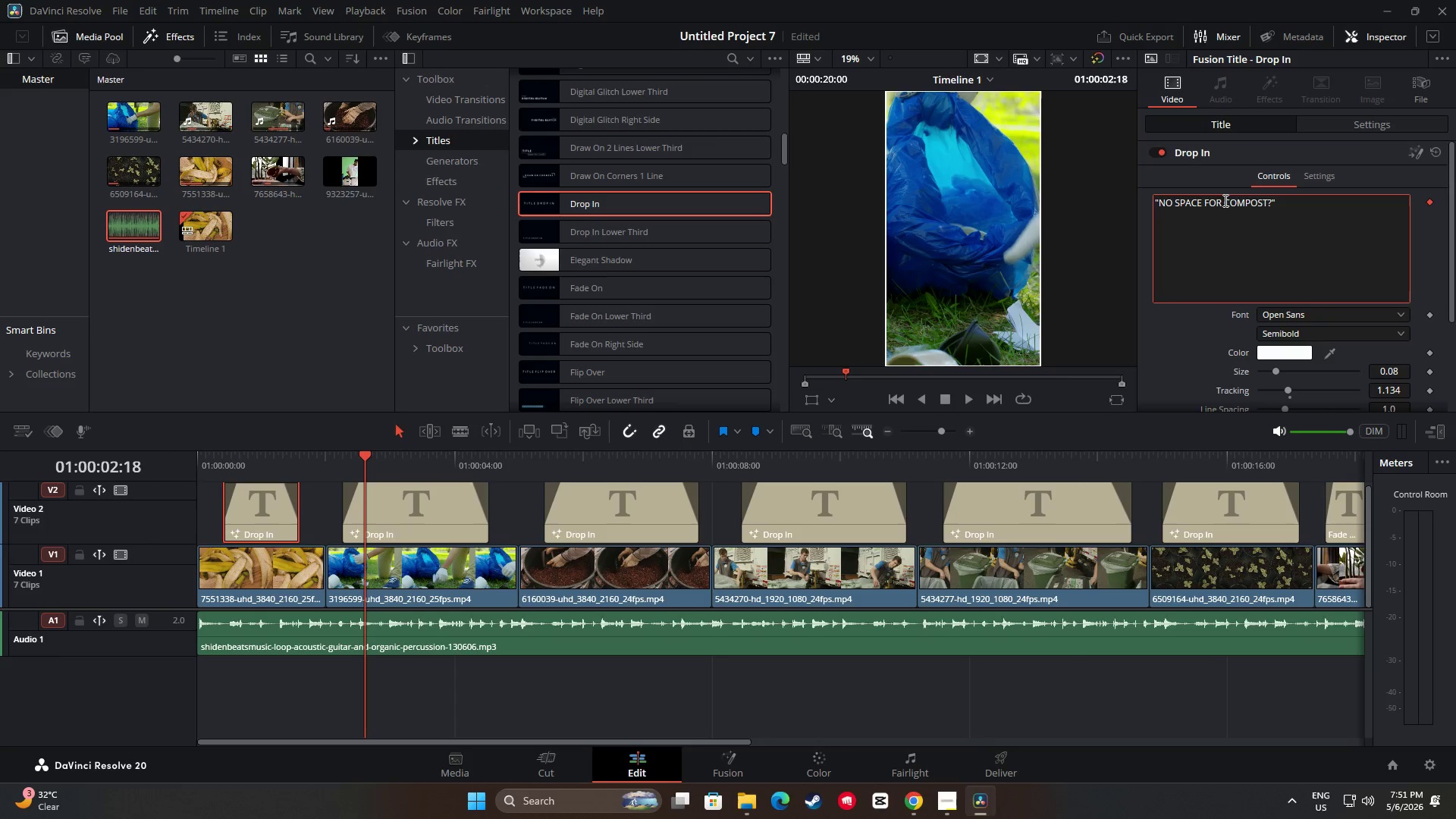 
left_click_drag(start_coordinate=[300, 509], to_coordinate=[308, 509])
 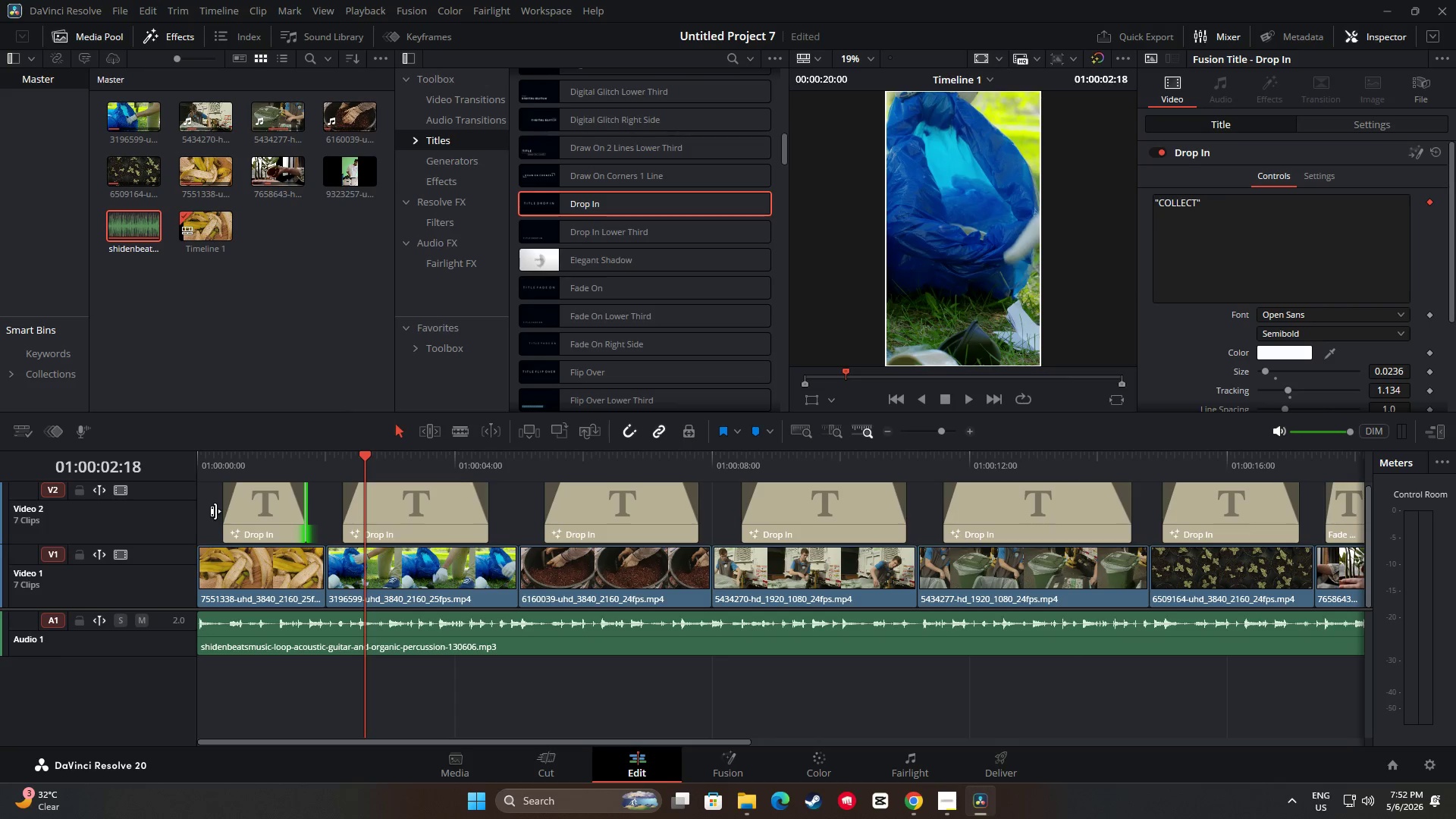 
left_click_drag(start_coordinate=[223, 512], to_coordinate=[219, 512])
 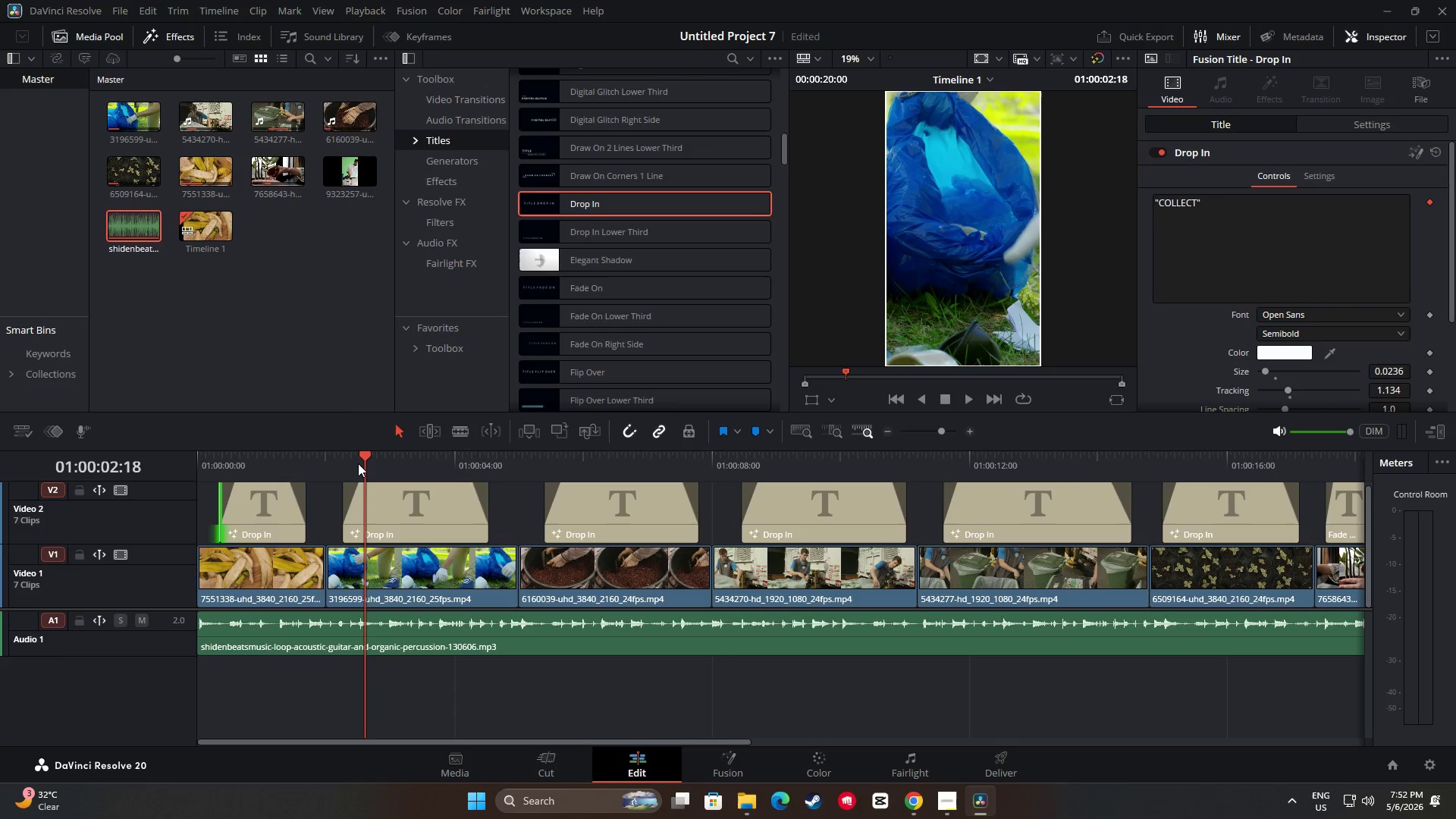 
left_click_drag(start_coordinate=[361, 459], to_coordinate=[175, 453])
 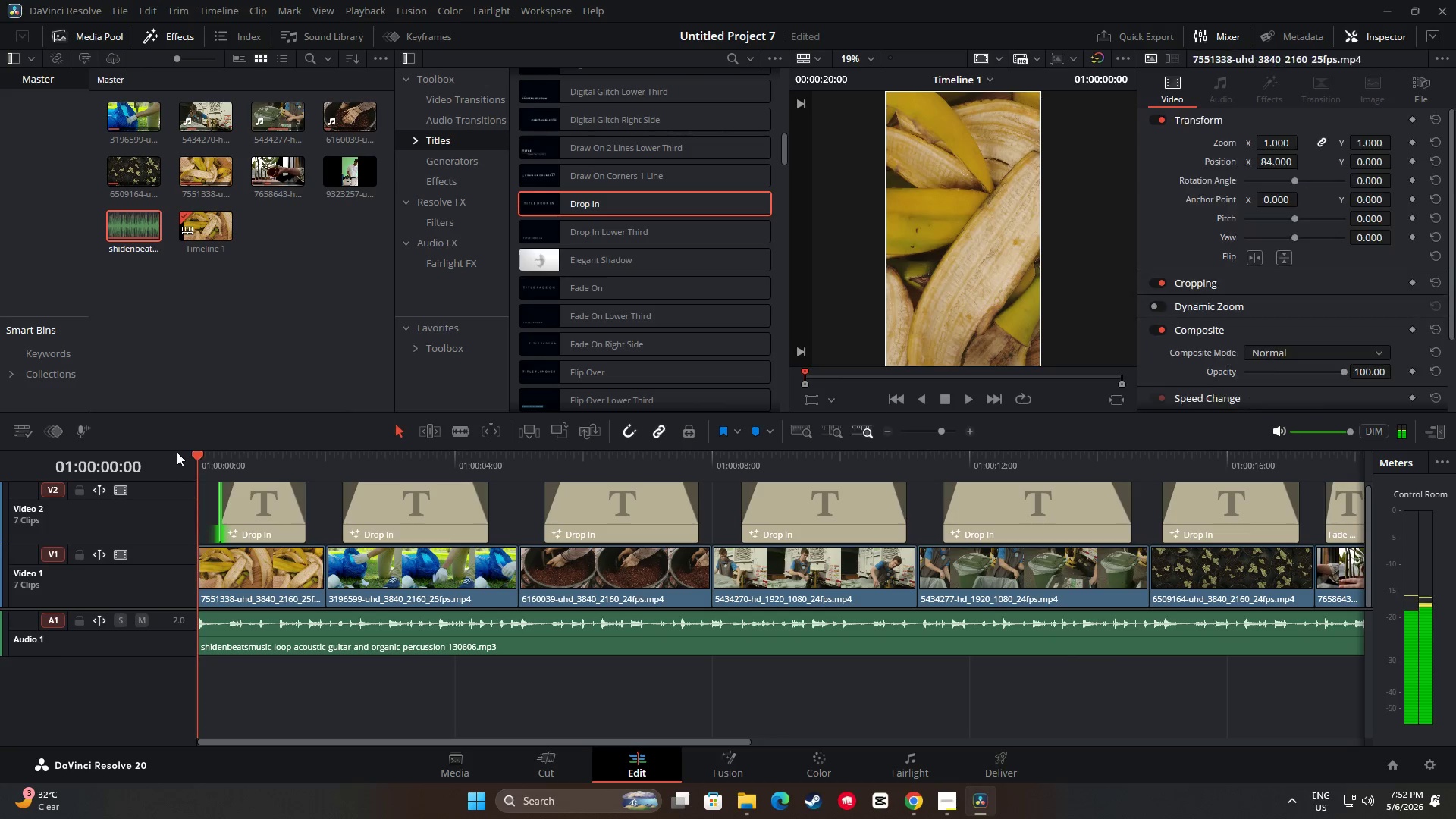 
key(Space)
 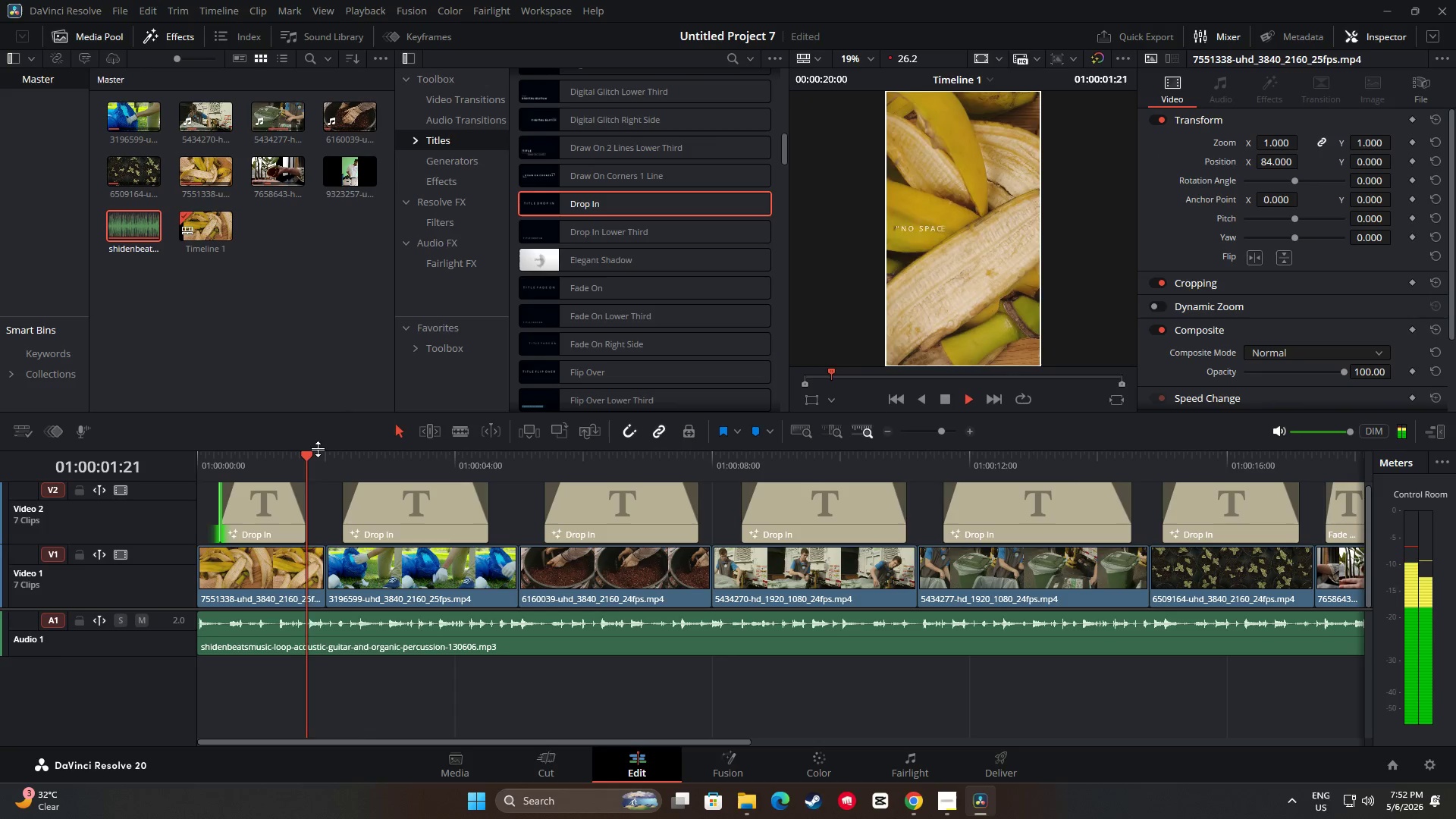 
key(Space)
 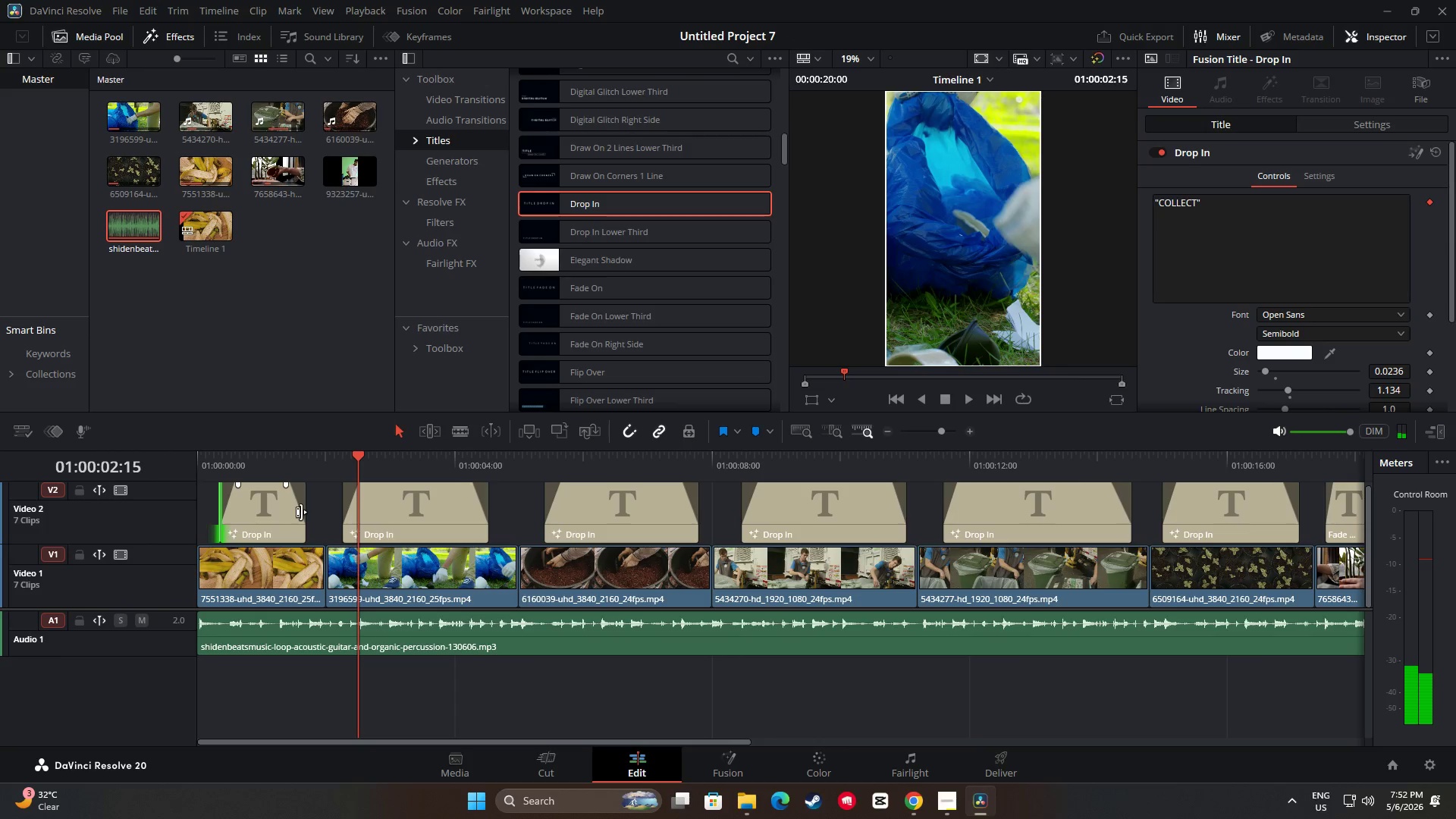 
left_click_drag(start_coordinate=[301, 512], to_coordinate=[317, 512])
 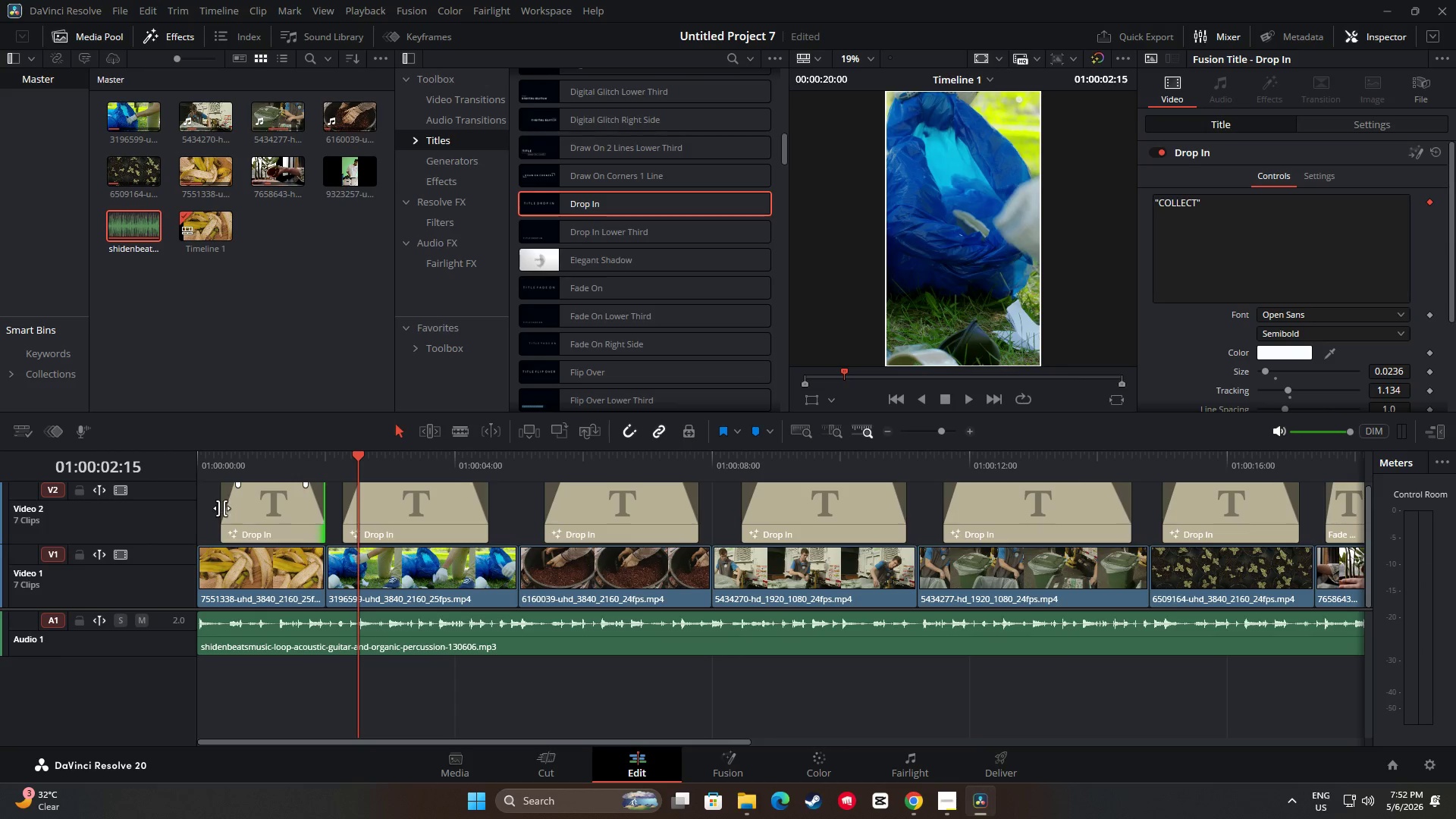 
left_click_drag(start_coordinate=[221, 508], to_coordinate=[198, 505])
 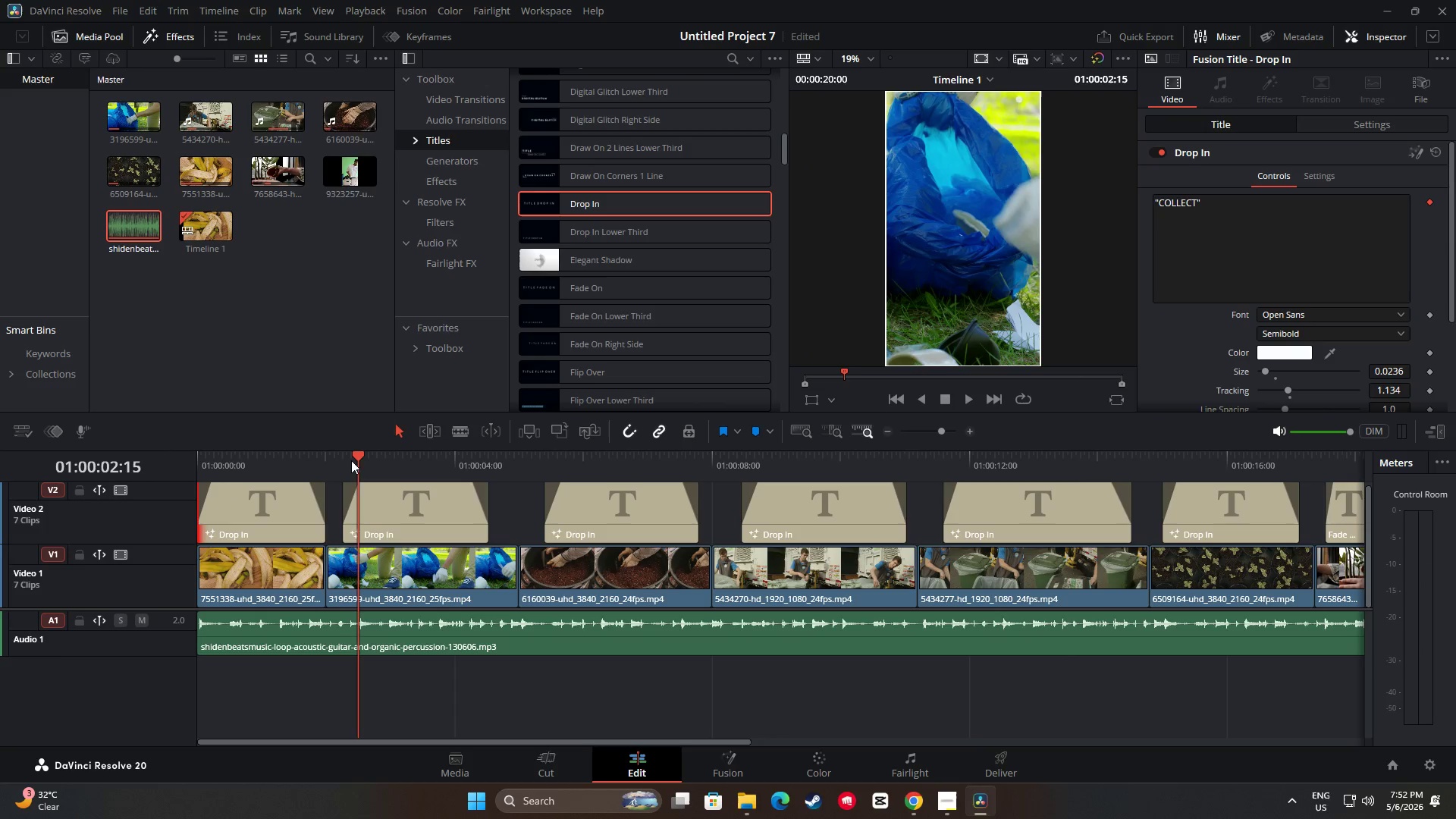 
left_click_drag(start_coordinate=[355, 458], to_coordinate=[190, 455])
 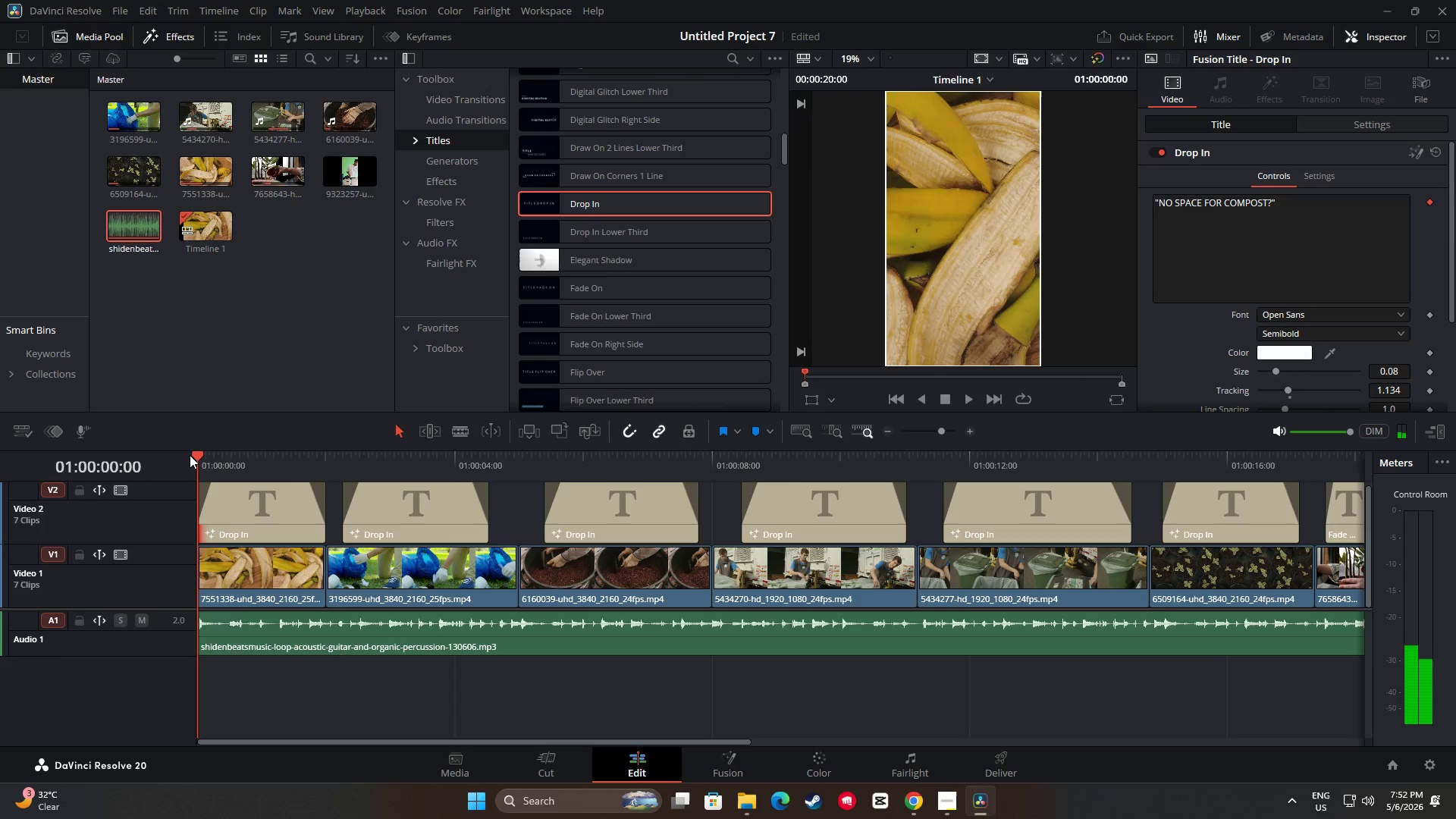 
key(Space)
 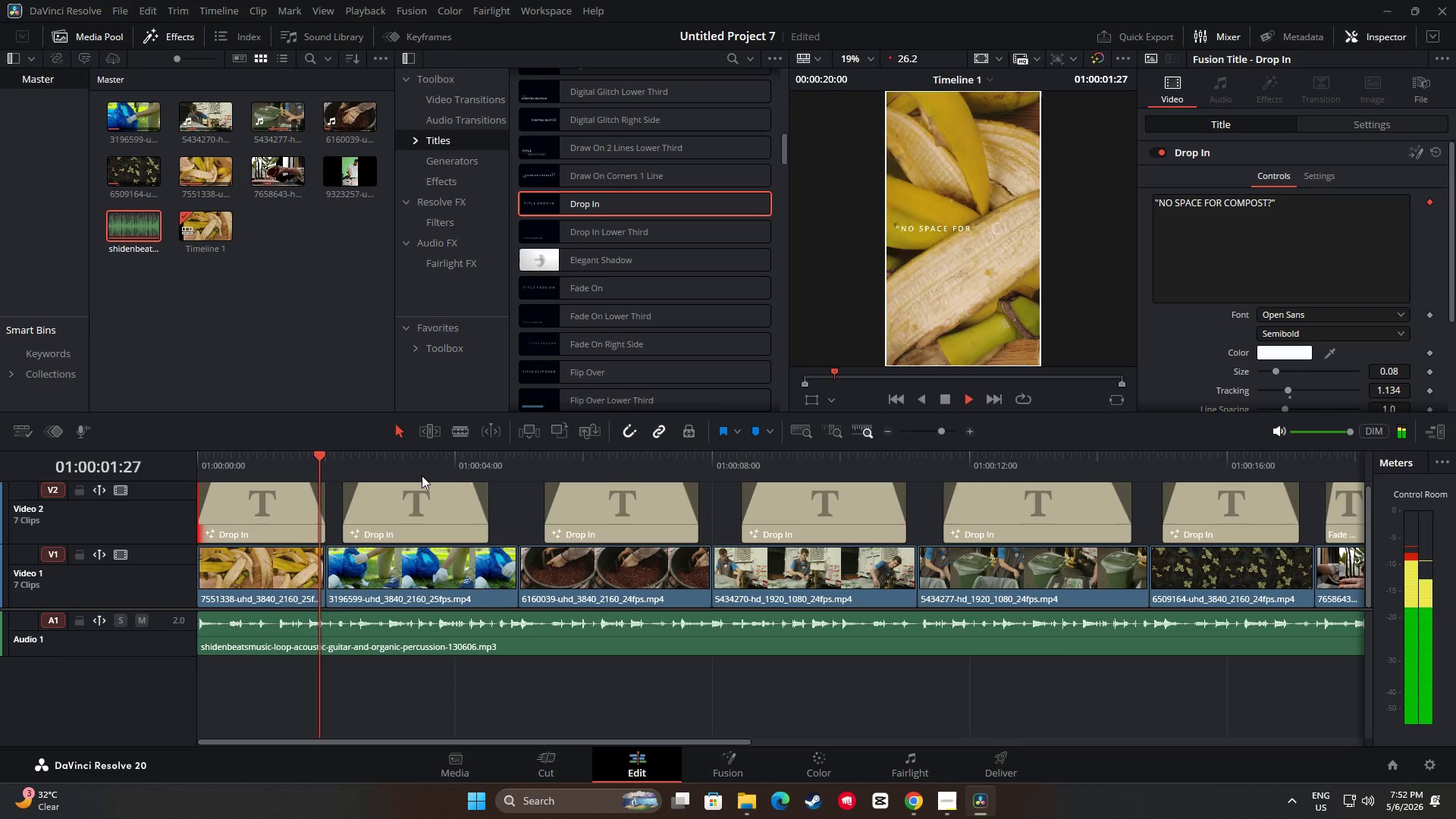 
key(Space)
 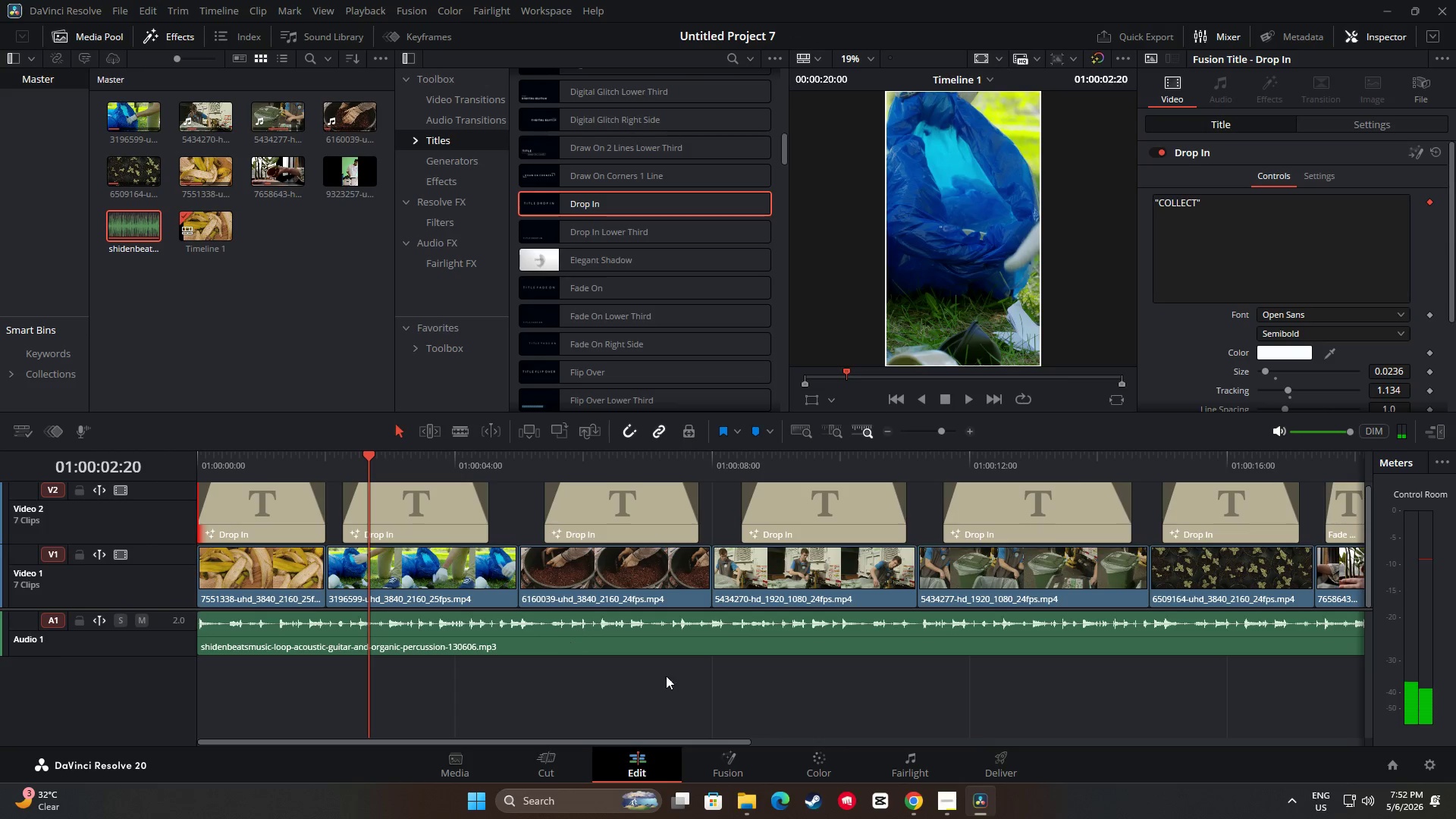 
left_click_drag(start_coordinate=[737, 739], to_coordinate=[784, 742])
 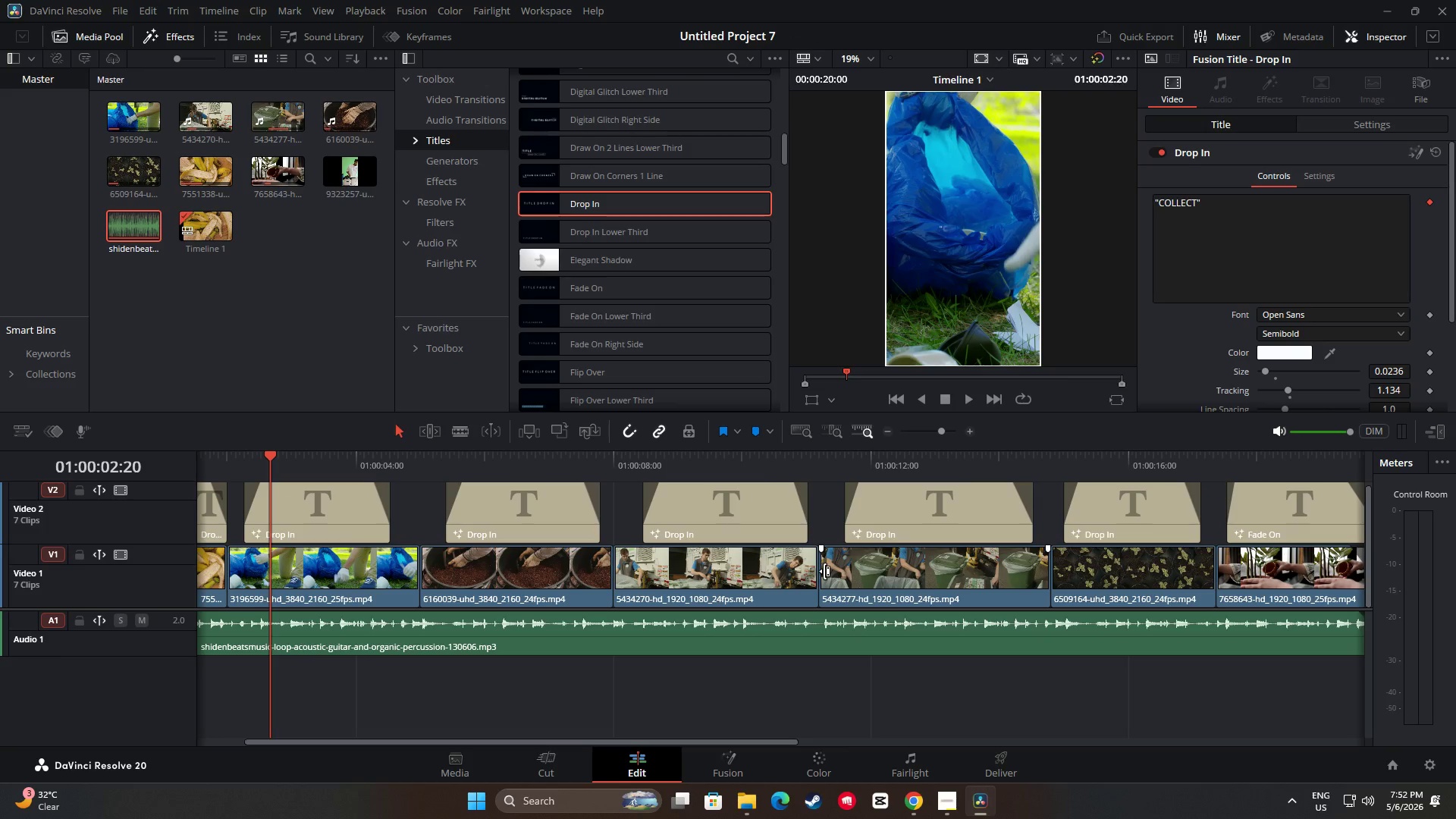 
left_click_drag(start_coordinate=[827, 571], to_coordinate=[836, 570])
 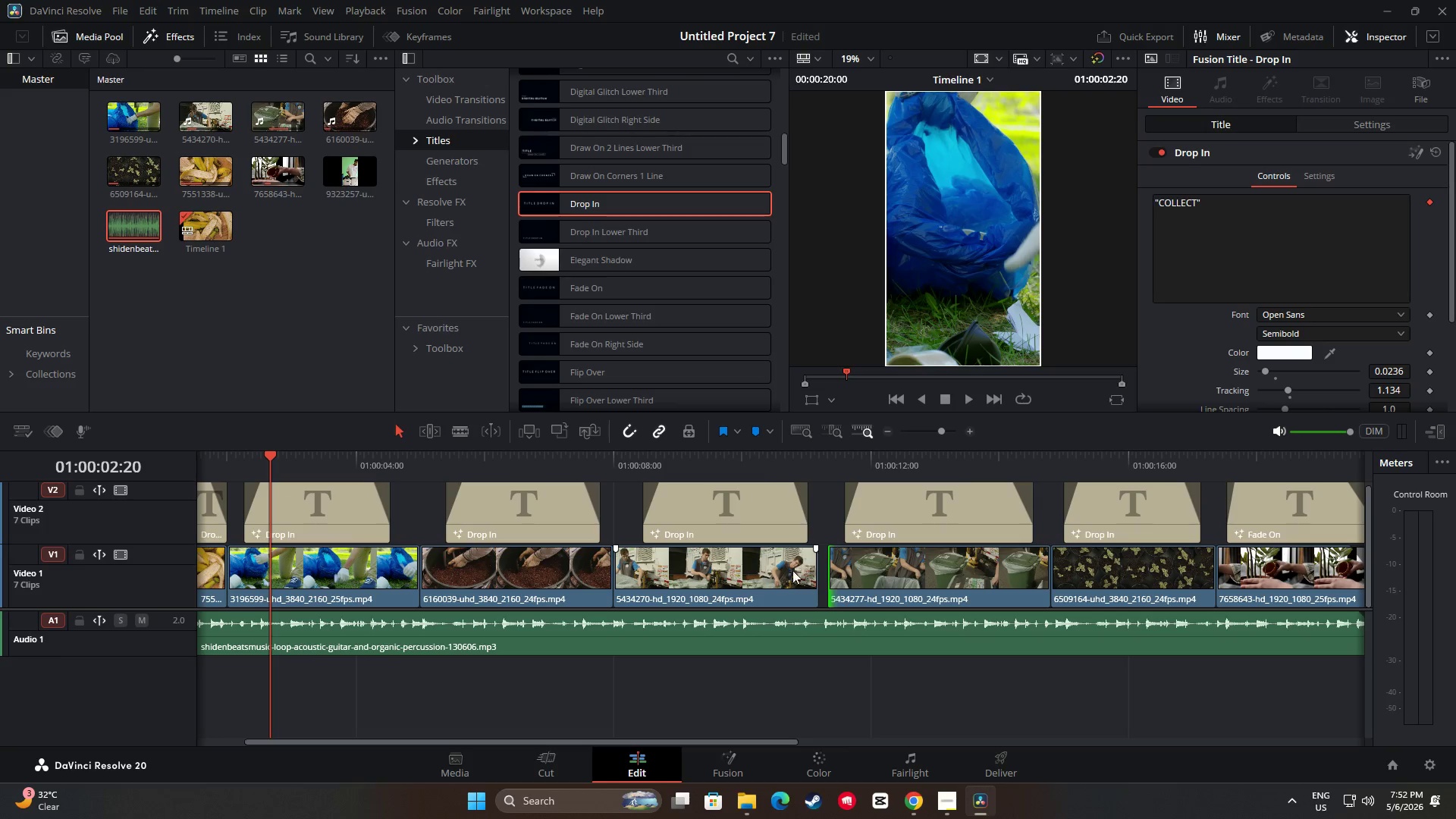 
left_click_drag(start_coordinate=[746, 567], to_coordinate=[754, 567])
 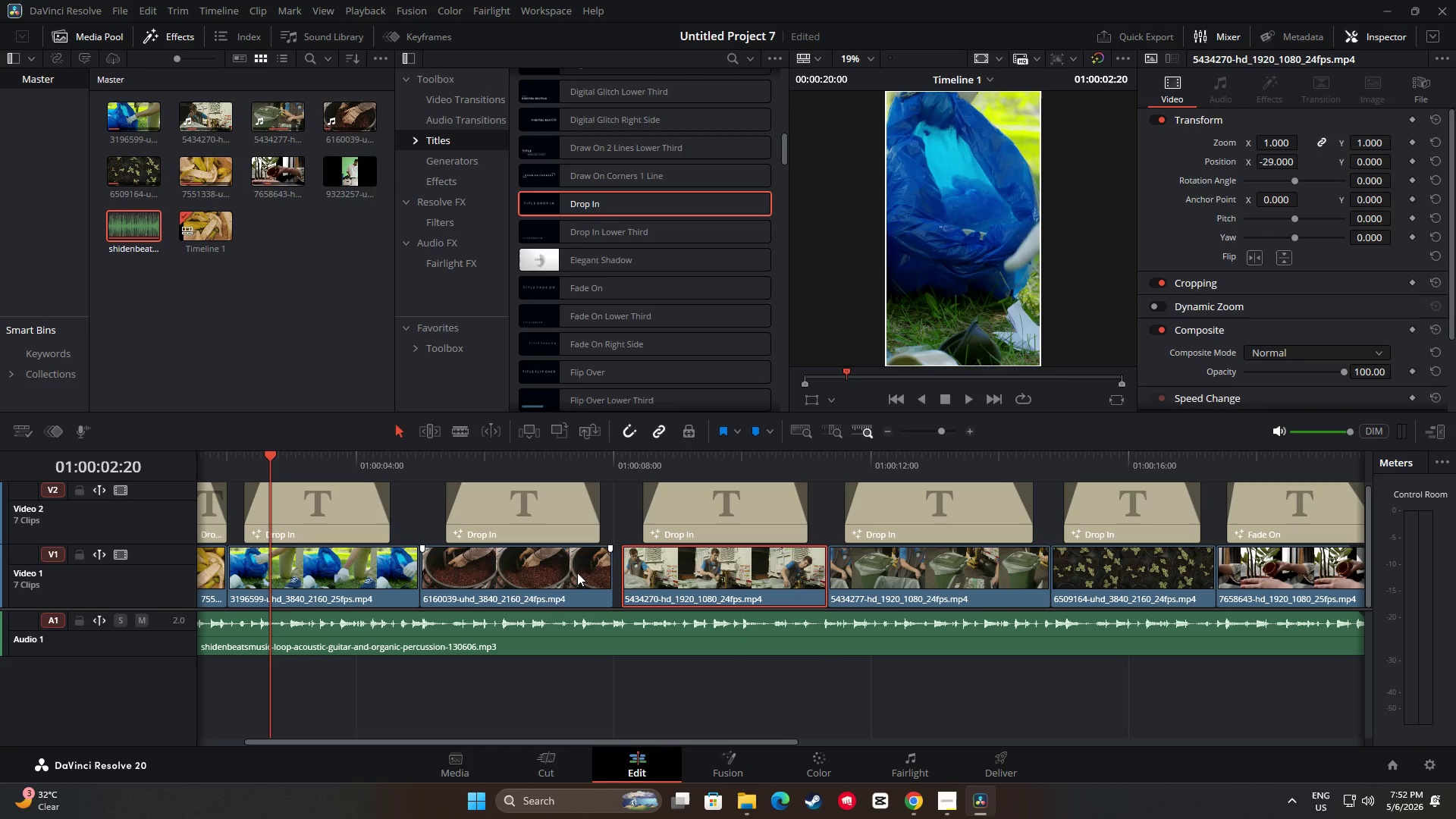 
left_click_drag(start_coordinate=[563, 572], to_coordinate=[572, 571])
 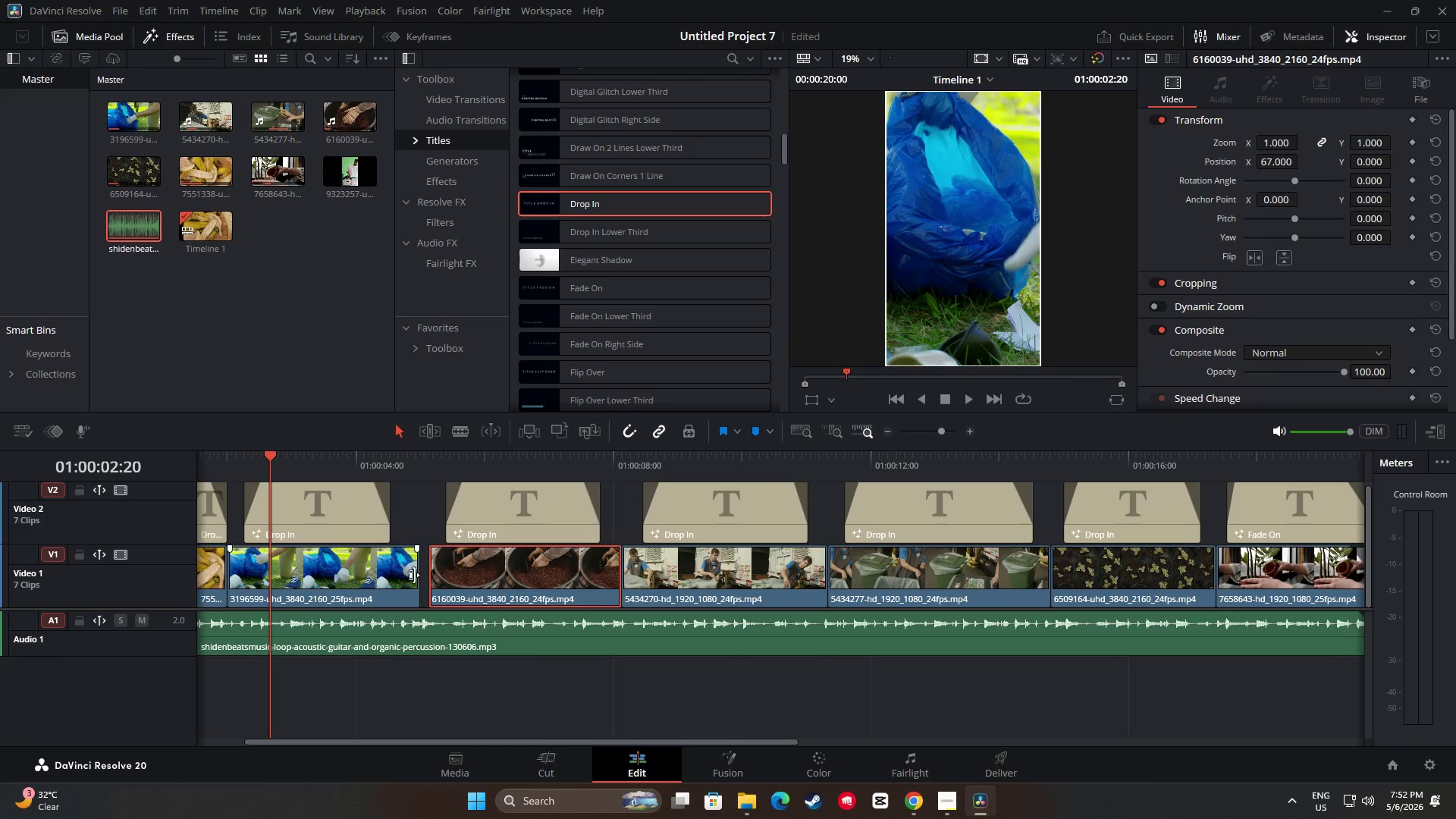 
left_click_drag(start_coordinate=[371, 576], to_coordinate=[380, 575])
 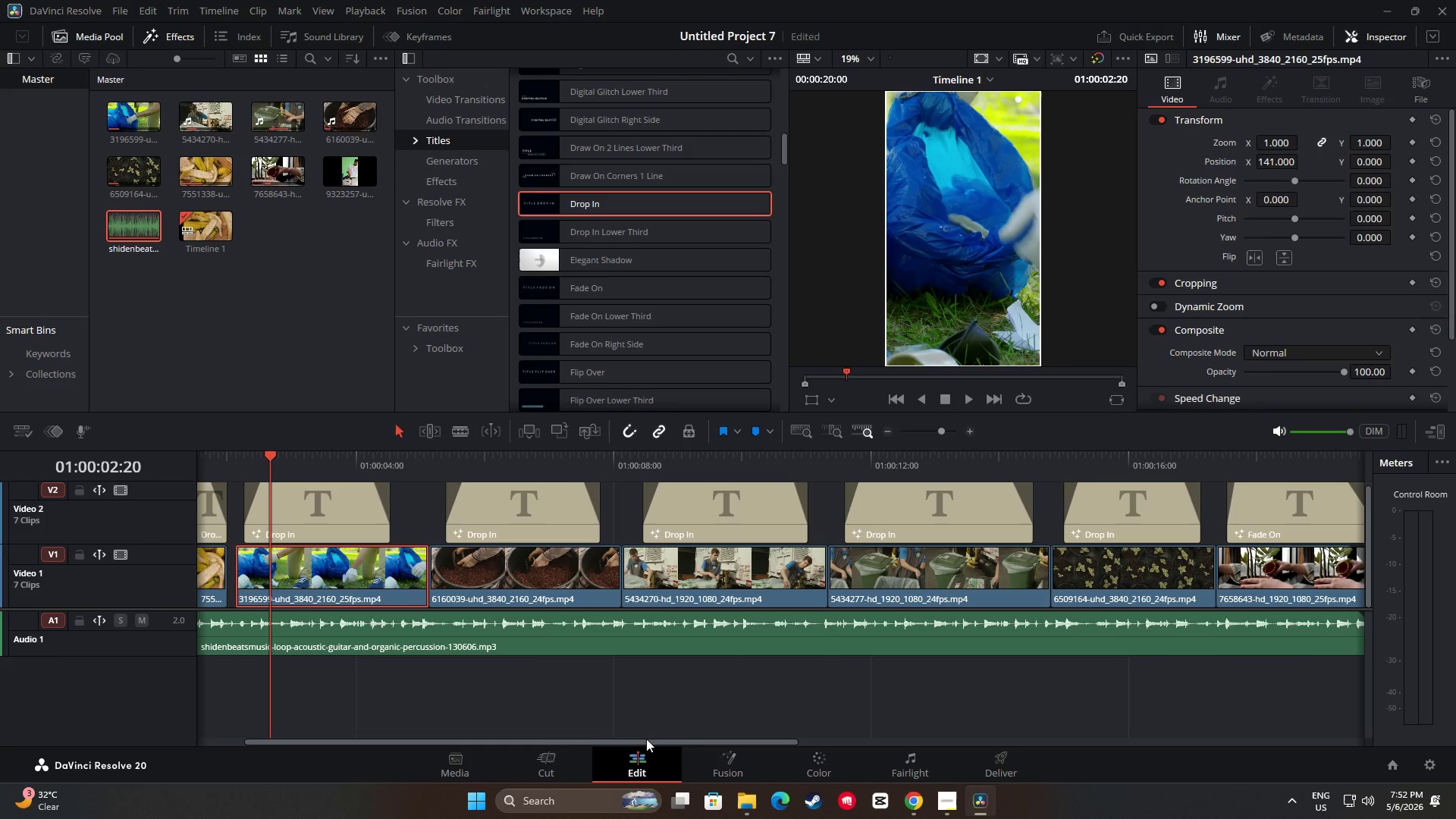 
left_click_drag(start_coordinate=[642, 739], to_coordinate=[572, 741])
 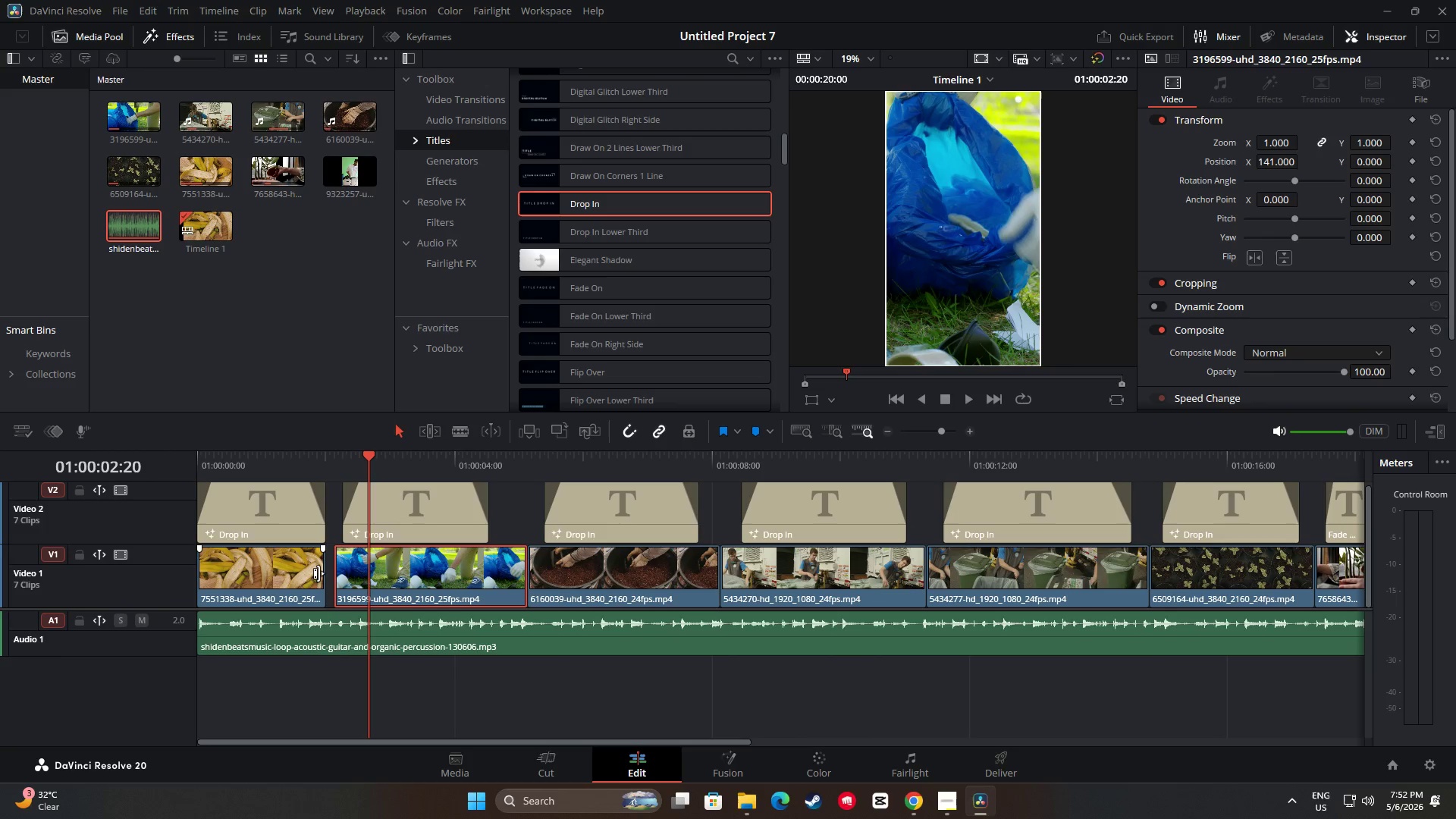 
left_click_drag(start_coordinate=[318, 573], to_coordinate=[326, 573])
 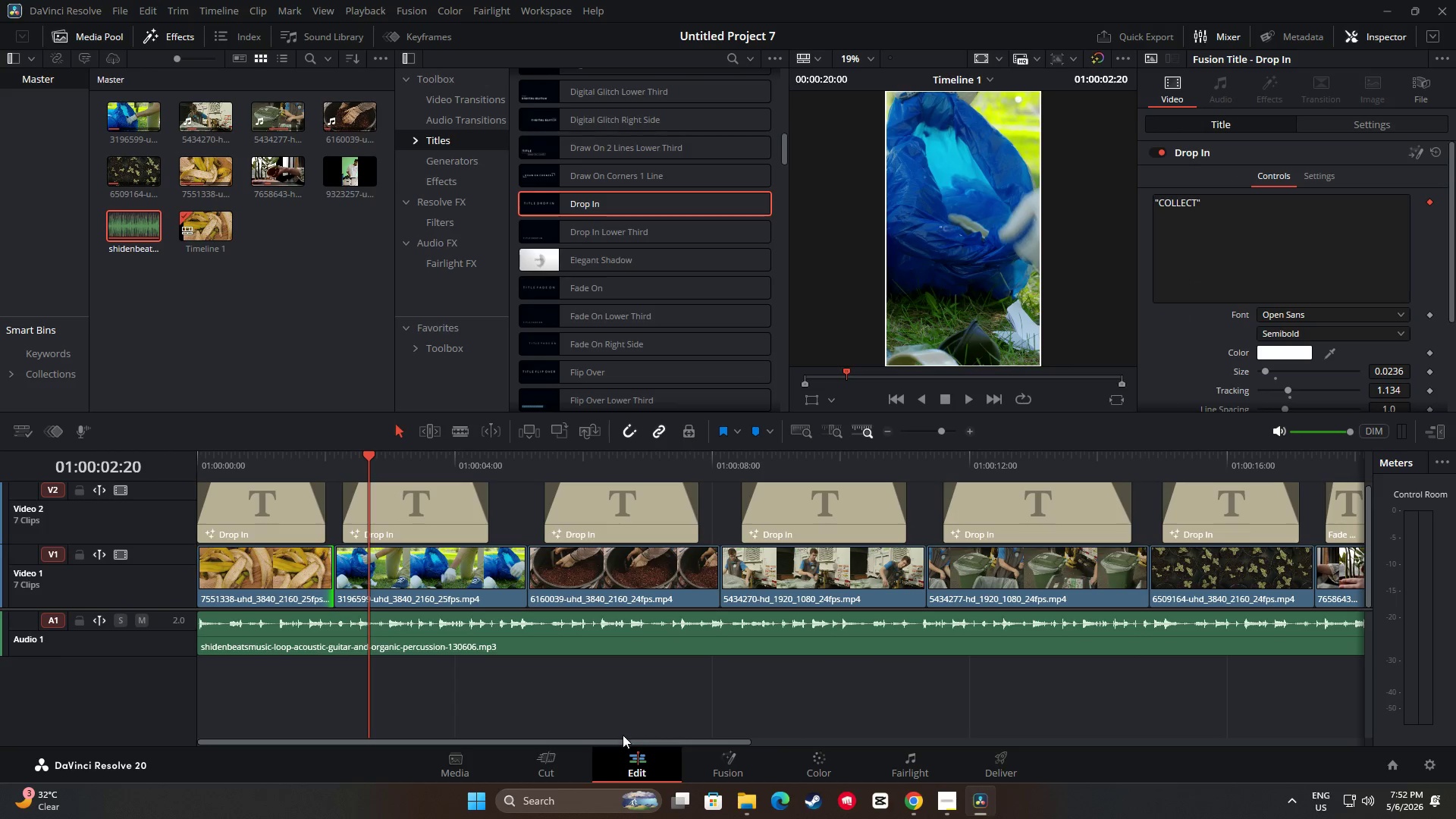 
left_click_drag(start_coordinate=[613, 739], to_coordinate=[572, 741])
 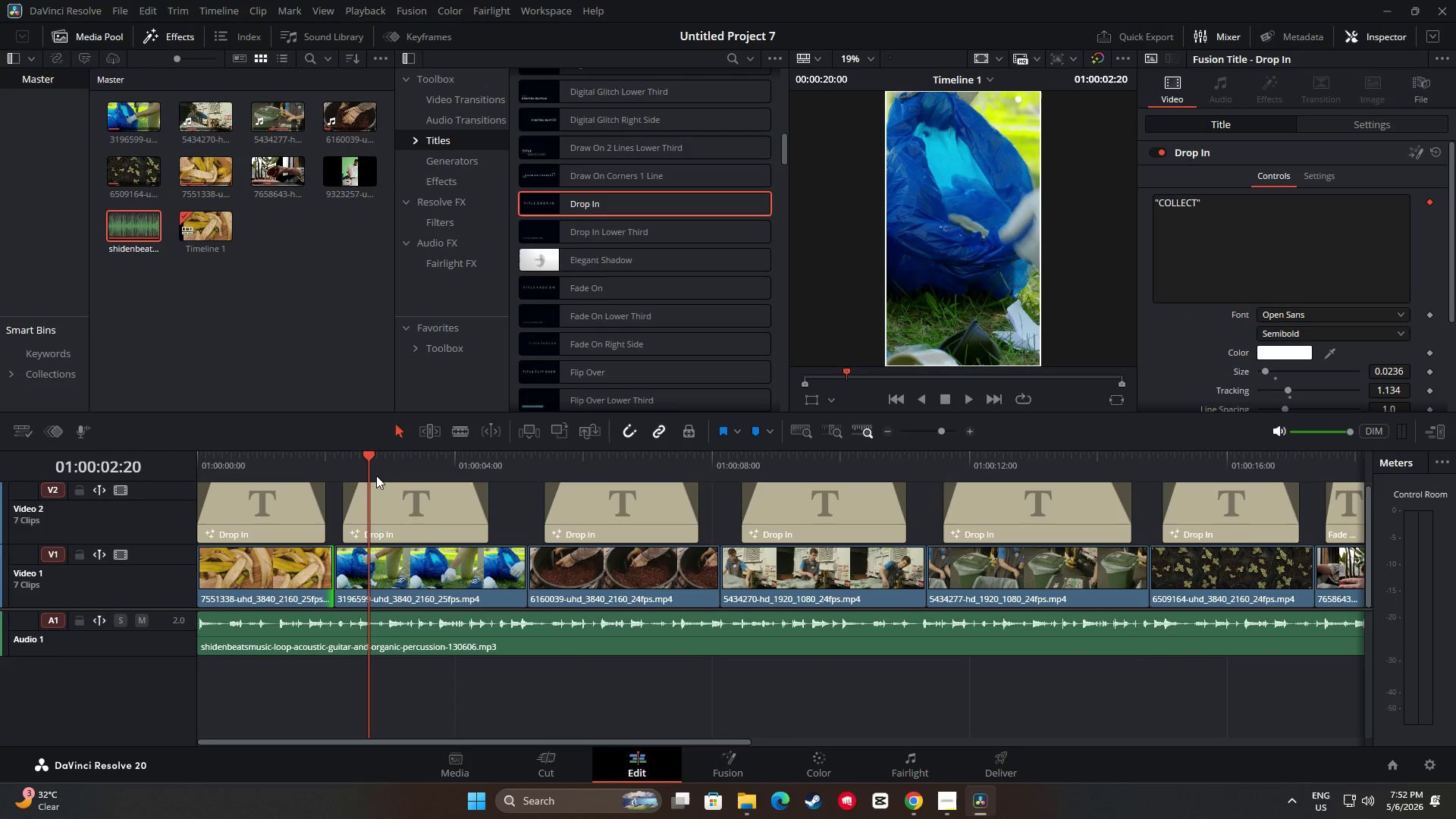 
left_click_drag(start_coordinate=[371, 459], to_coordinate=[193, 451])
 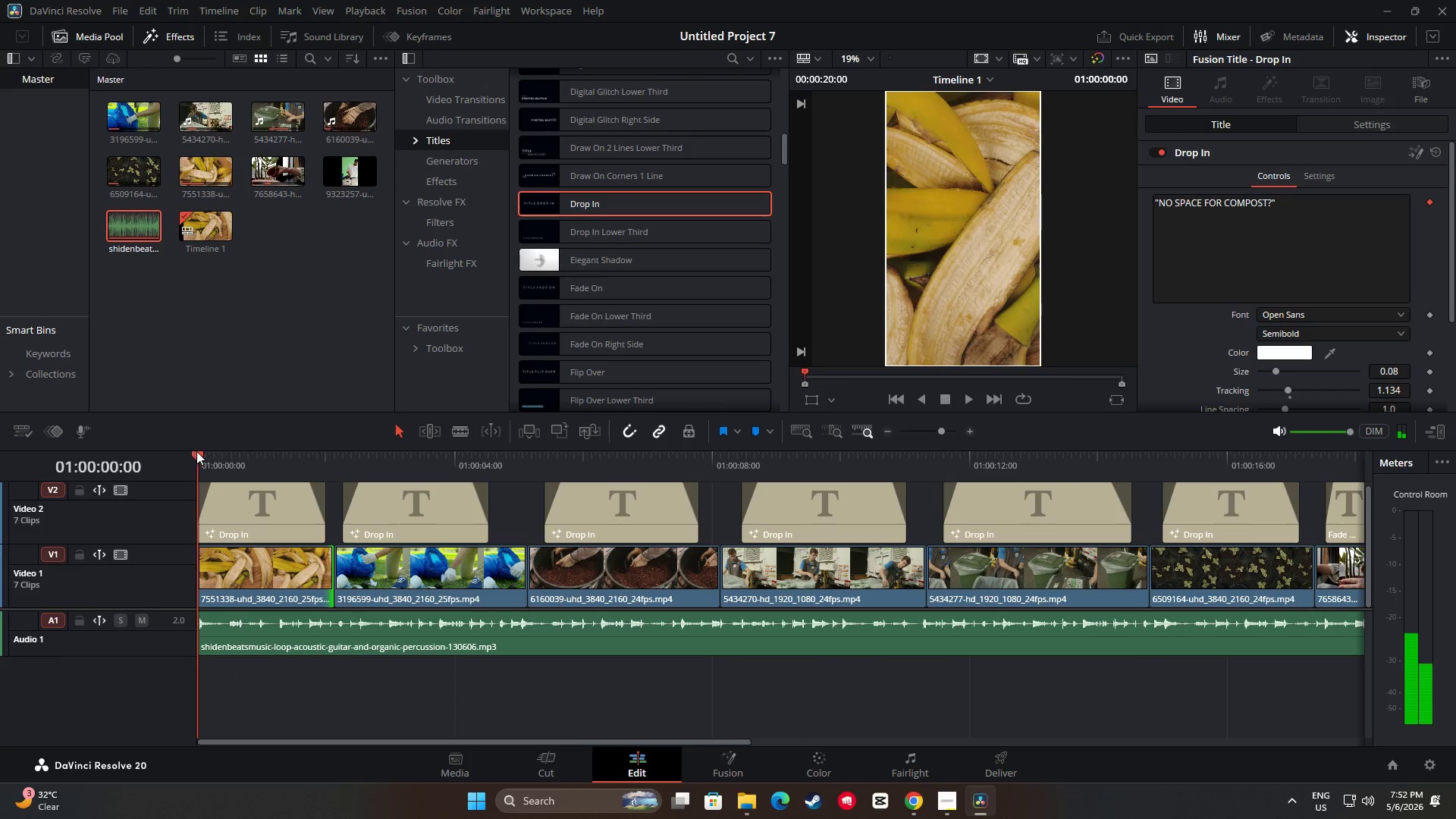 
key(Space)
 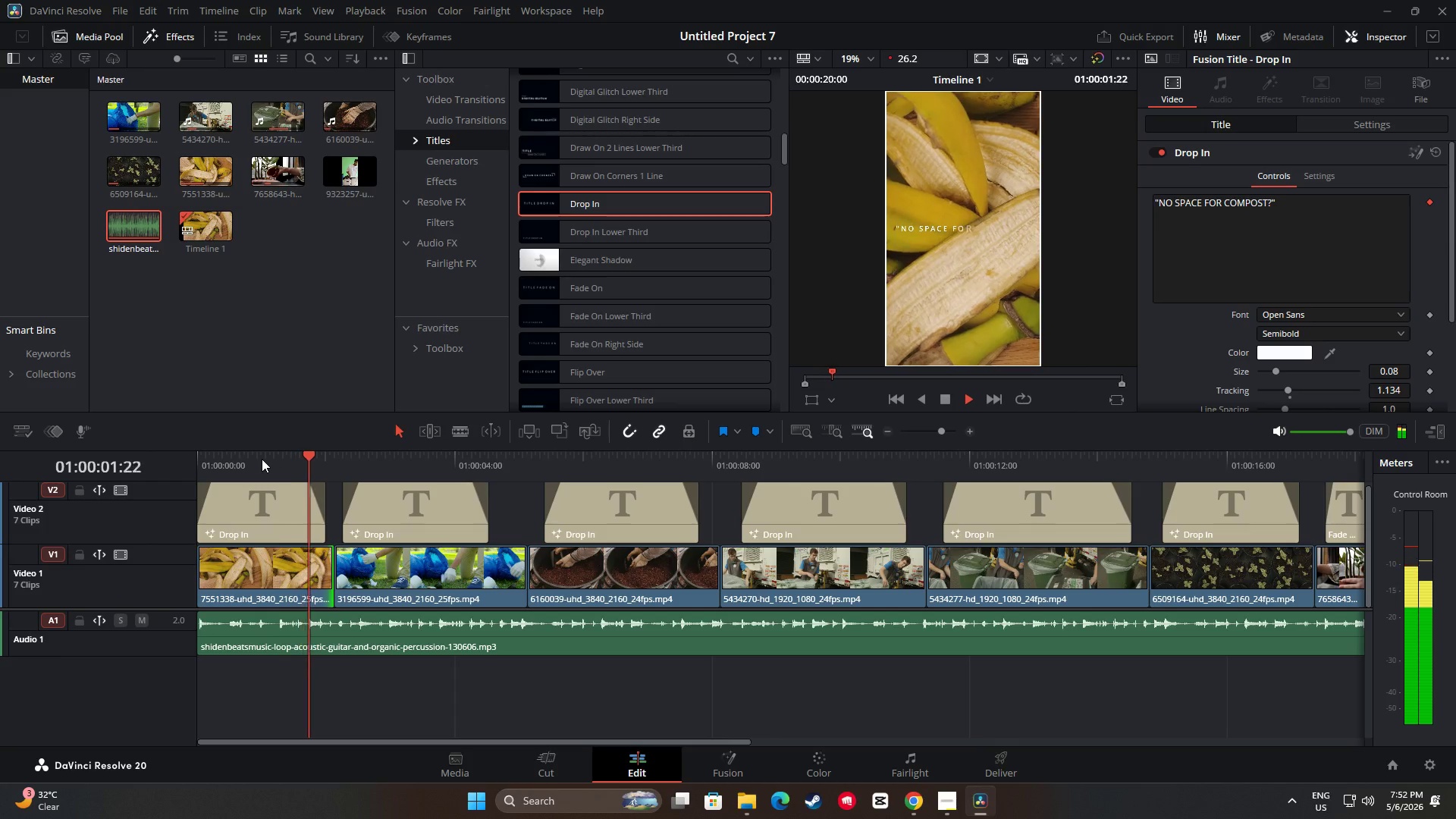 
key(Space)
 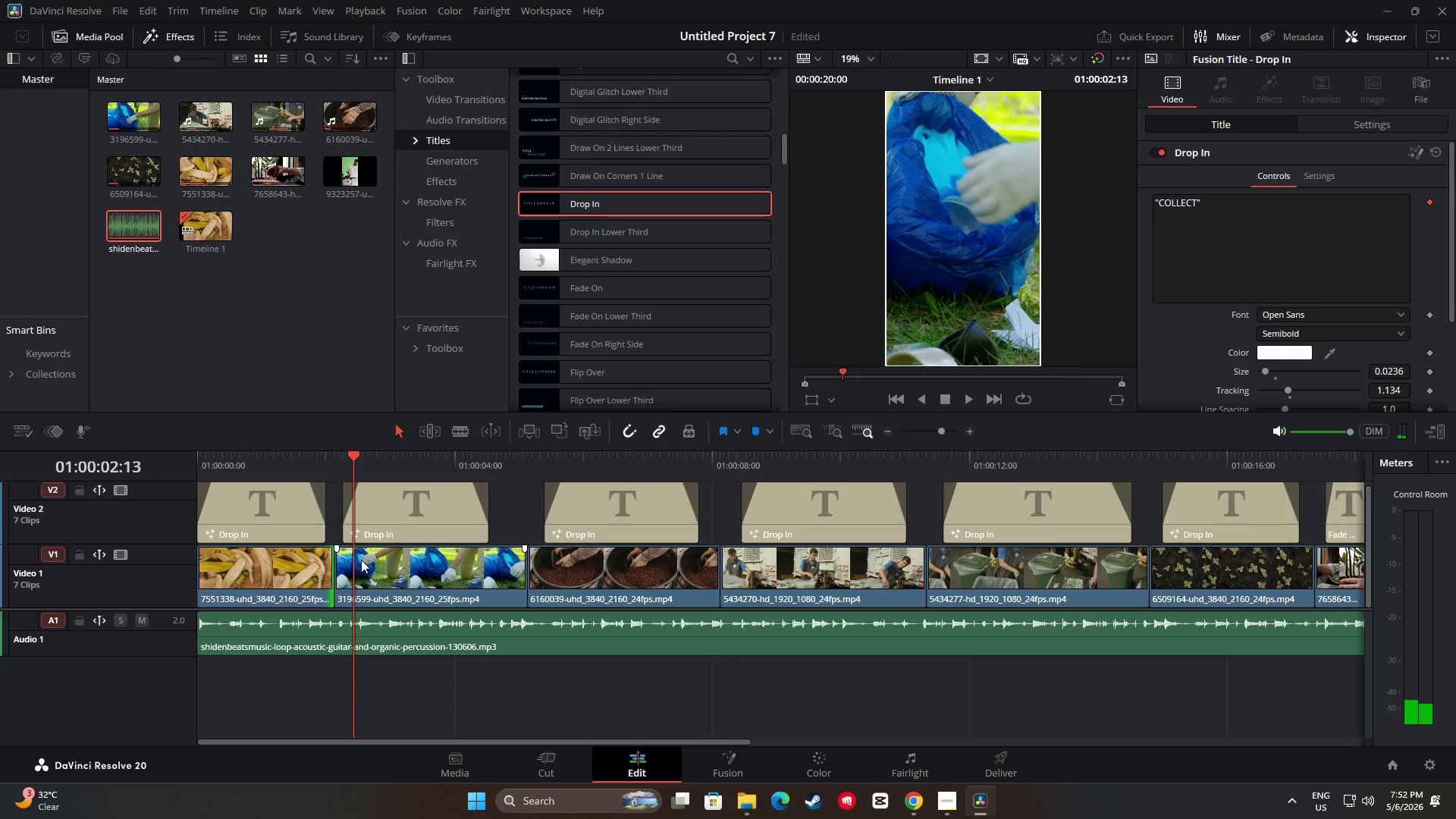 
left_click_drag(start_coordinate=[442, 511], to_coordinate=[460, 510])
 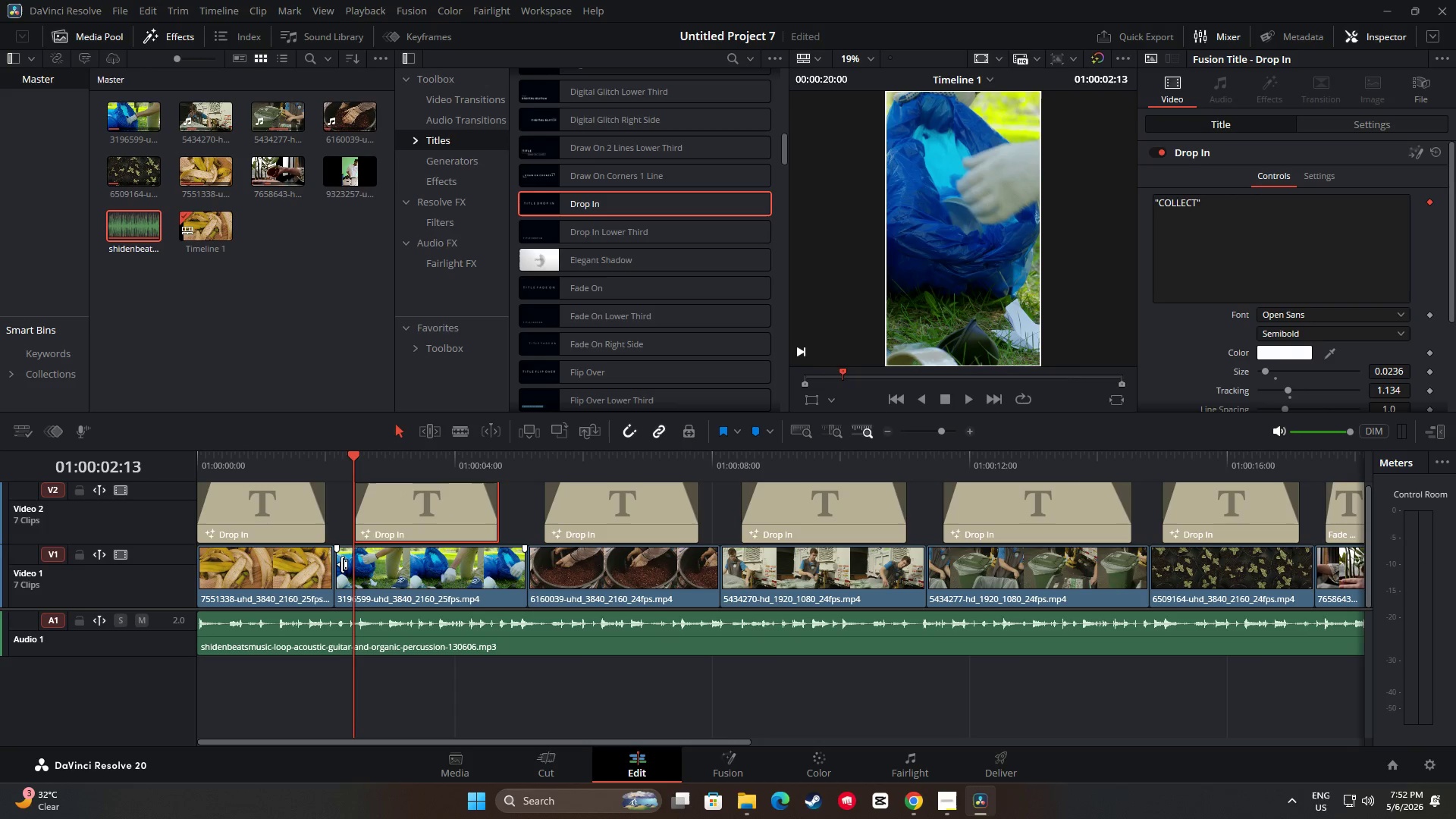 
left_click_drag(start_coordinate=[342, 564], to_coordinate=[358, 563])
 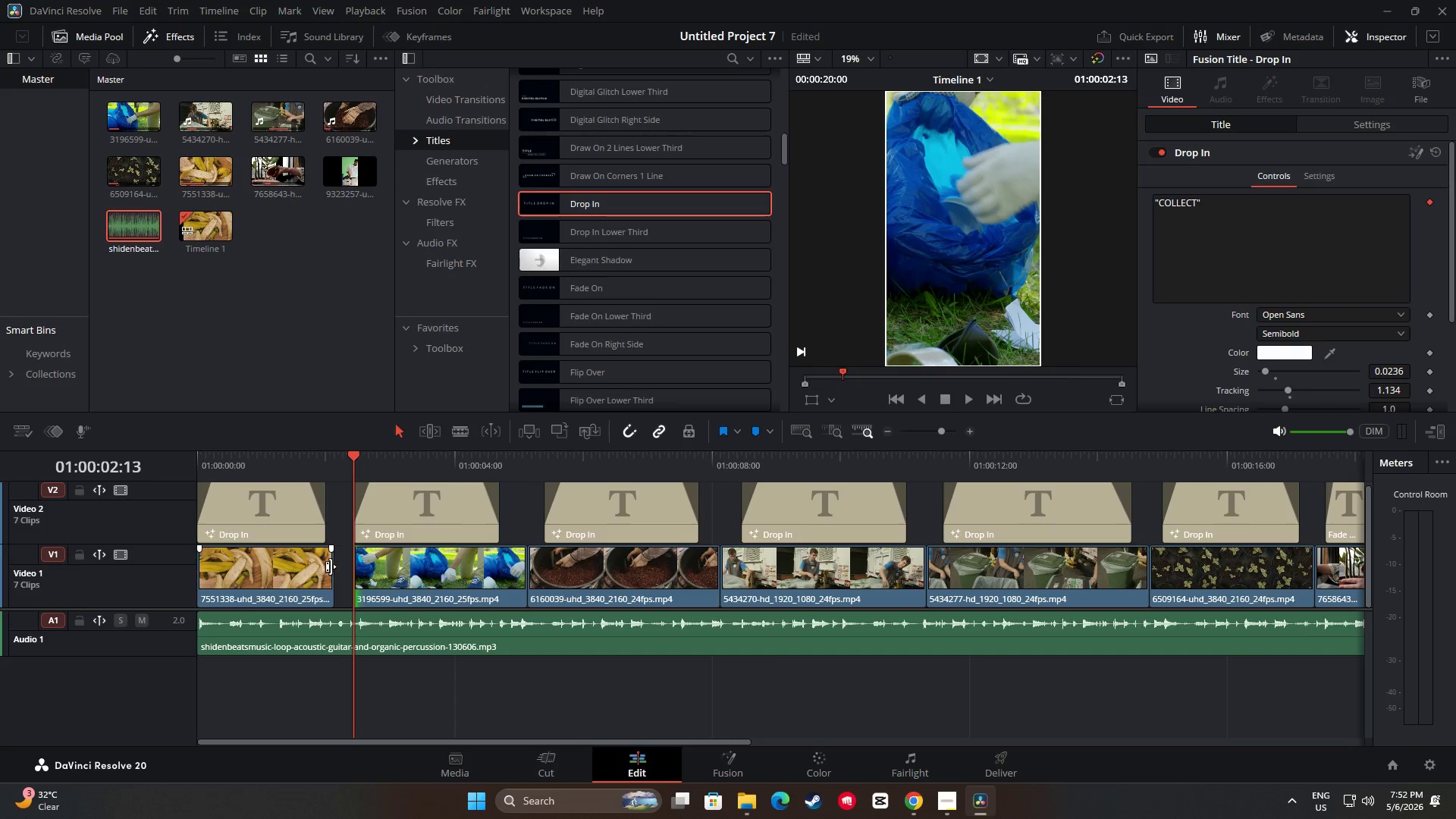 
left_click_drag(start_coordinate=[329, 566], to_coordinate=[346, 566])
 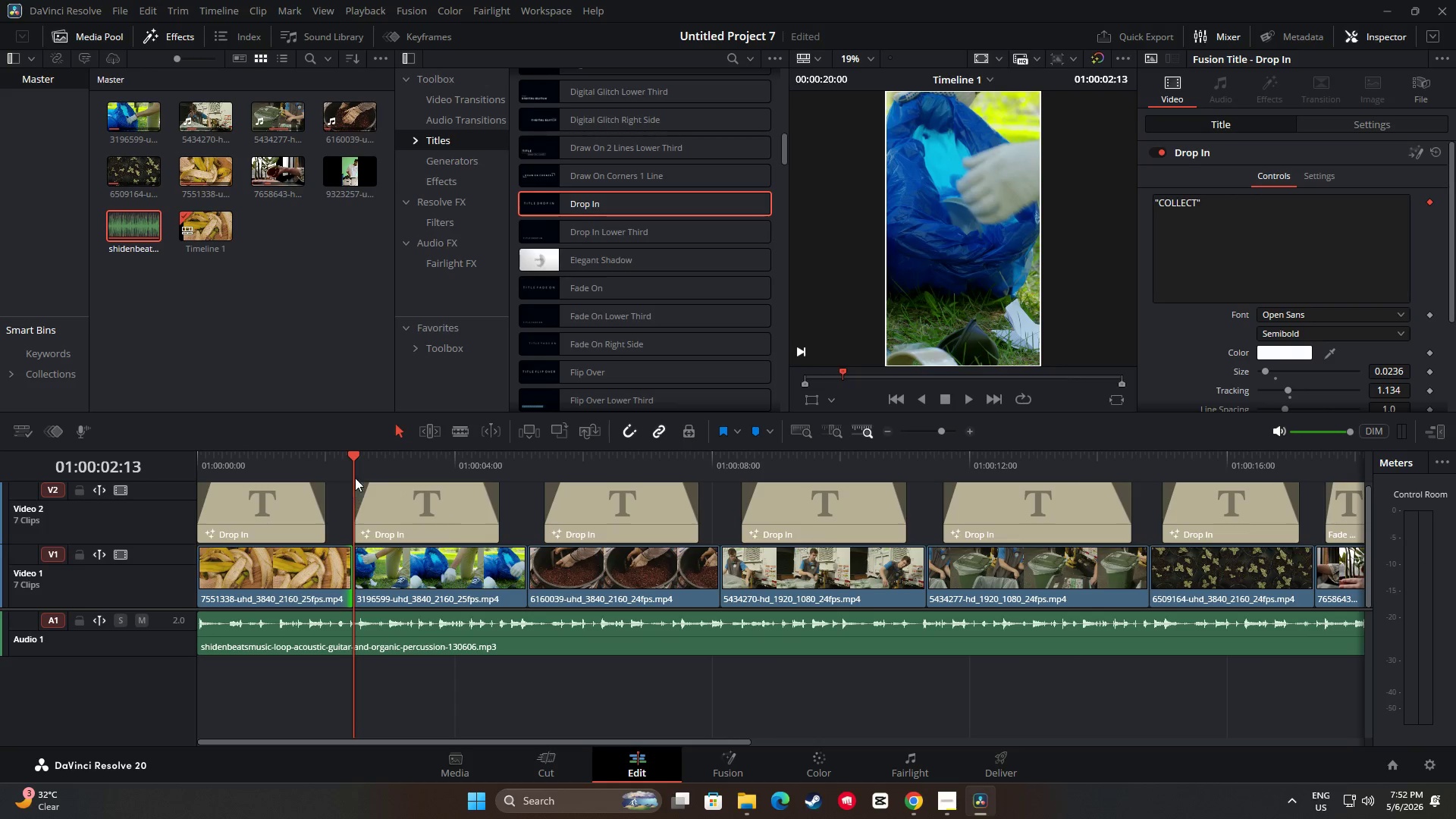 
left_click_drag(start_coordinate=[358, 467], to_coordinate=[189, 460])
 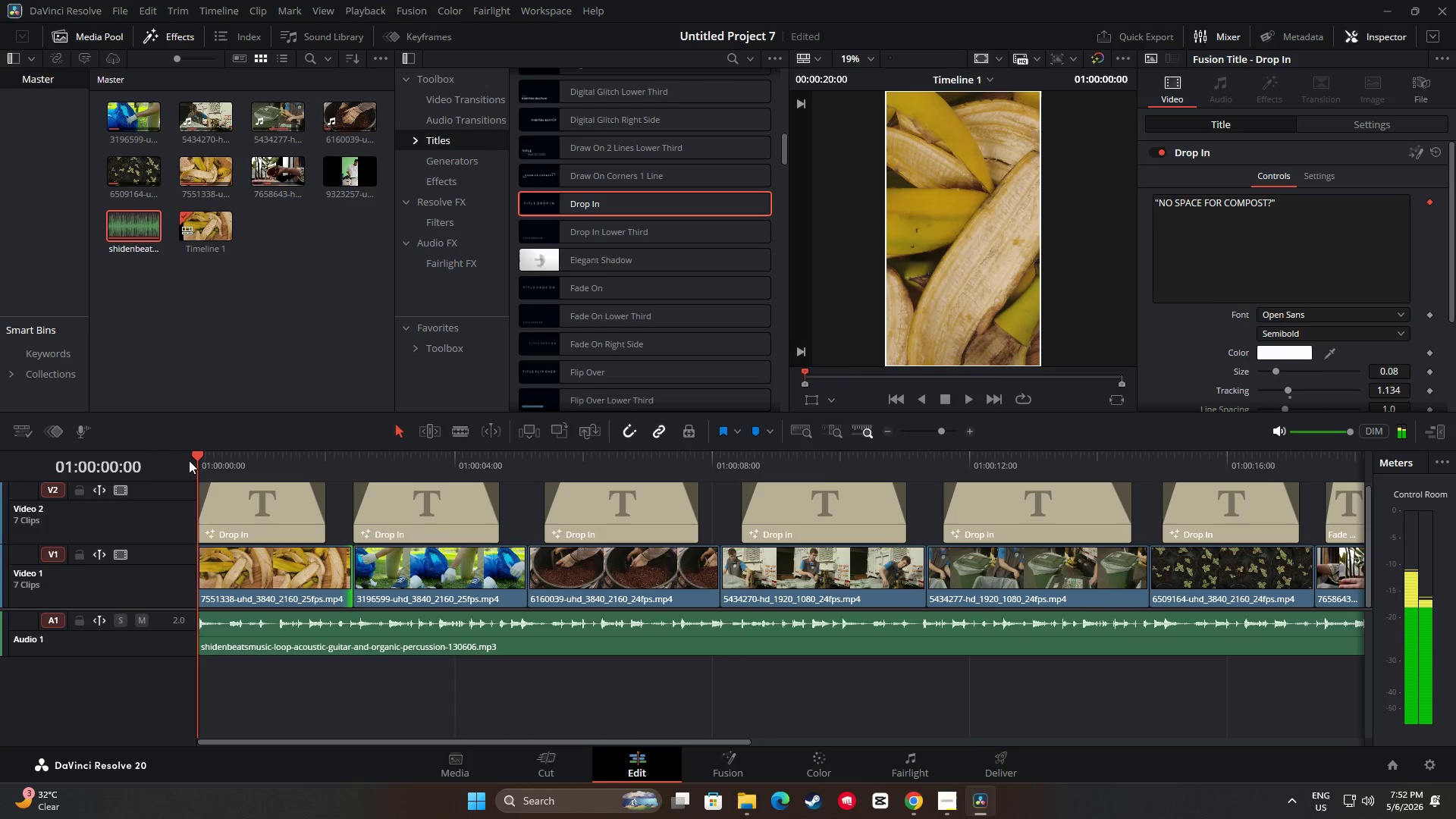 
key(Space)
 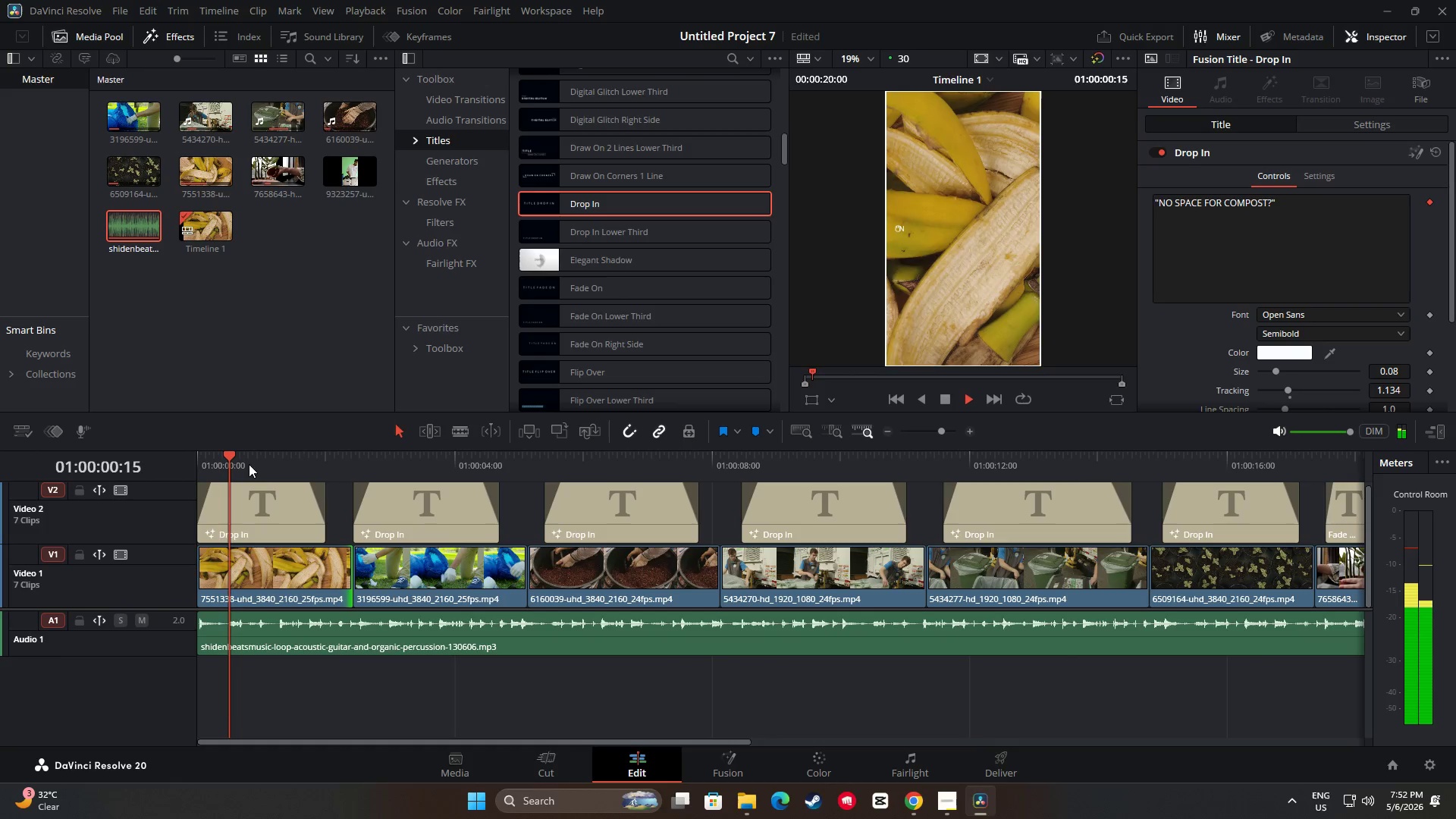 
key(Space)
 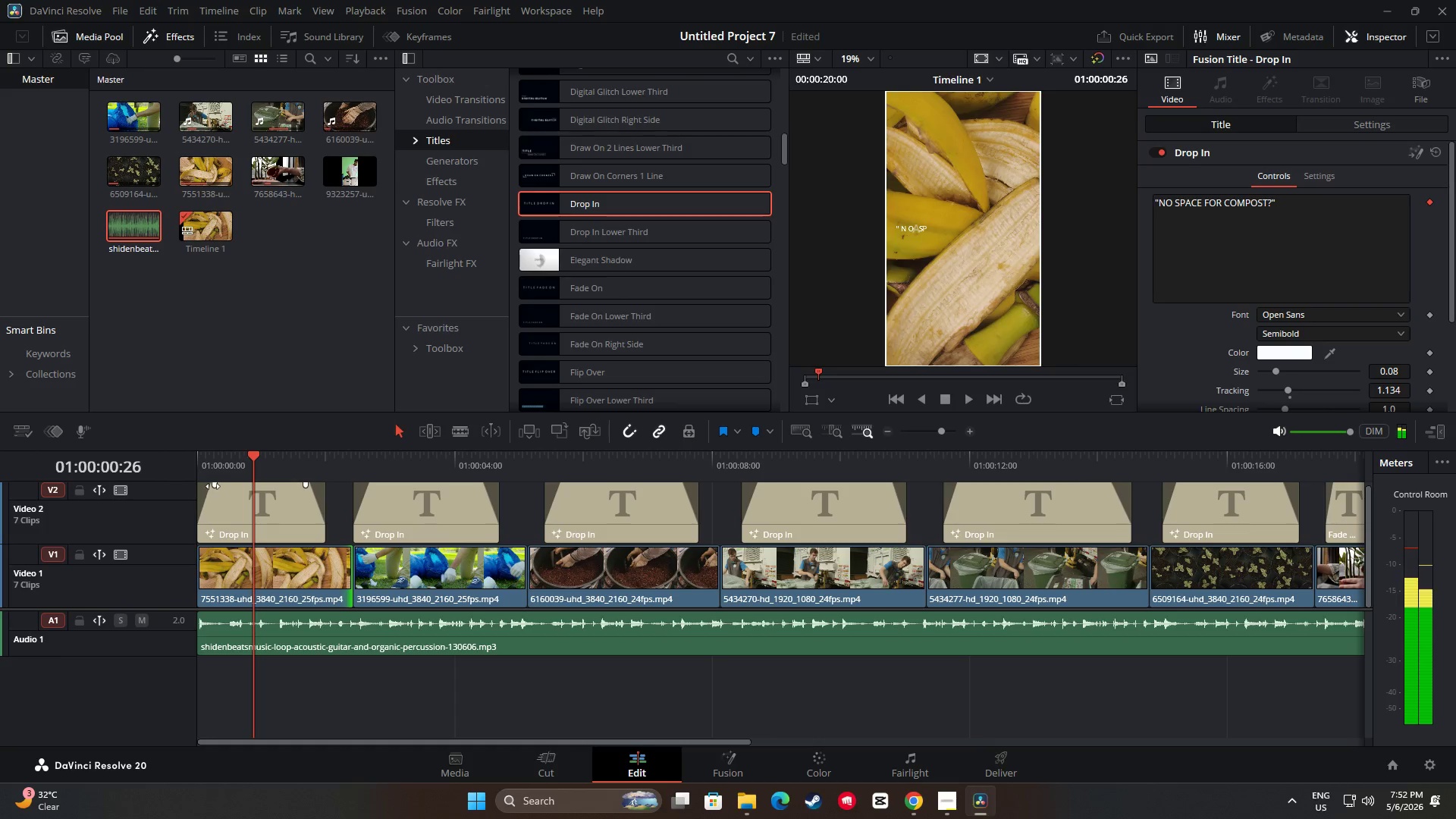 
left_click_drag(start_coordinate=[215, 485], to_coordinate=[175, 482])
 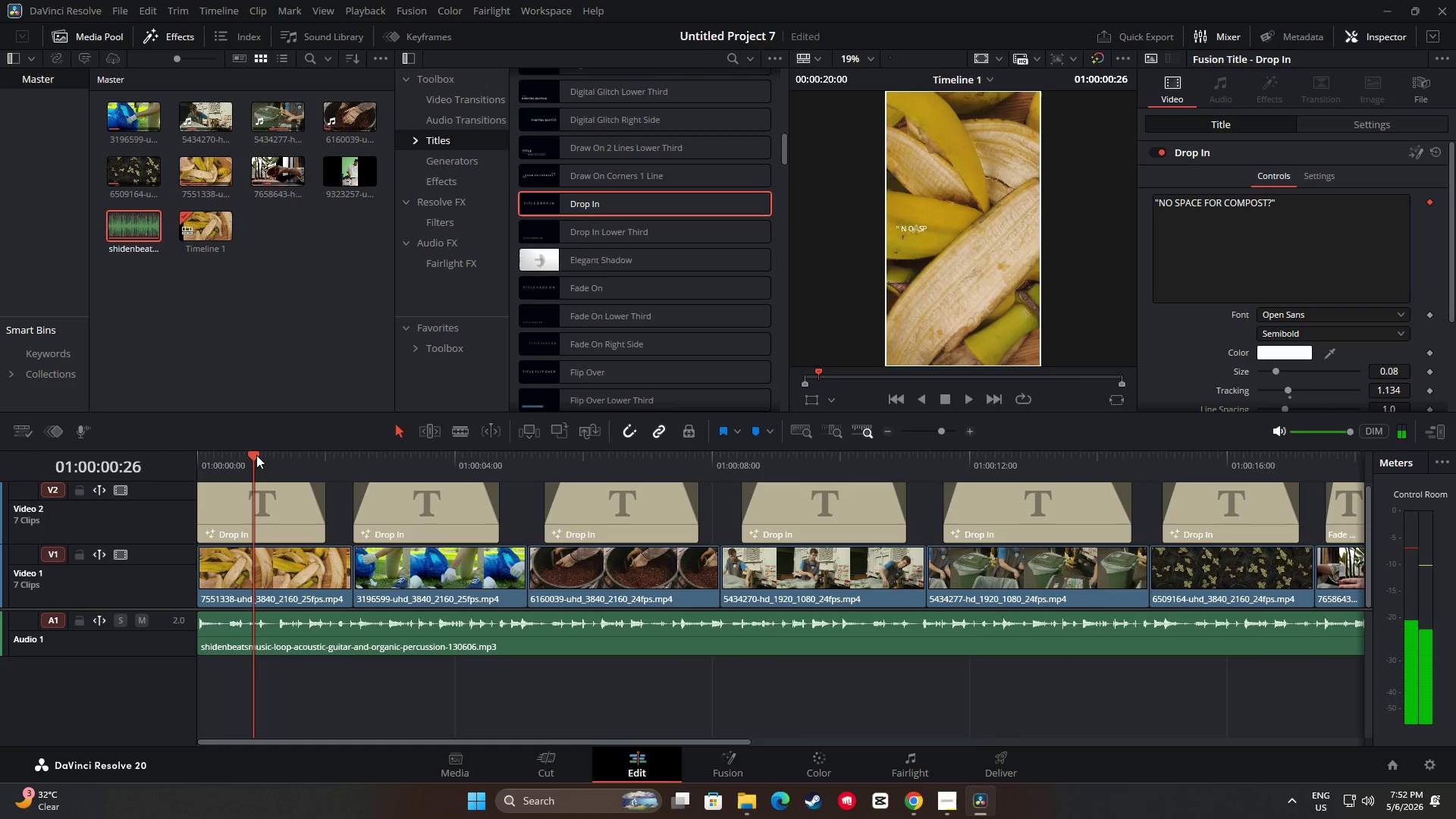 
left_click_drag(start_coordinate=[251, 454], to_coordinate=[187, 455])
 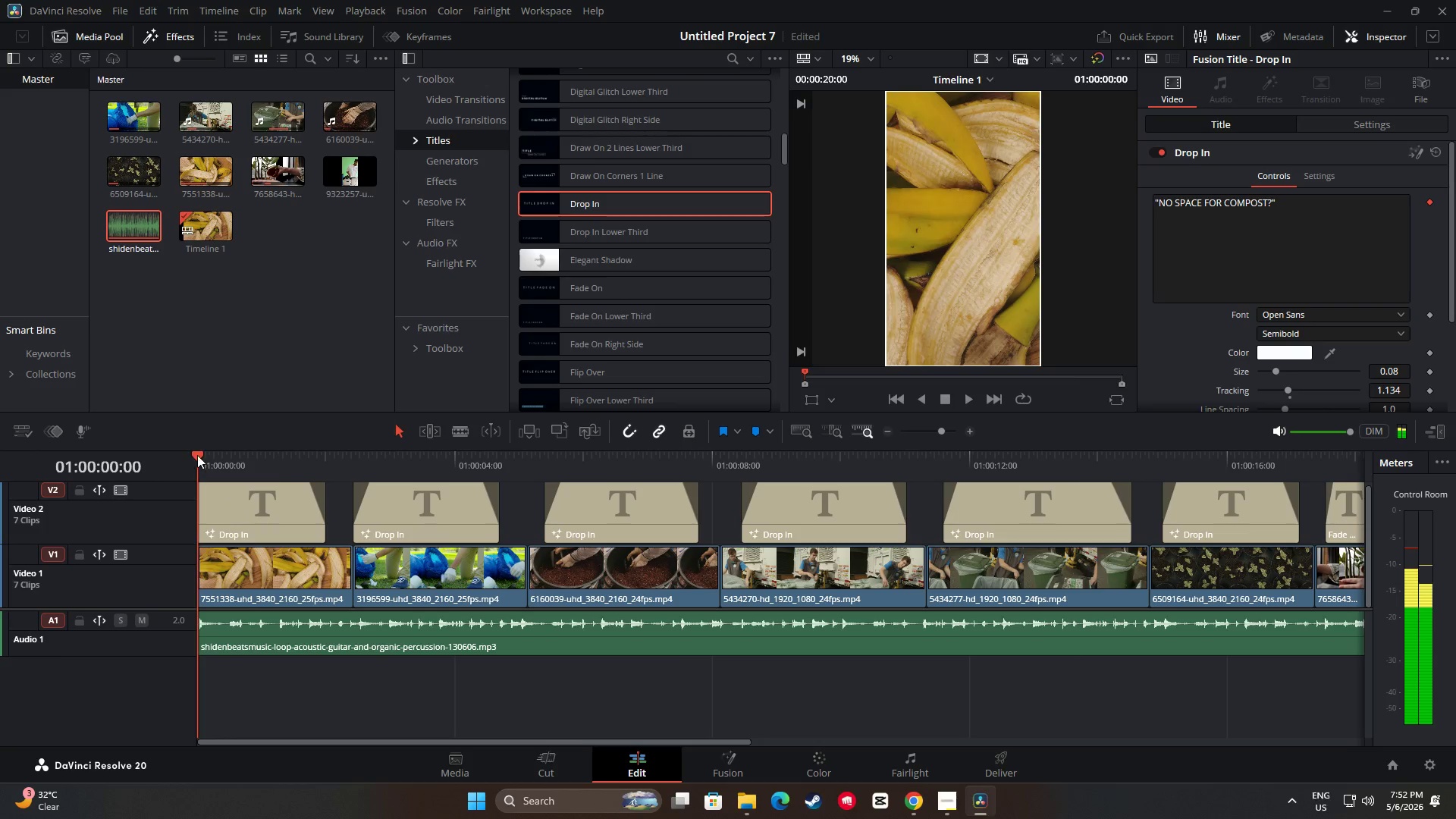 
key(Space)
 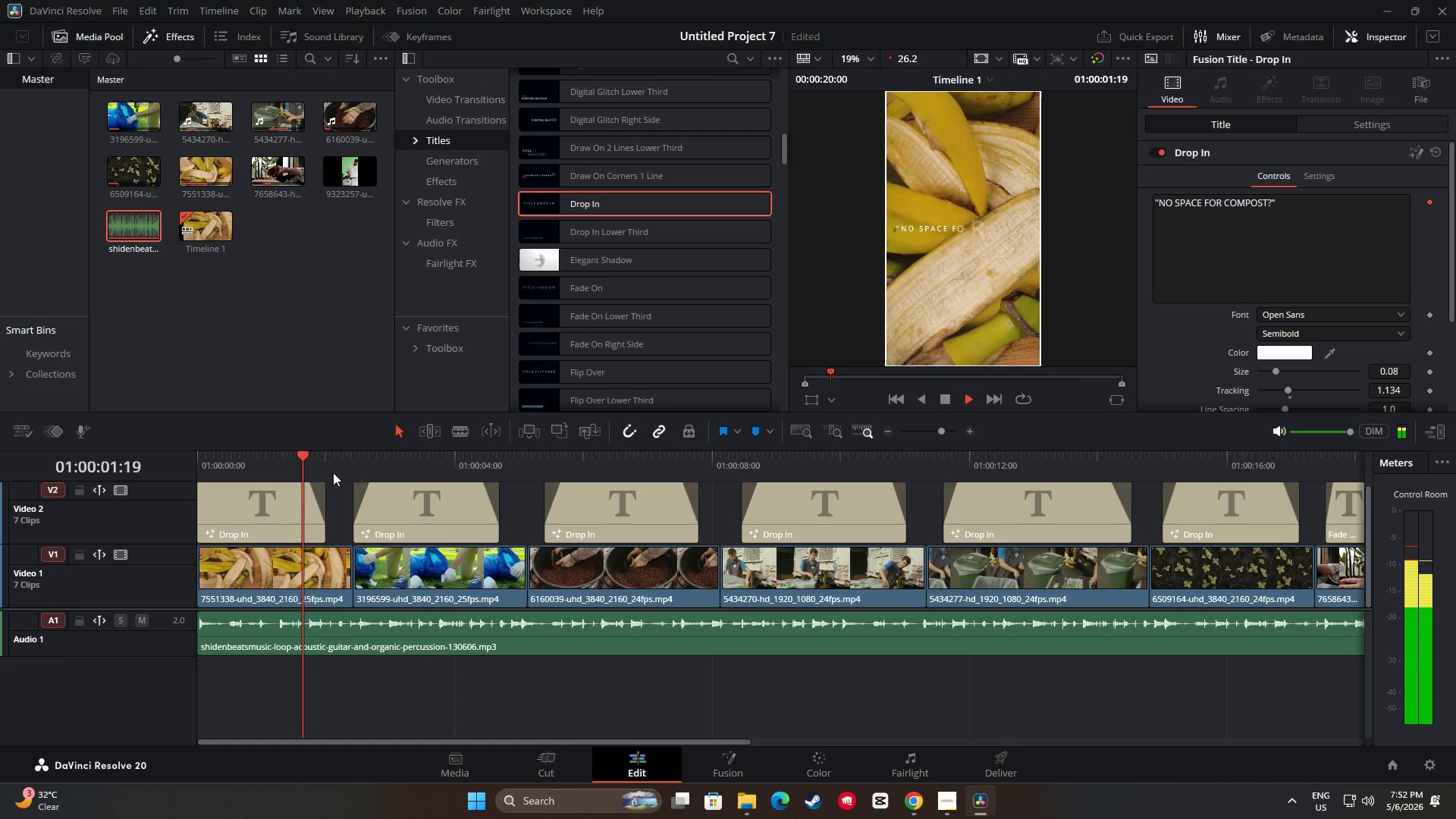 
key(Space)
 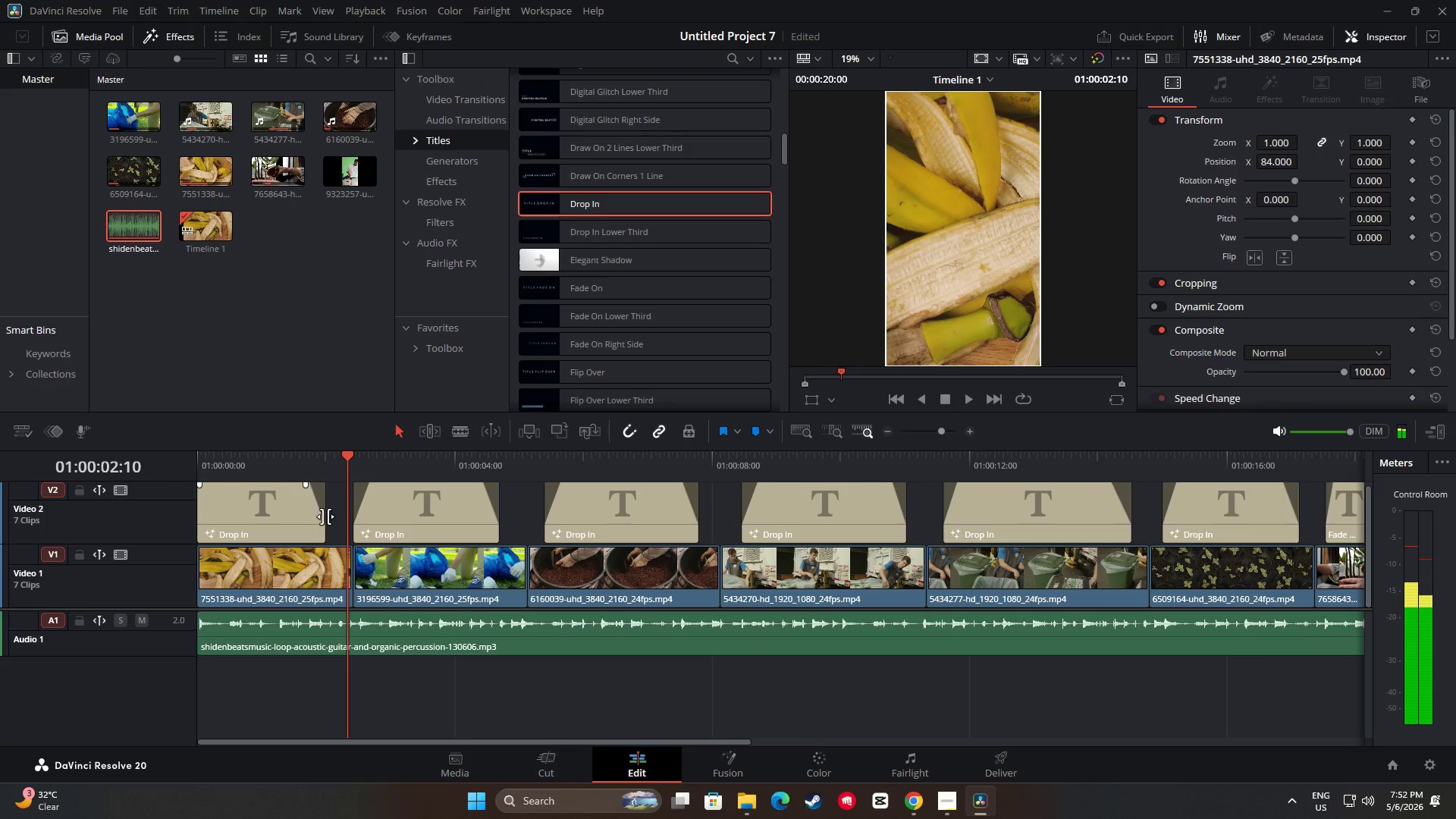 
left_click_drag(start_coordinate=[324, 516], to_coordinate=[350, 517])
 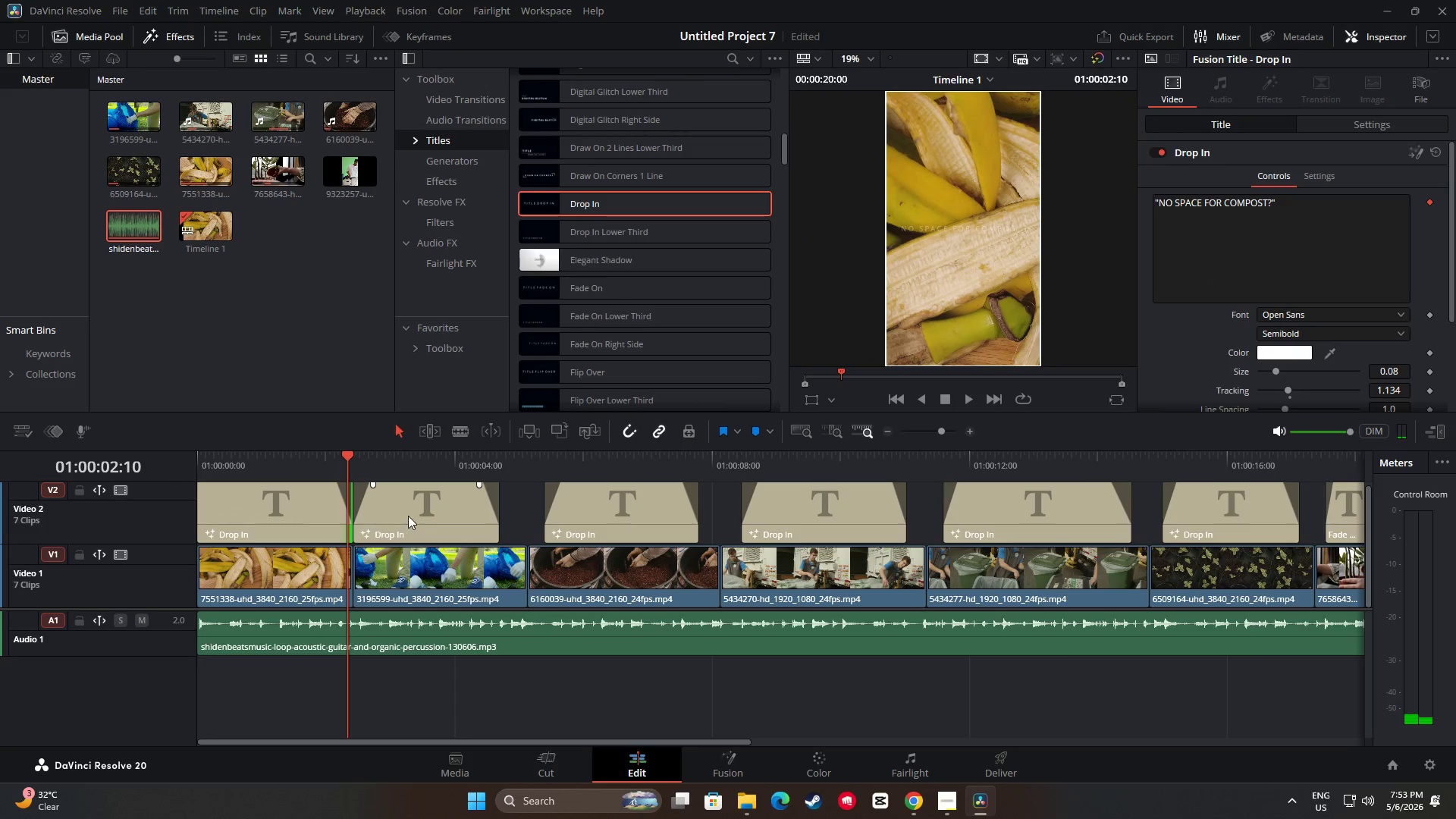 
left_click_drag(start_coordinate=[408, 516], to_coordinate=[419, 516])
 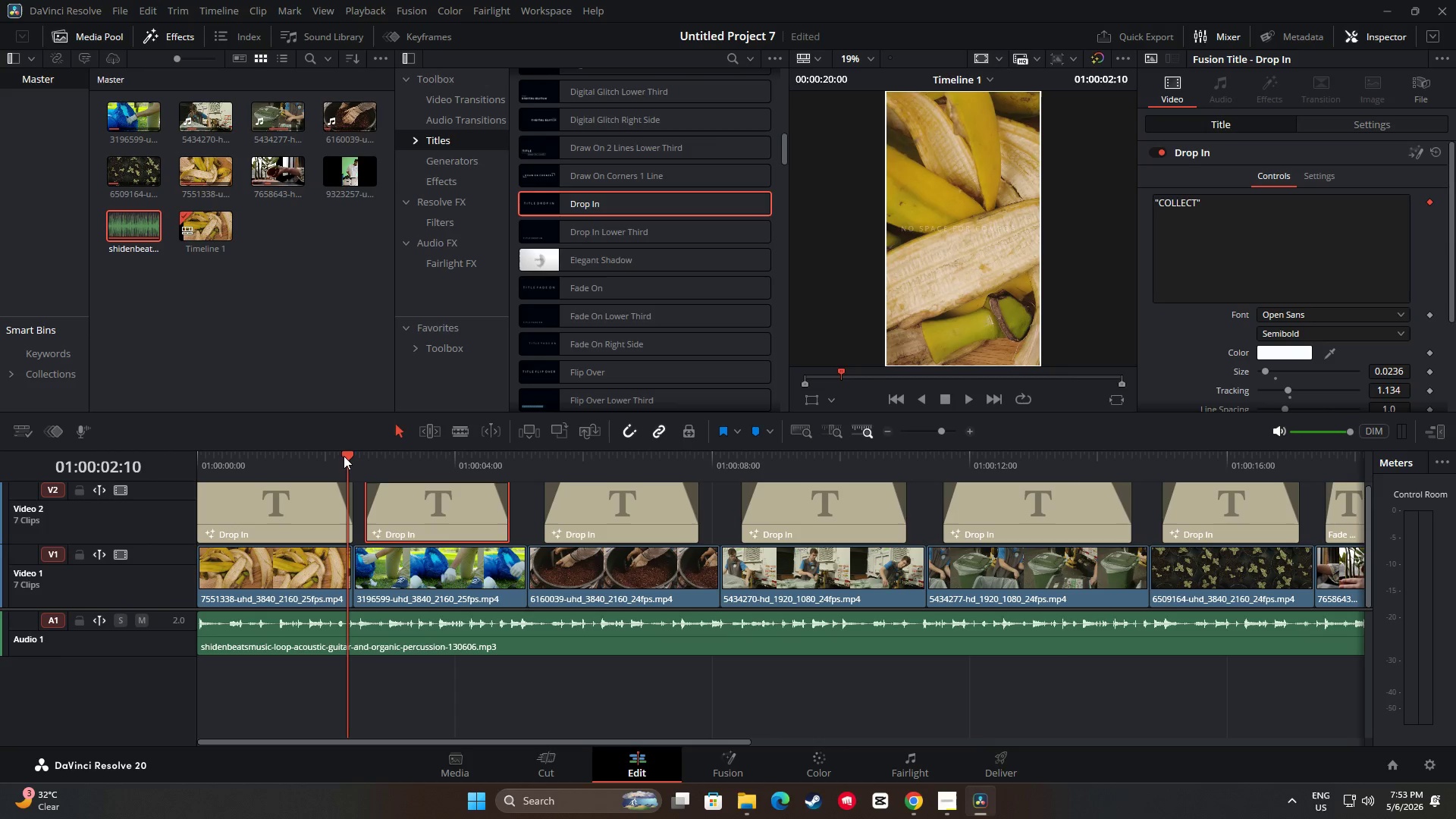 
left_click_drag(start_coordinate=[351, 455], to_coordinate=[193, 455])
 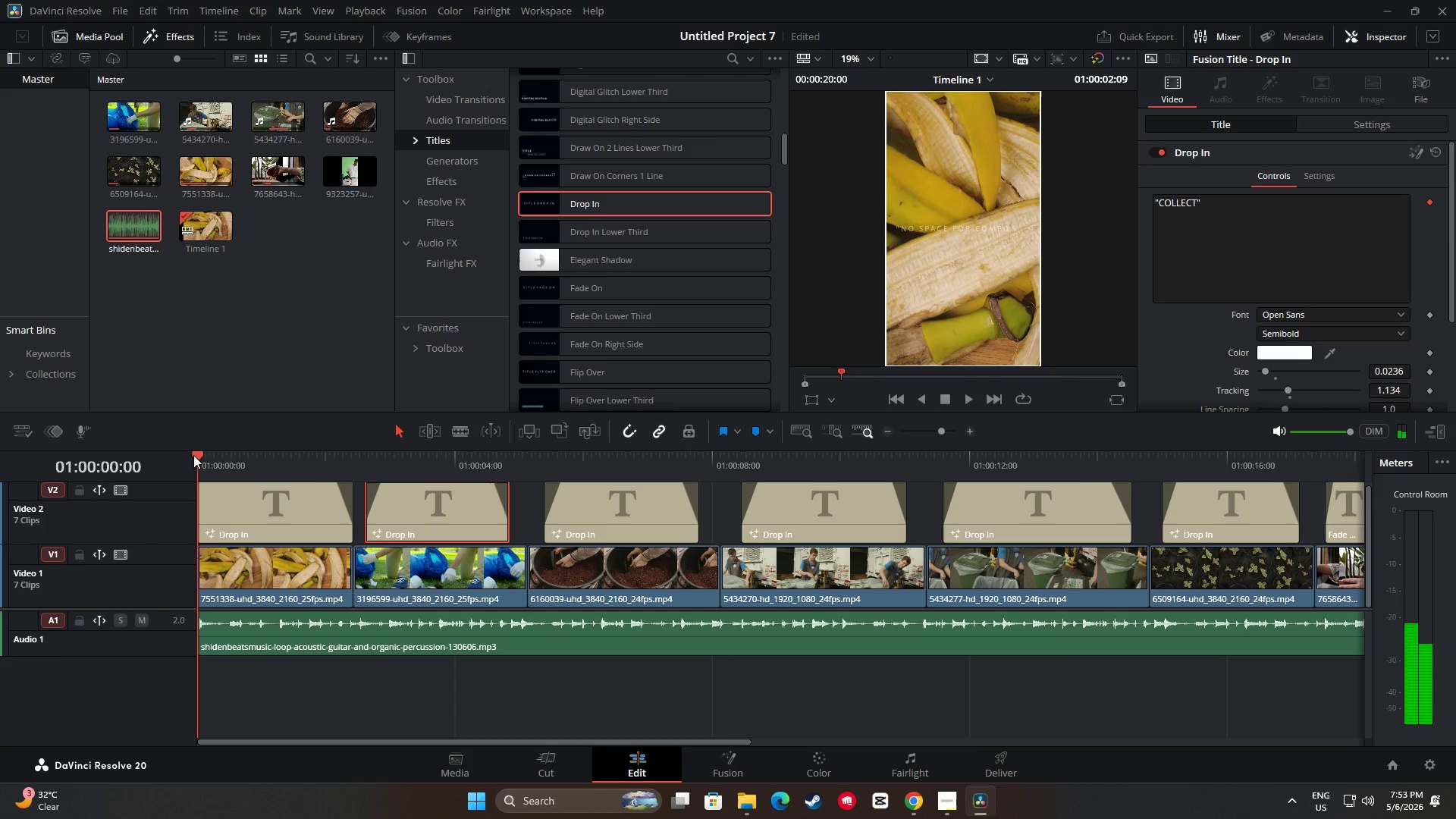 
key(Space)
 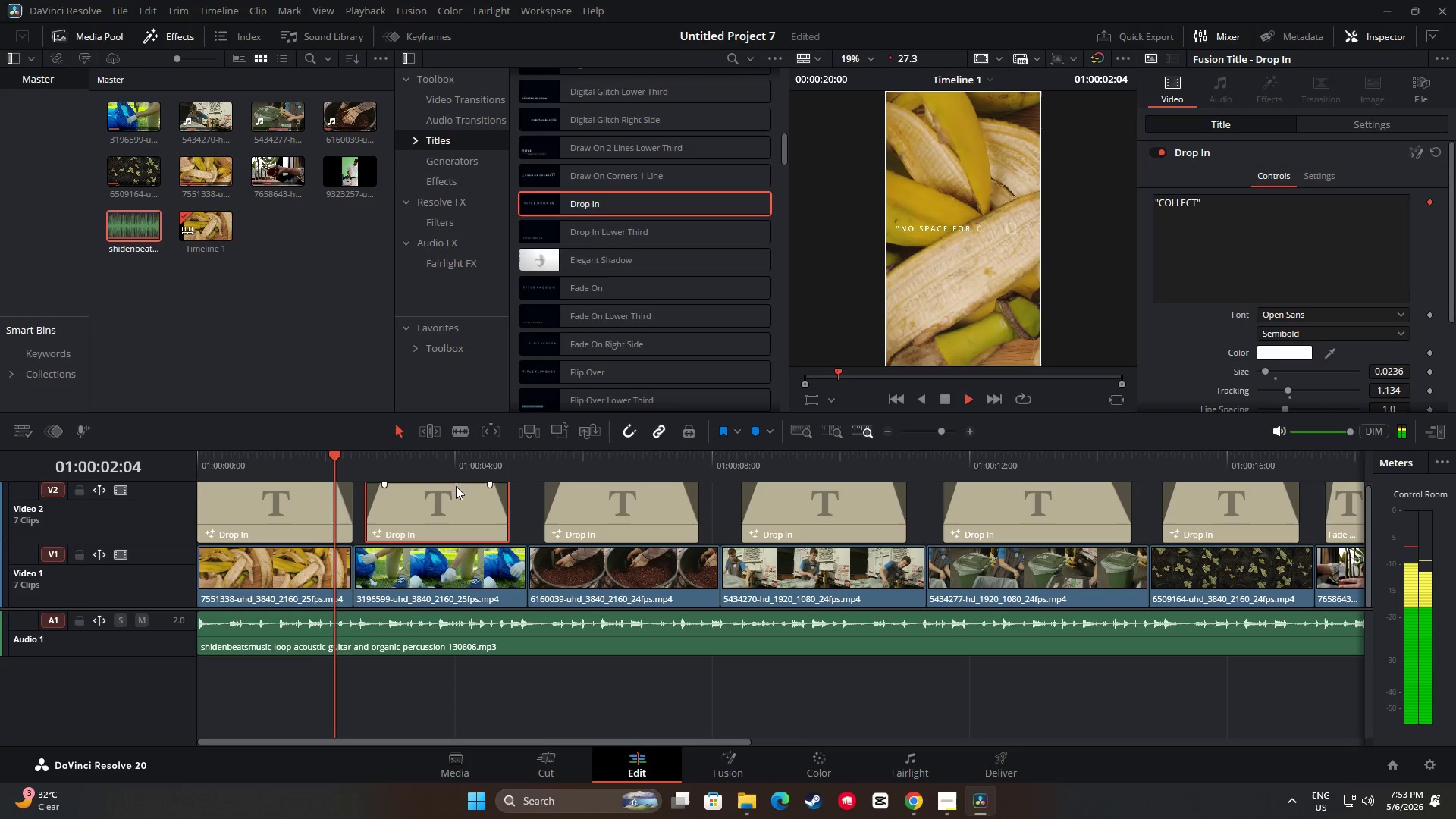 
key(Space)
 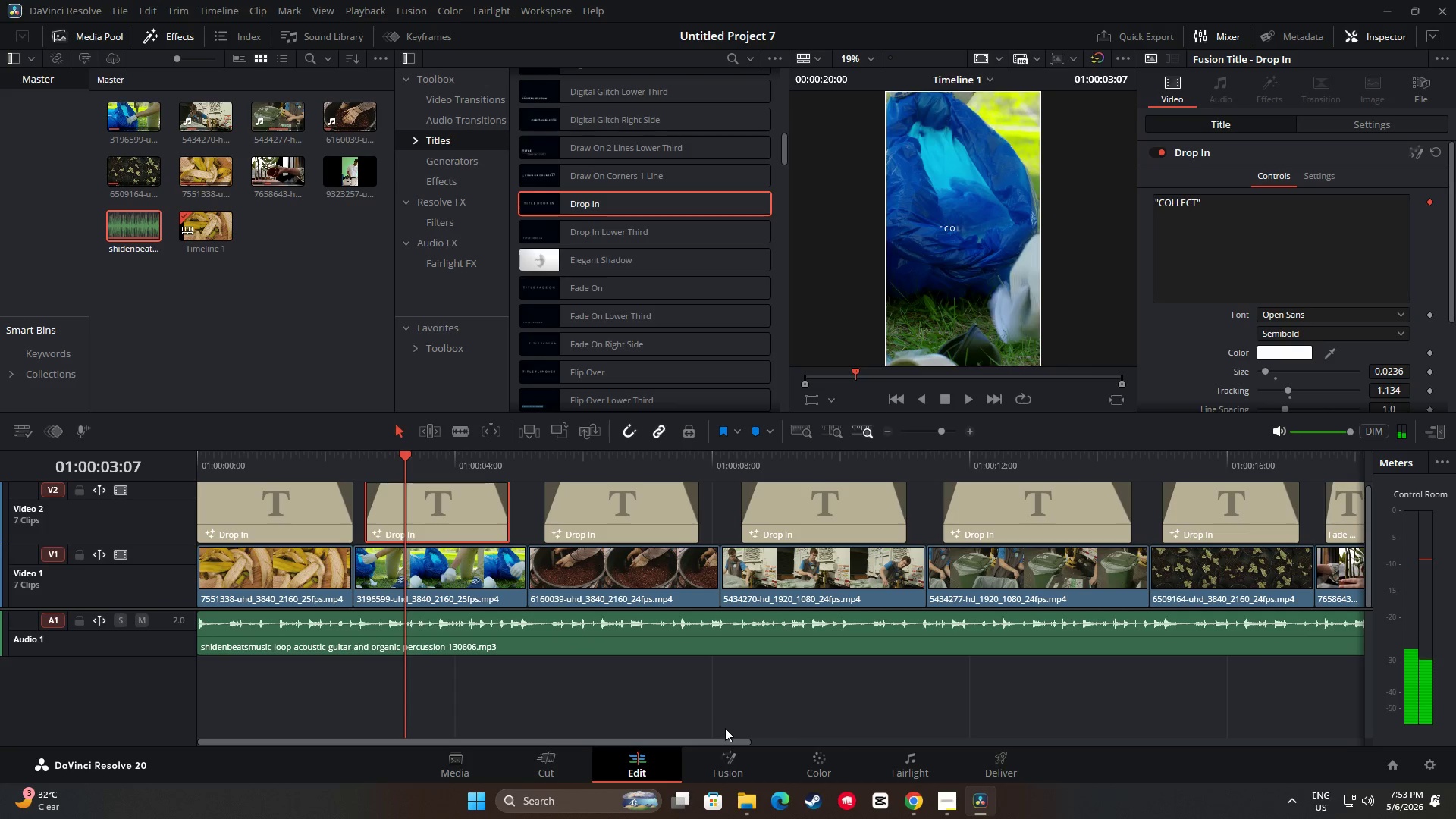 
left_click_drag(start_coordinate=[724, 739], to_coordinate=[835, 738])
 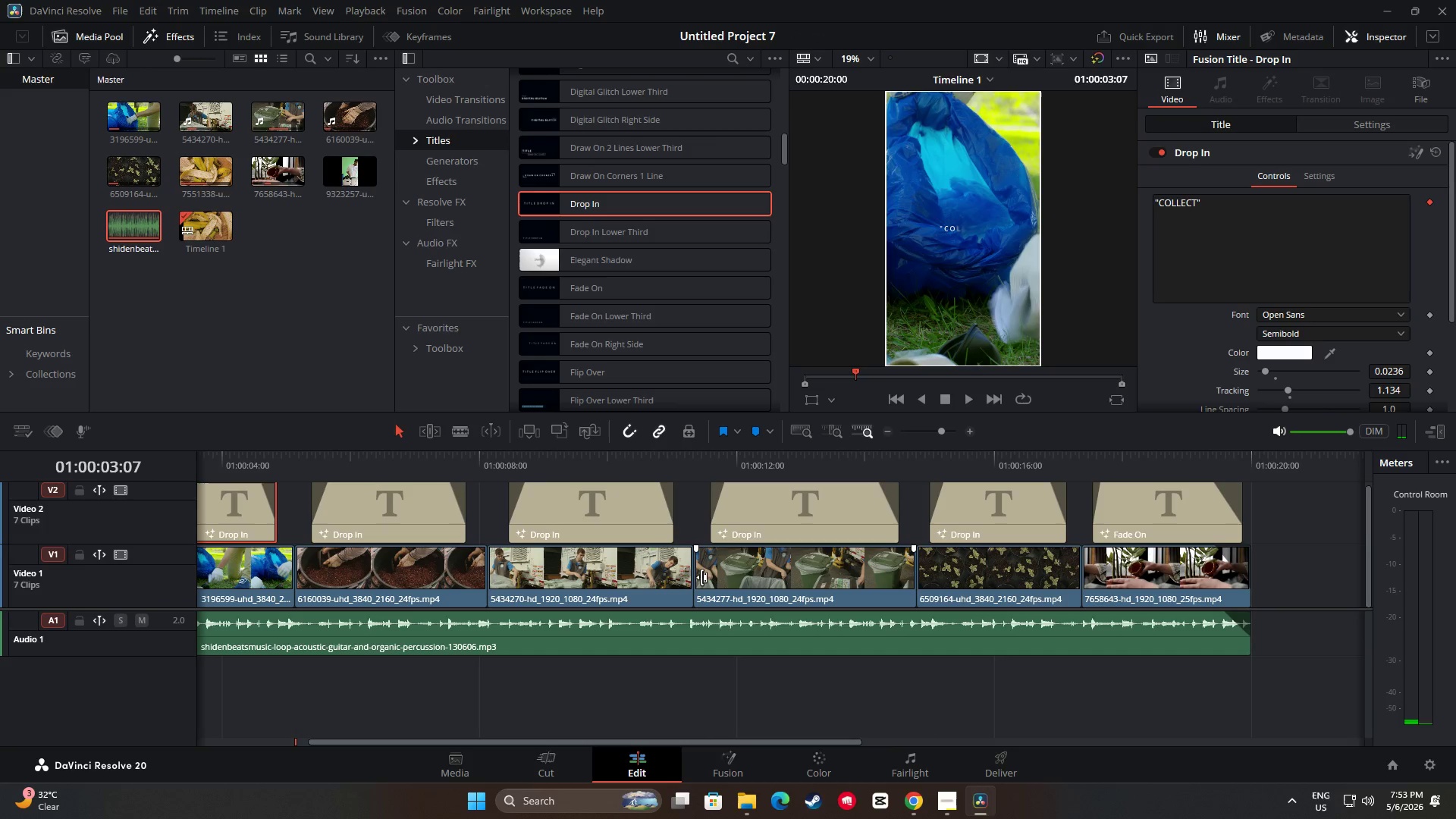 
left_click_drag(start_coordinate=[701, 573], to_coordinate=[712, 574])
 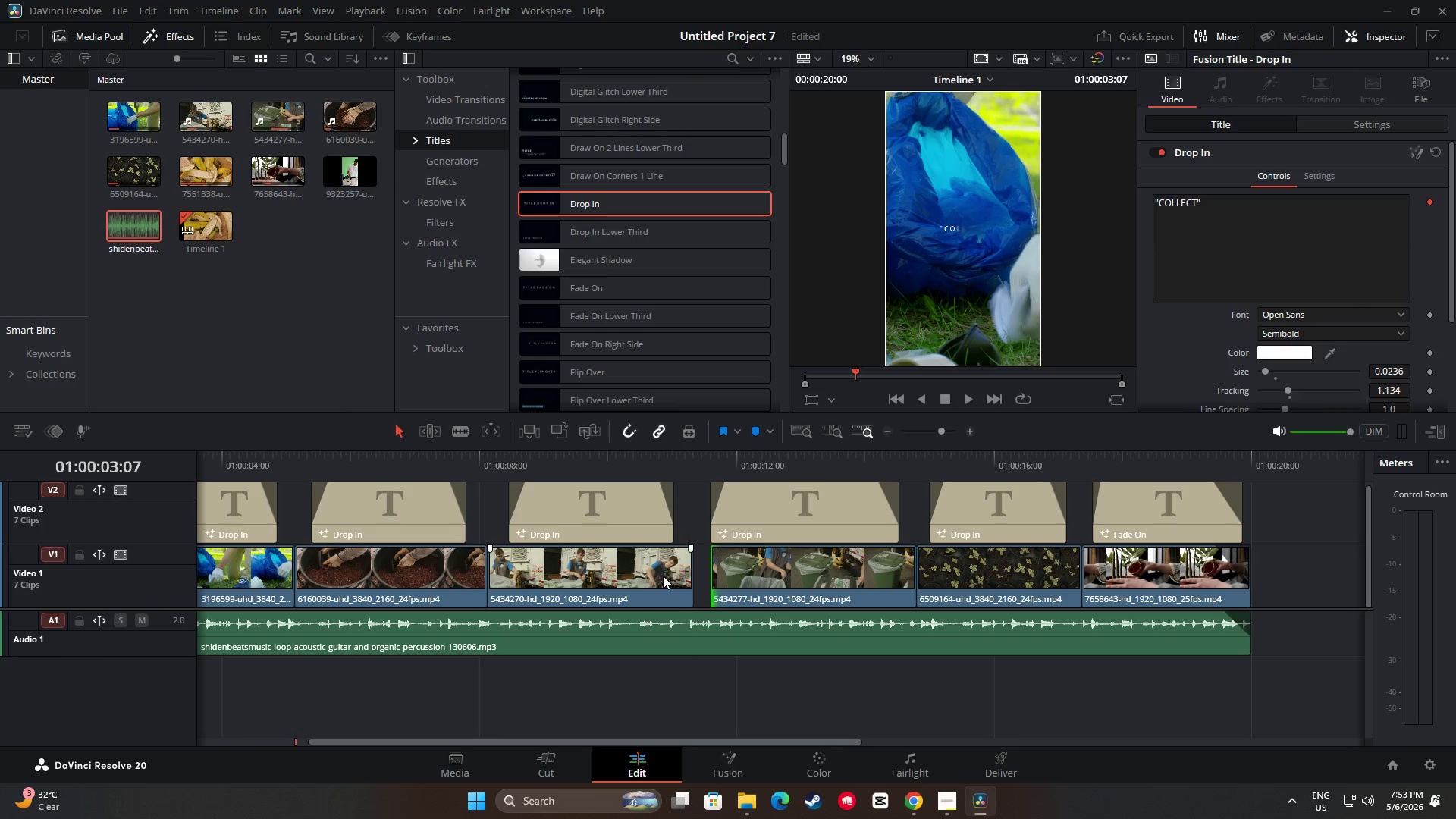 
left_click_drag(start_coordinate=[663, 576], to_coordinate=[676, 574])
 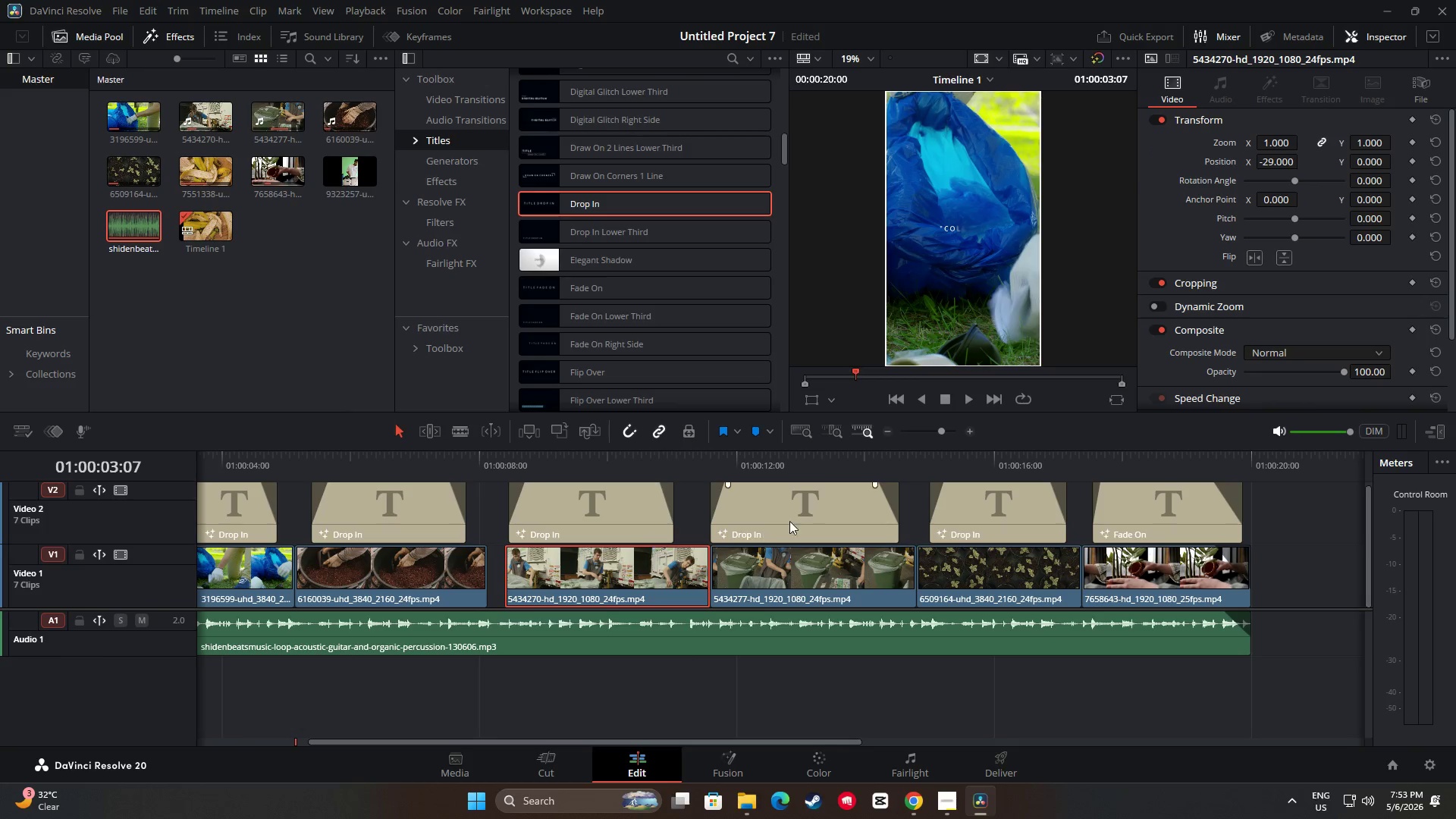 
left_click_drag(start_coordinate=[796, 511], to_coordinate=[805, 512])
 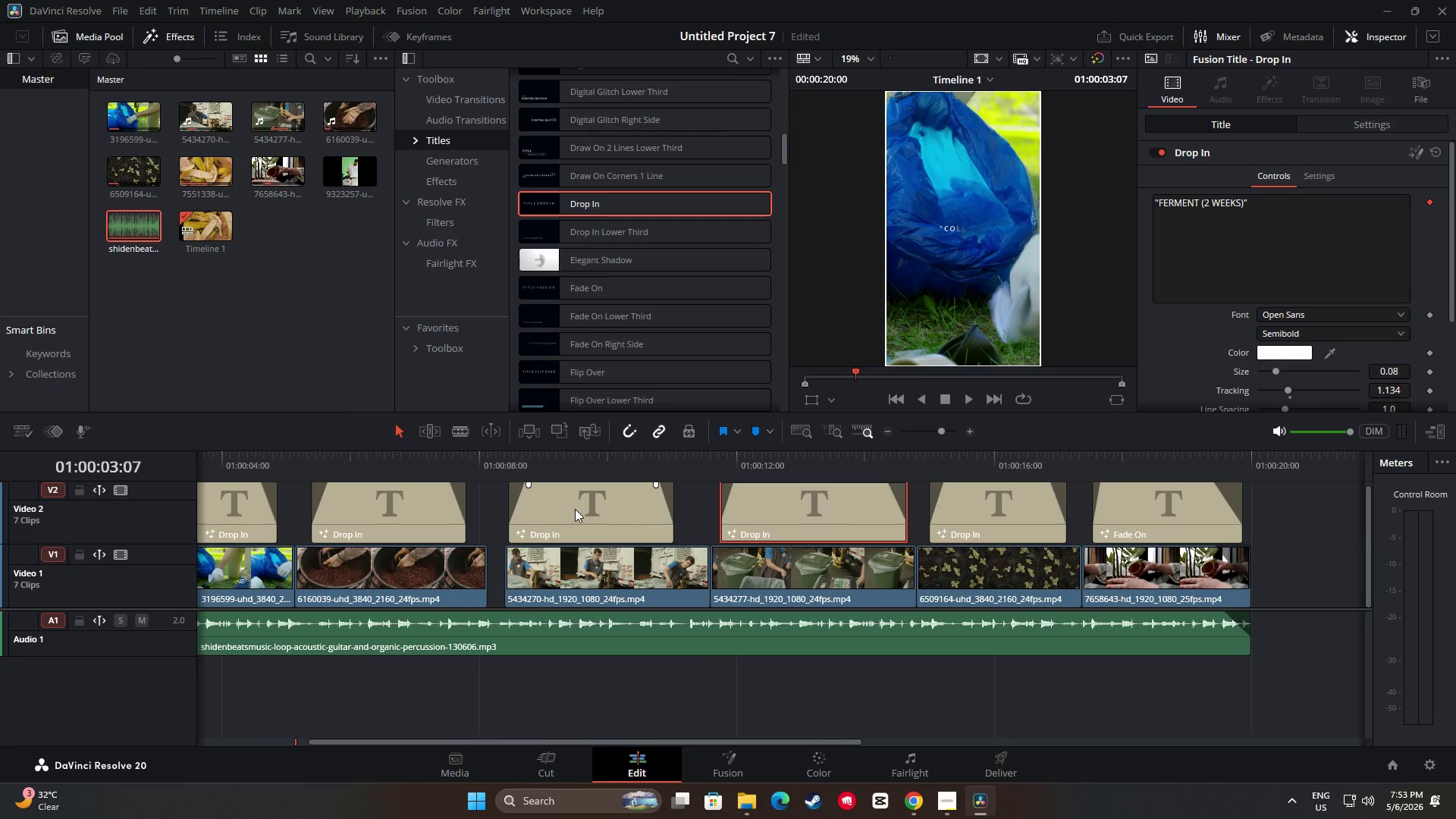 
left_click_drag(start_coordinate=[576, 509], to_coordinate=[592, 509])
 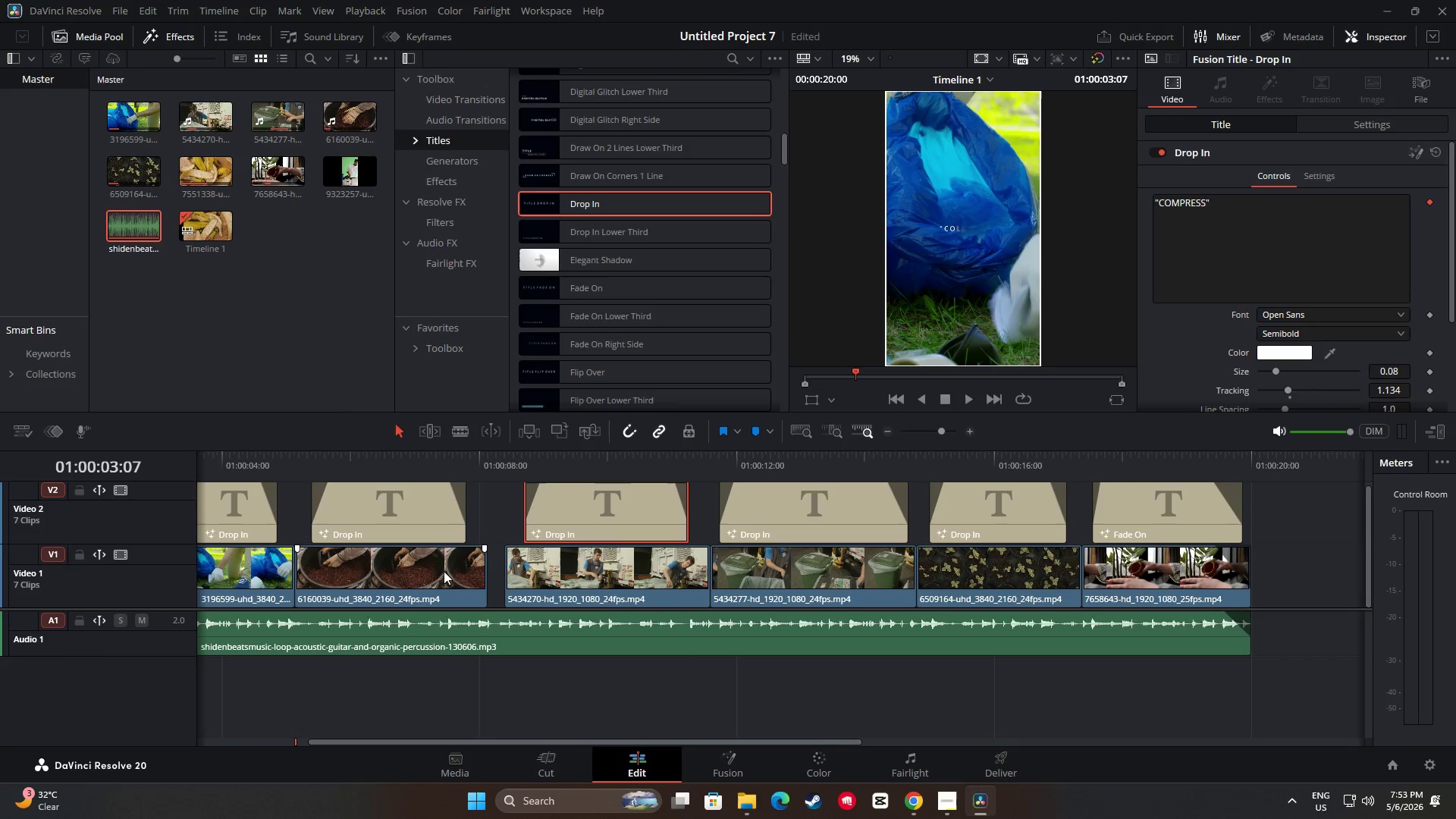 
left_click_drag(start_coordinate=[428, 569], to_coordinate=[443, 568])
 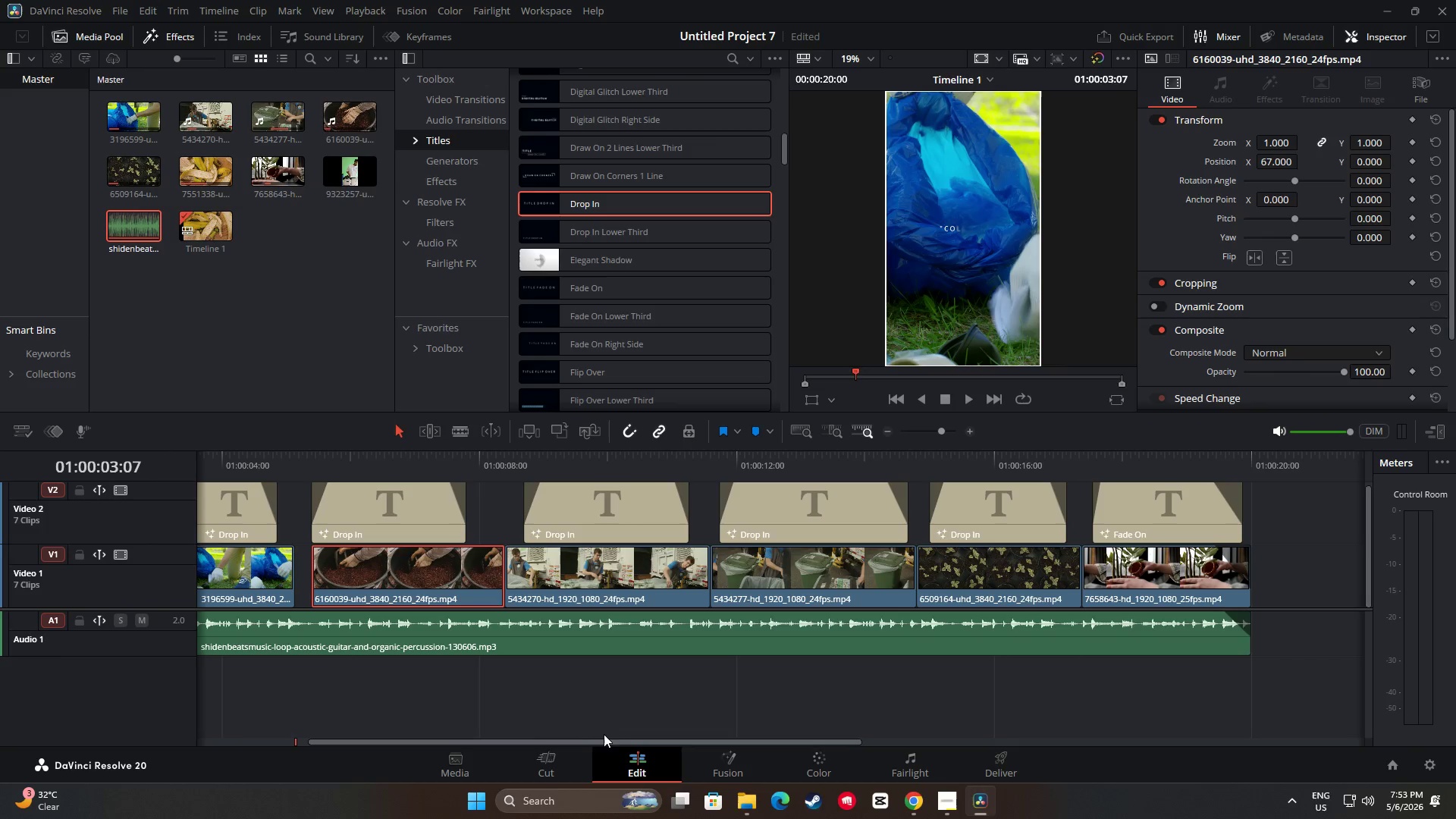 
left_click_drag(start_coordinate=[601, 740], to_coordinate=[452, 733])
 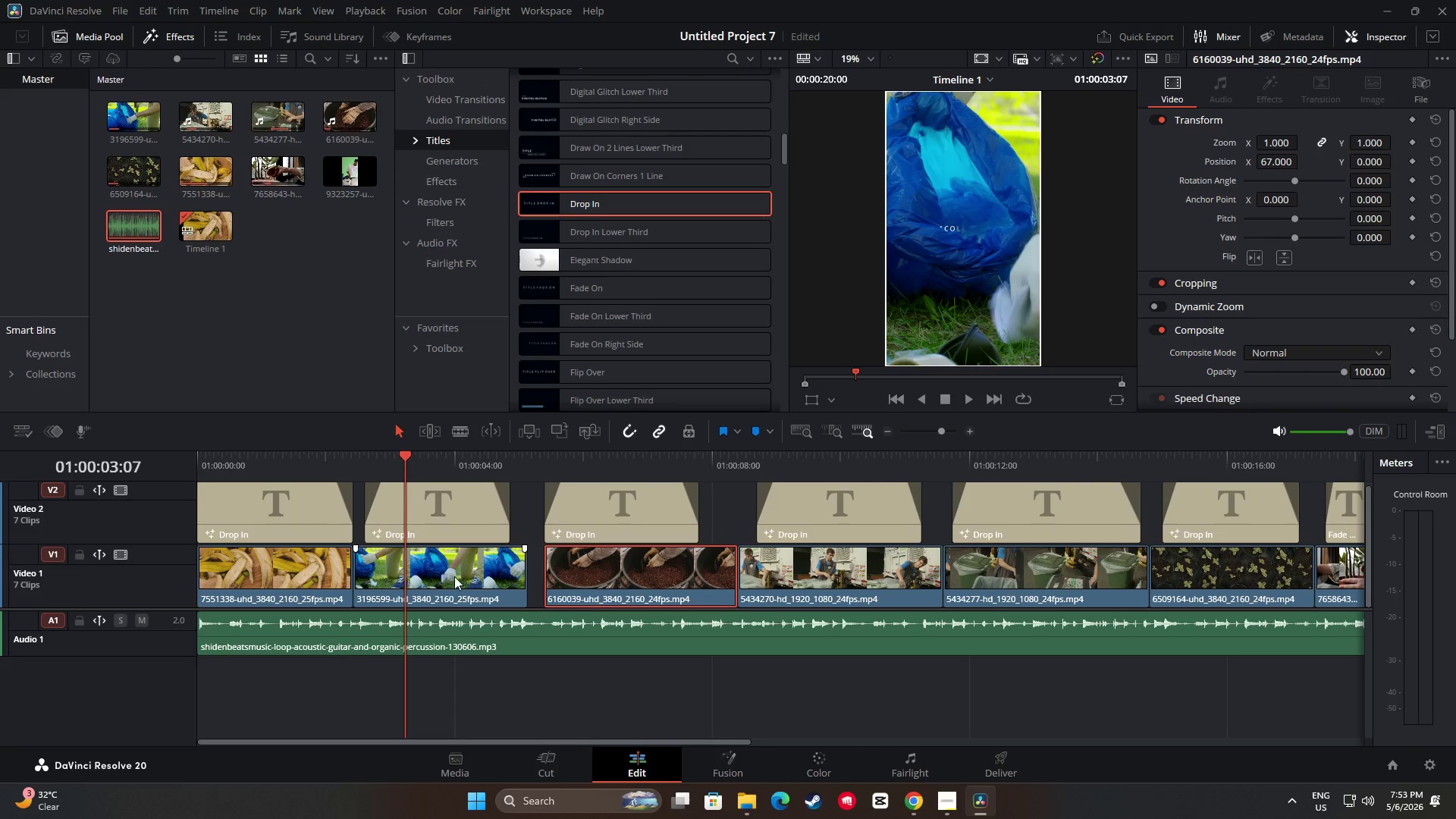 
left_click_drag(start_coordinate=[452, 575], to_coordinate=[469, 571])
 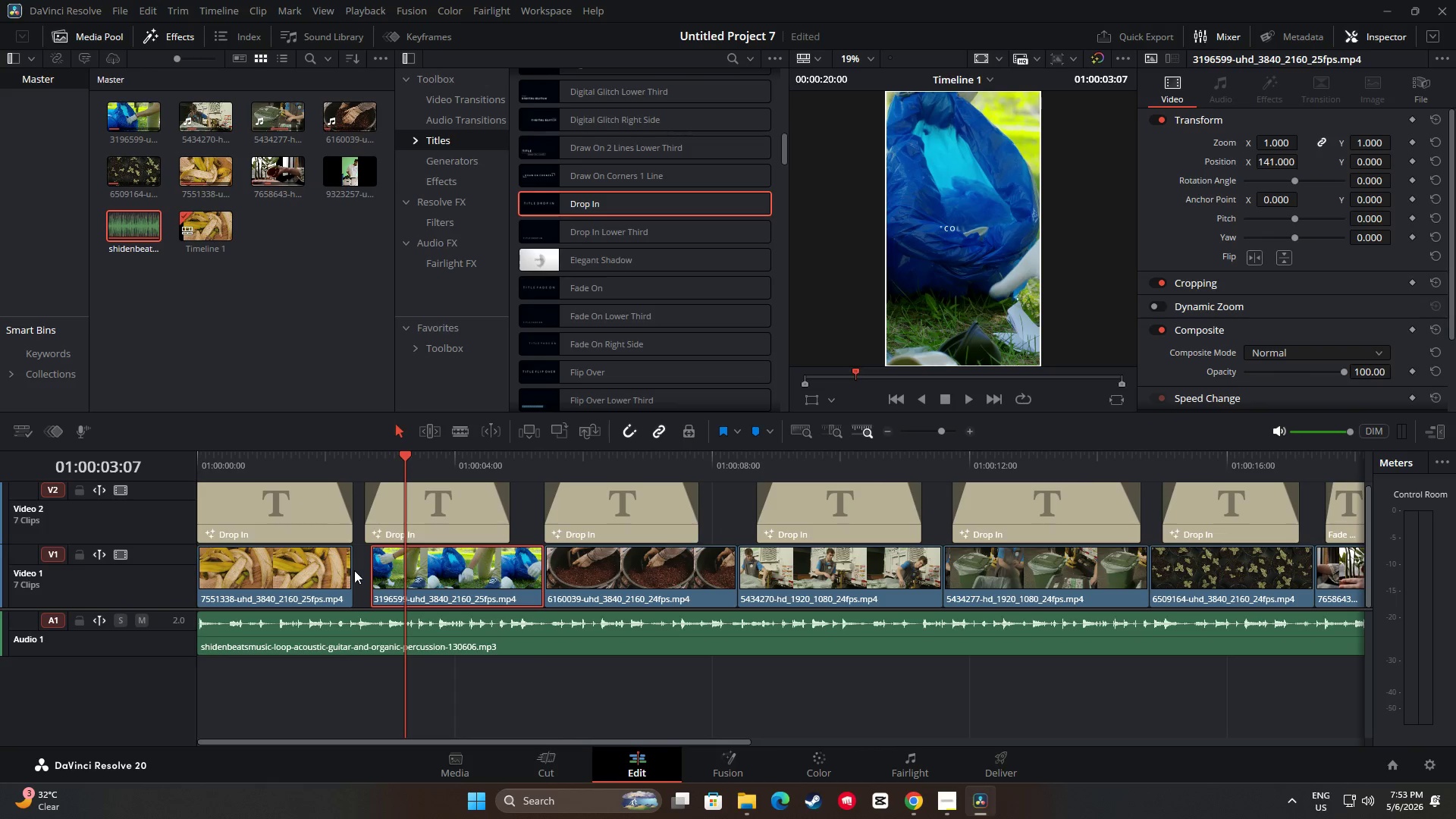 
left_click_drag(start_coordinate=[353, 570], to_coordinate=[369, 568])
 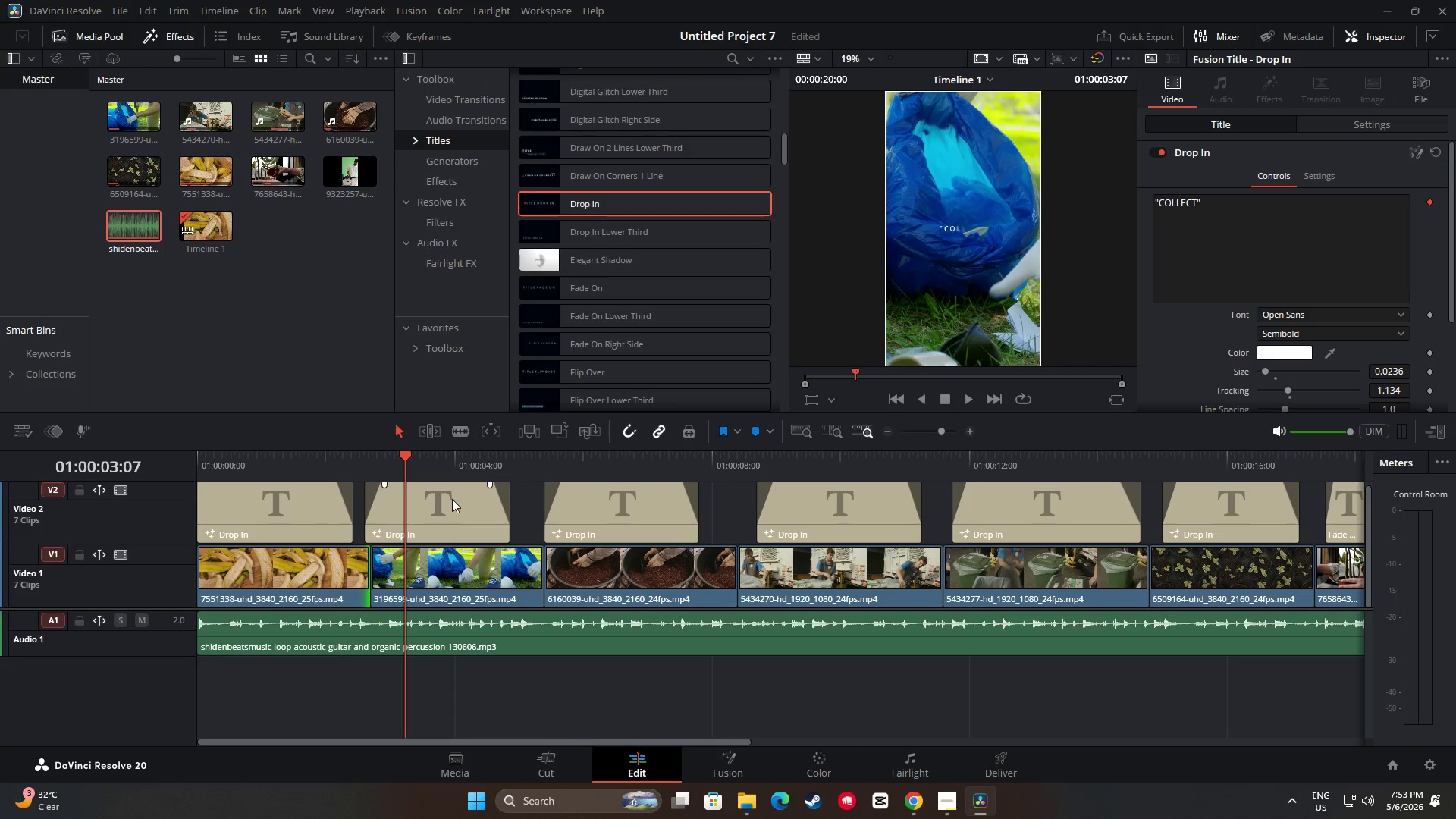 
left_click_drag(start_coordinate=[453, 494], to_coordinate=[475, 494])
 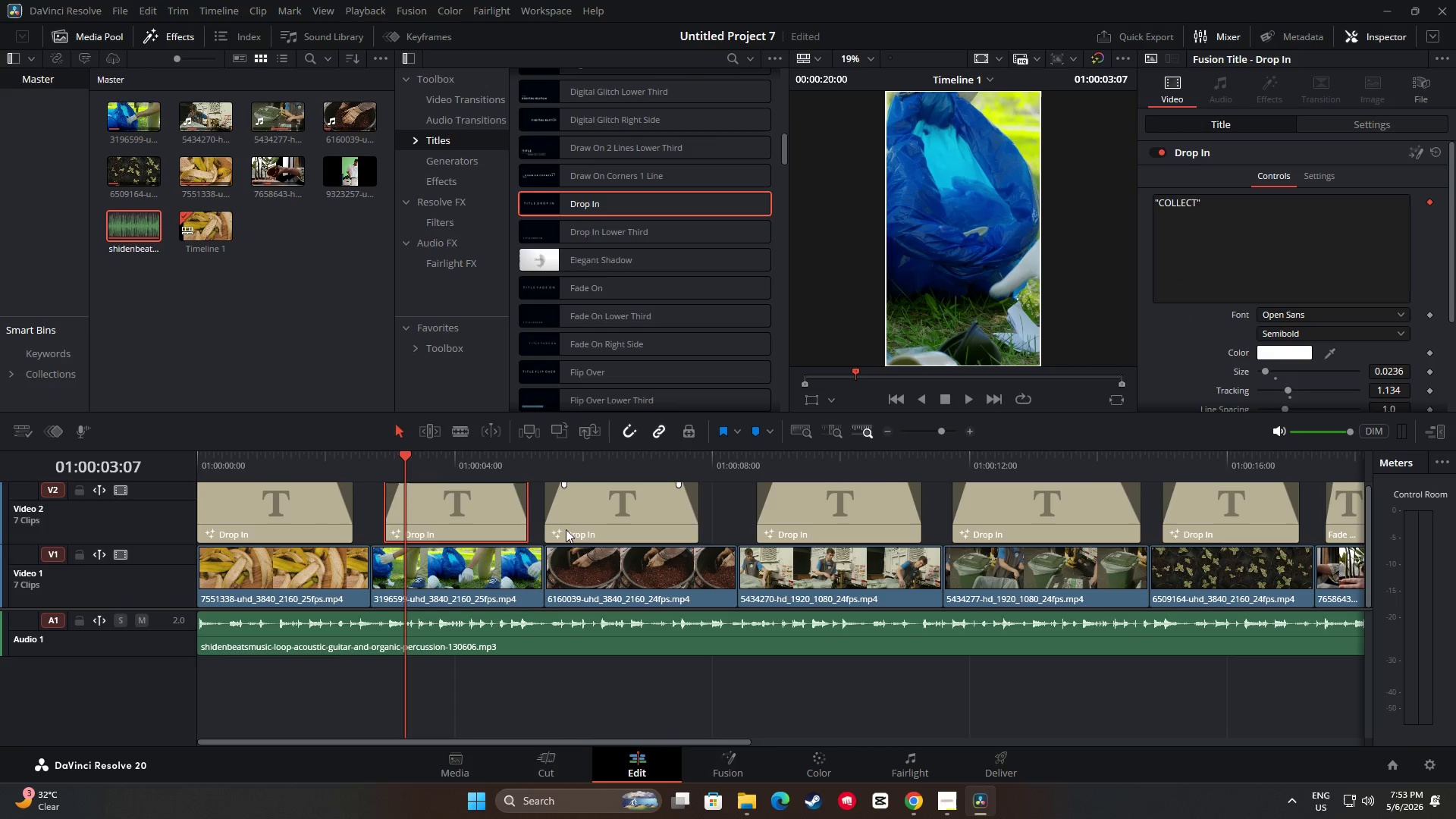 
left_click_drag(start_coordinate=[585, 526], to_coordinate=[603, 526])
 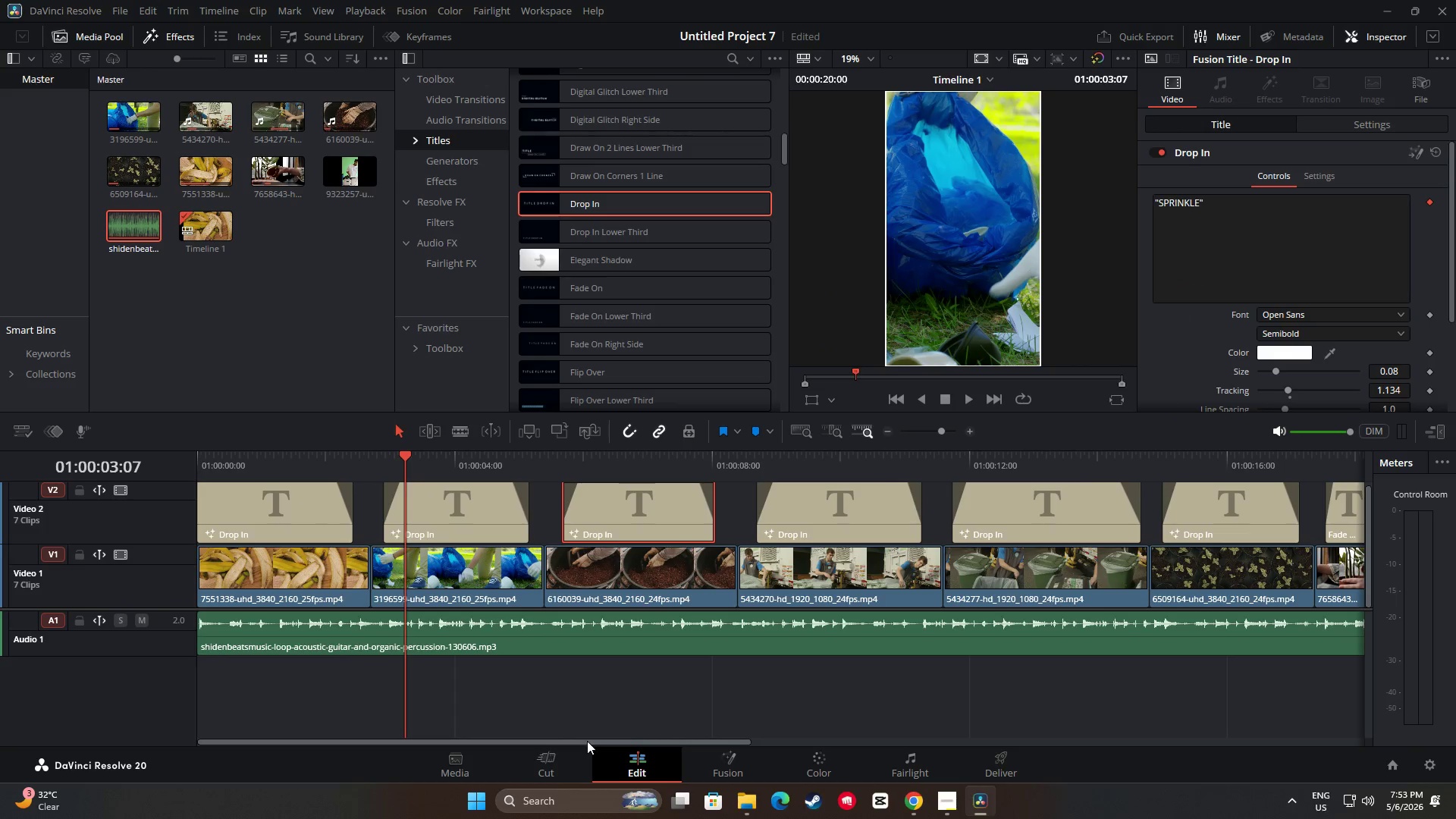 
left_click_drag(start_coordinate=[586, 741], to_coordinate=[412, 735])
 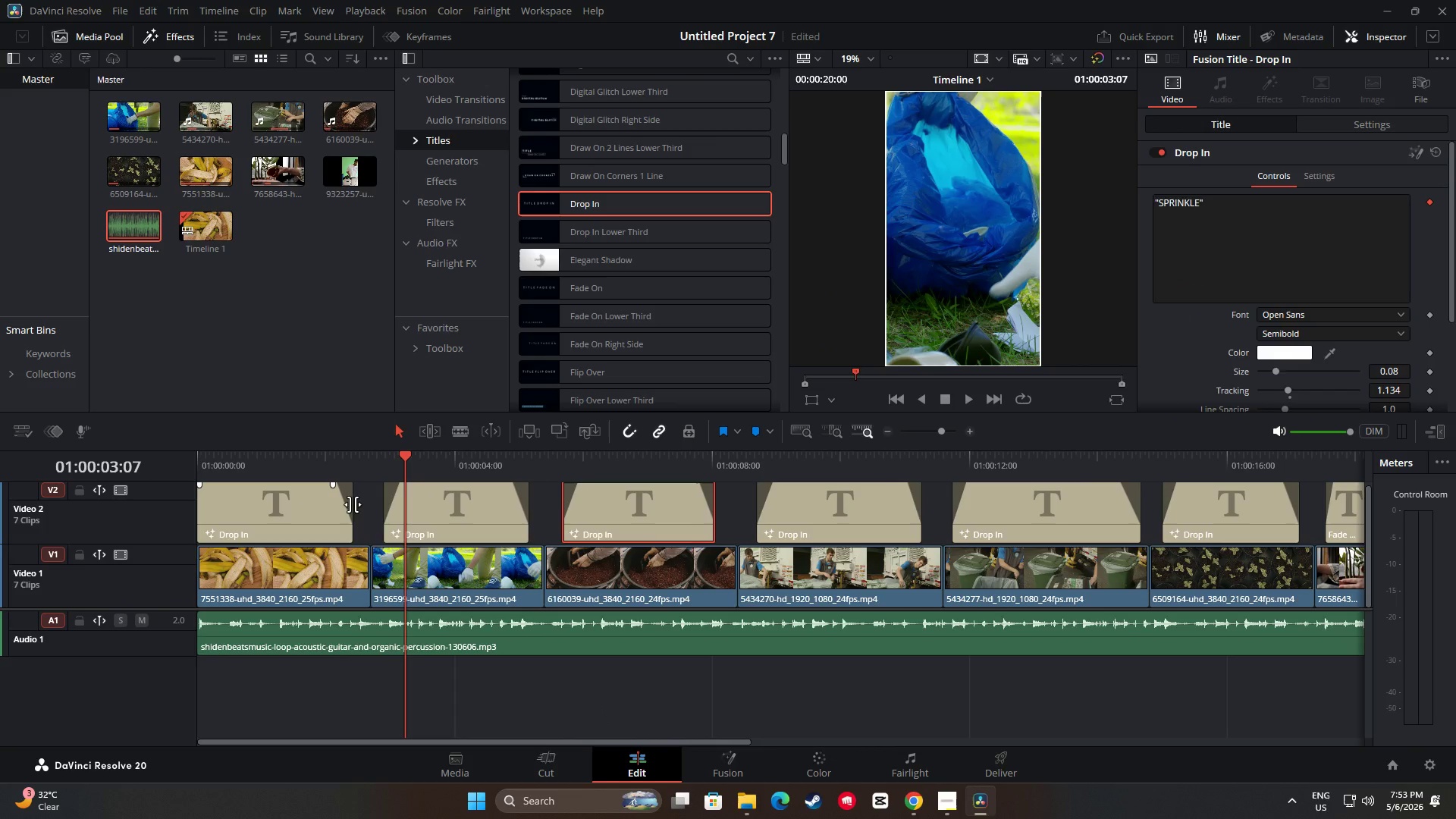 
left_click_drag(start_coordinate=[353, 504], to_coordinate=[367, 505])
 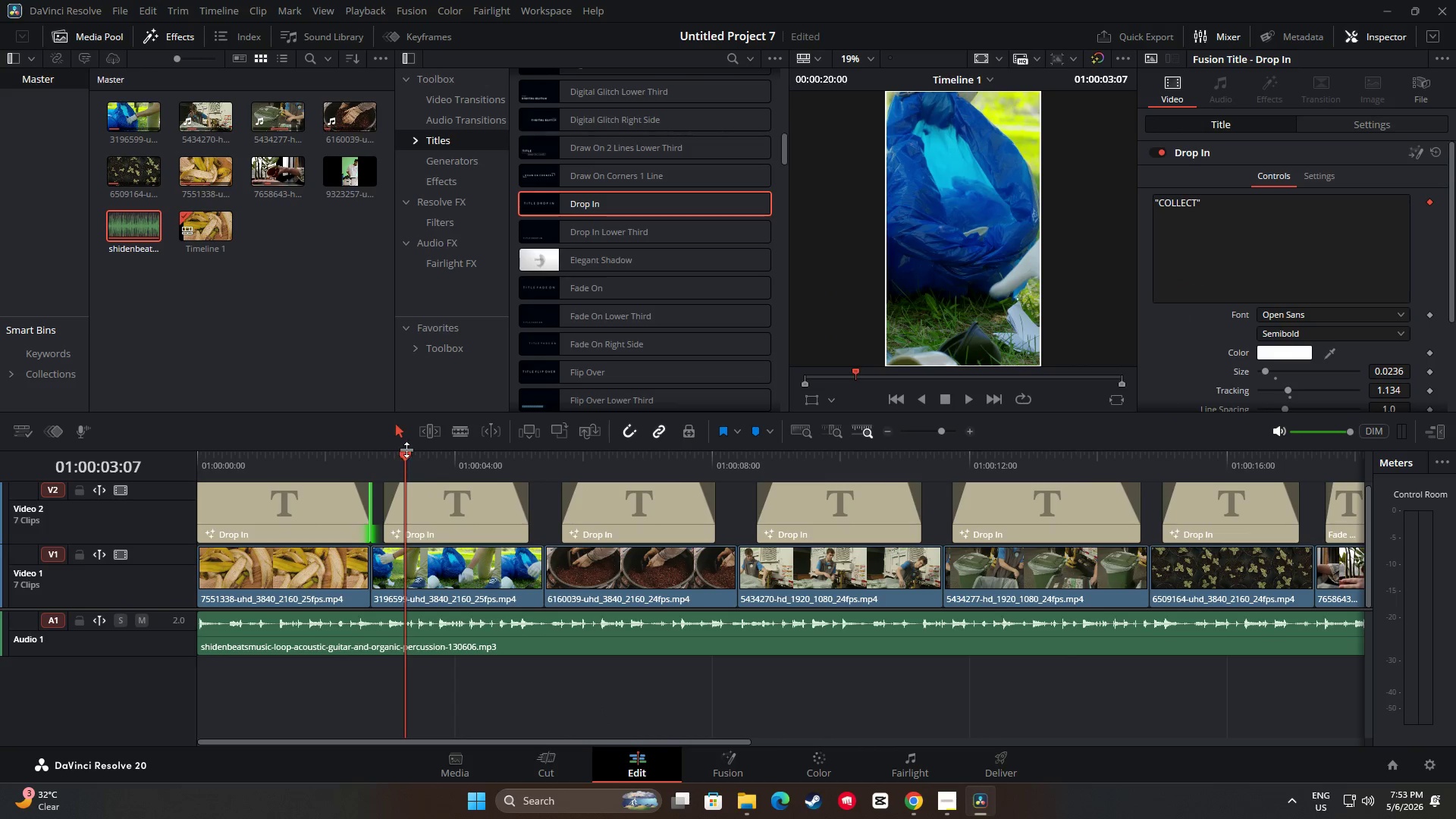 
left_click_drag(start_coordinate=[404, 454], to_coordinate=[217, 451])
 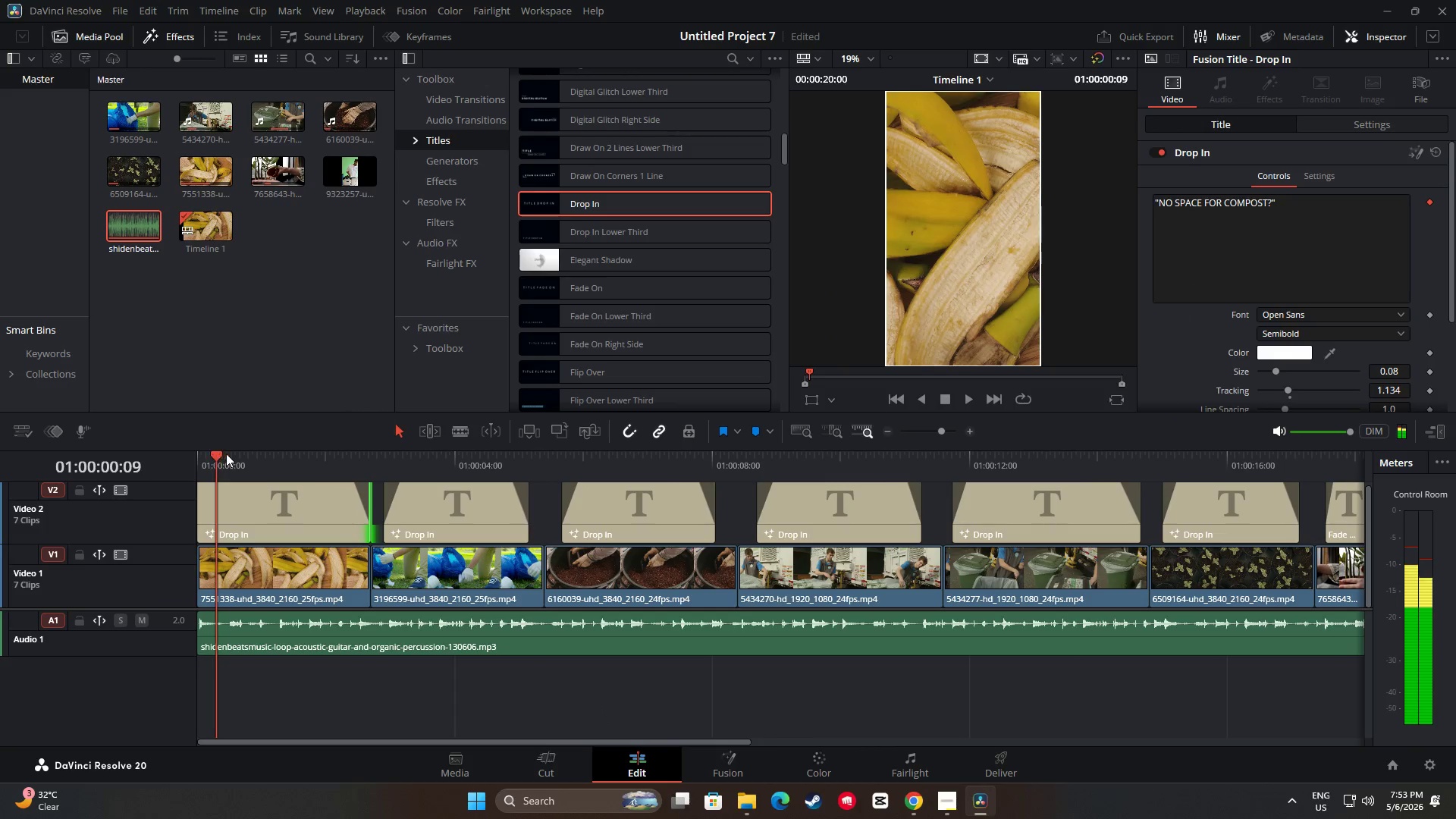 
left_click_drag(start_coordinate=[226, 453], to_coordinate=[188, 450])
 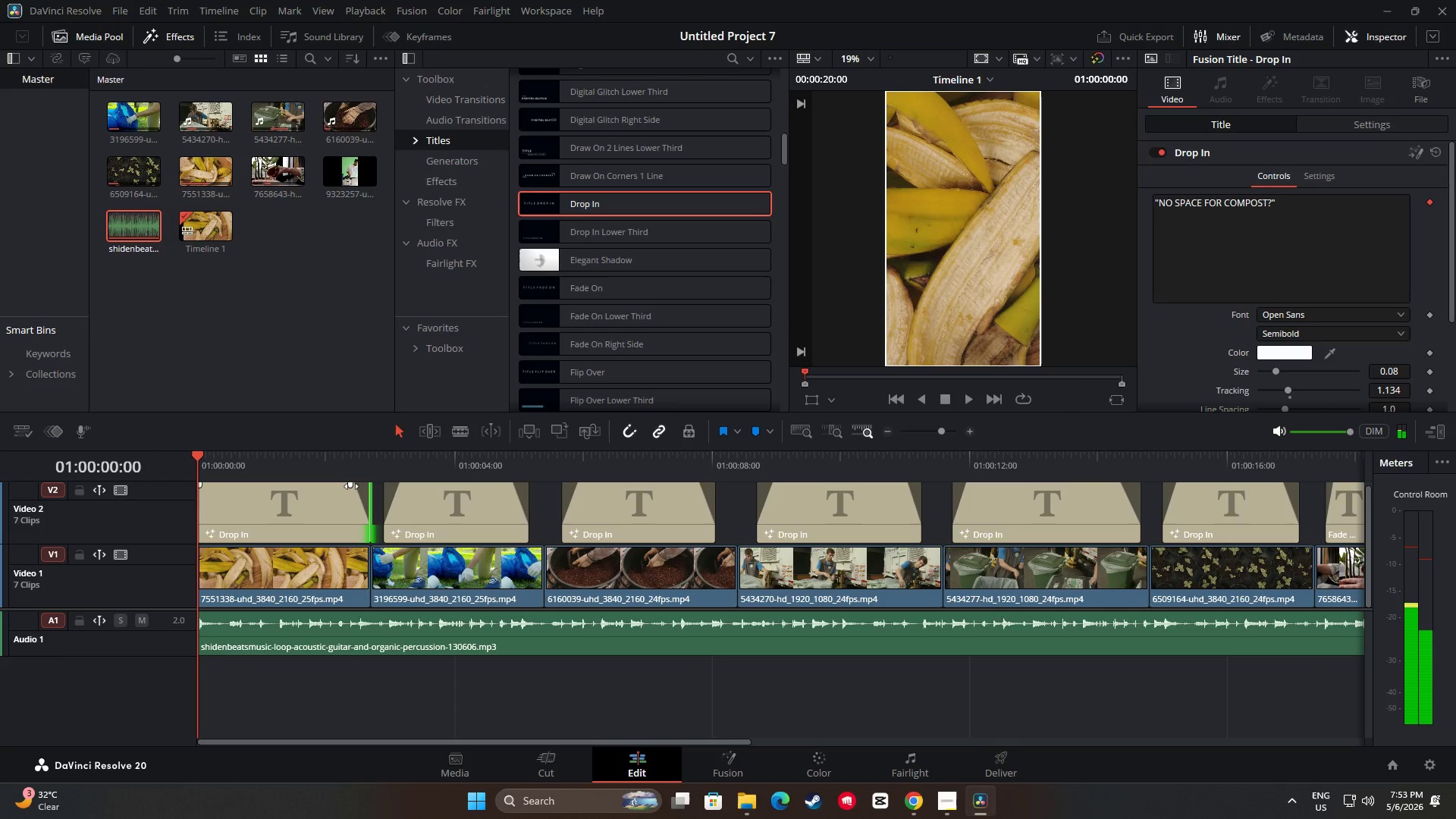 
left_click_drag(start_coordinate=[350, 486], to_coordinate=[369, 485])
 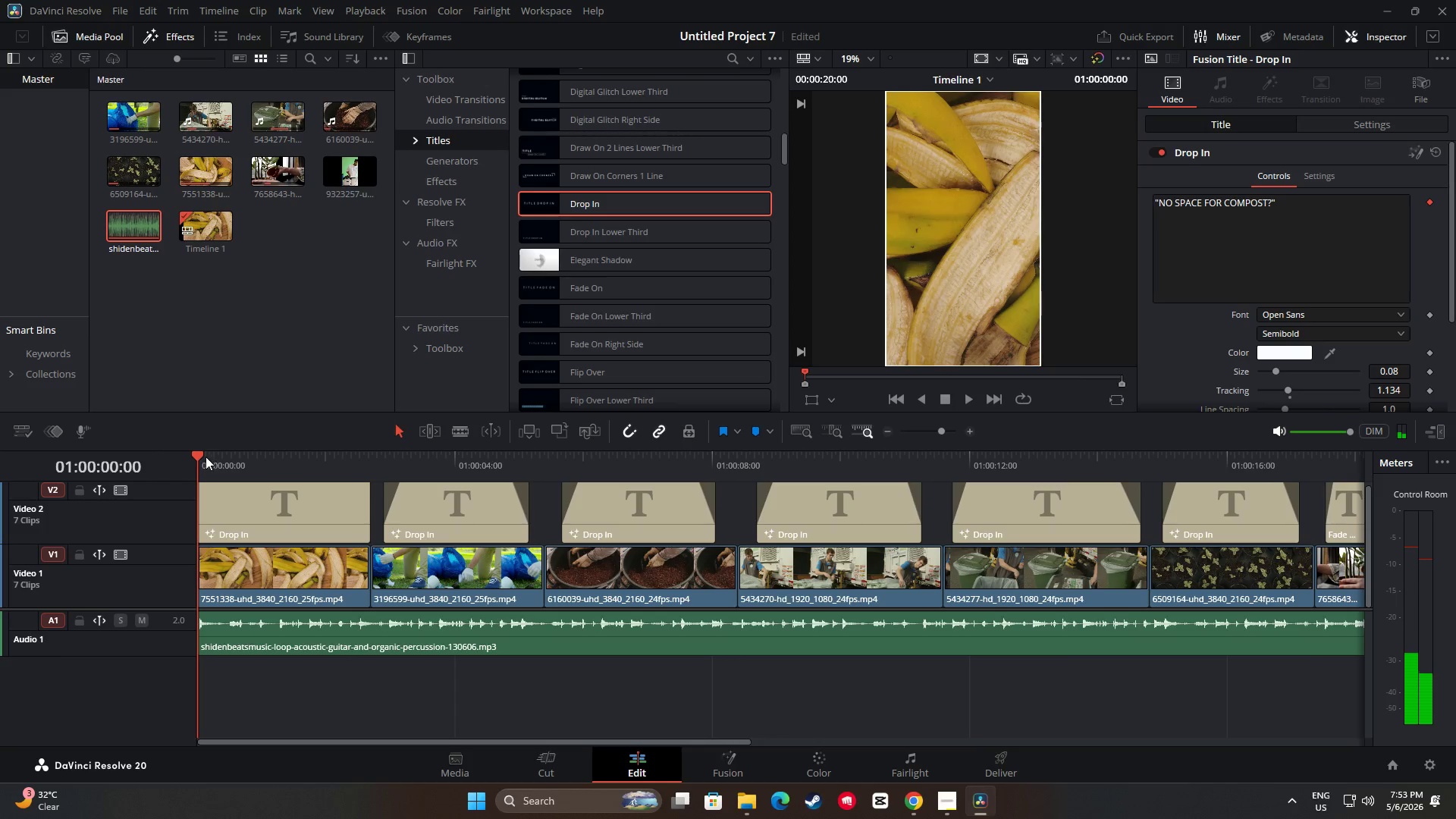 
key(Space)
 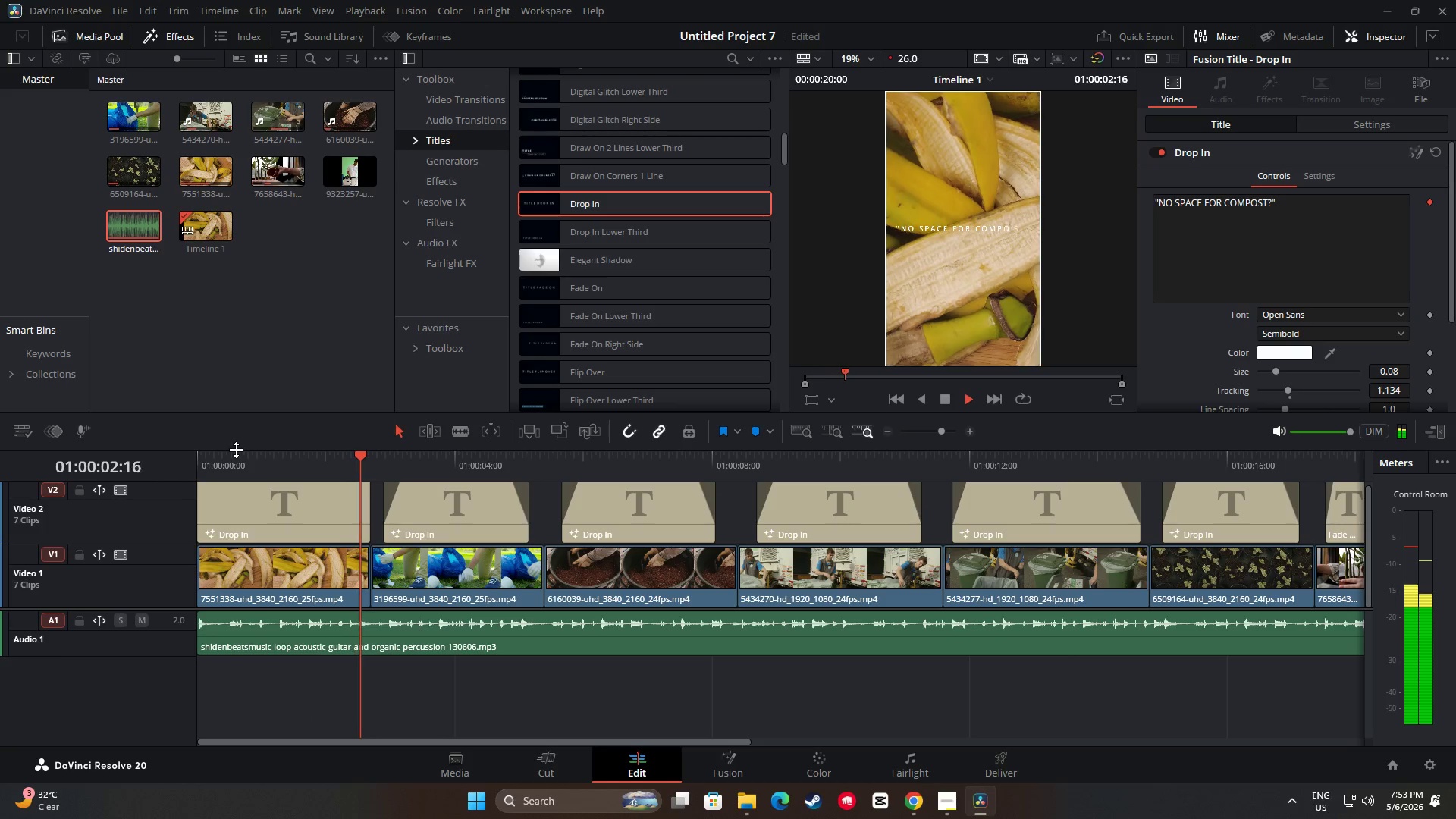 
key(Space)
 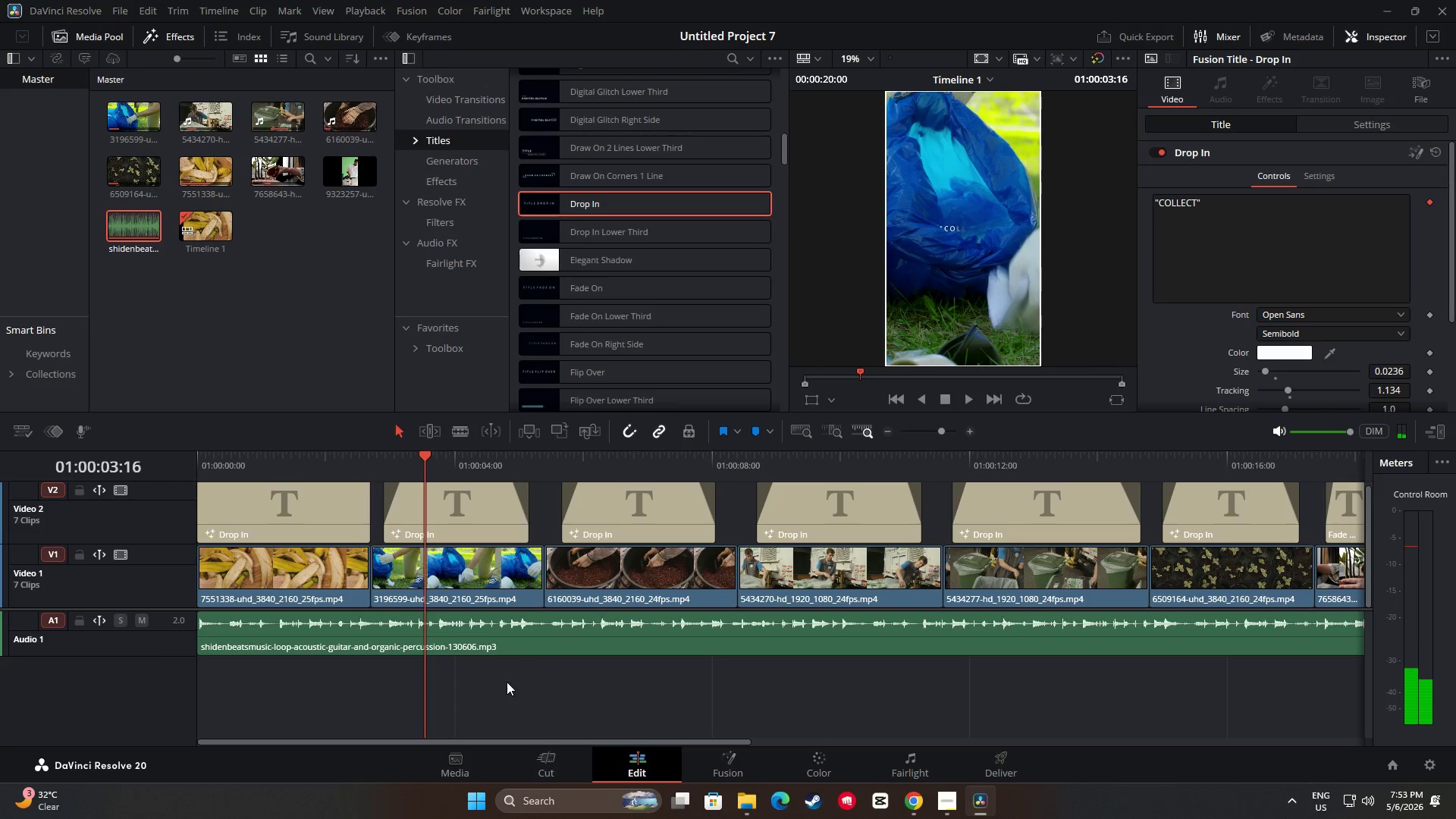 
key(Space)
 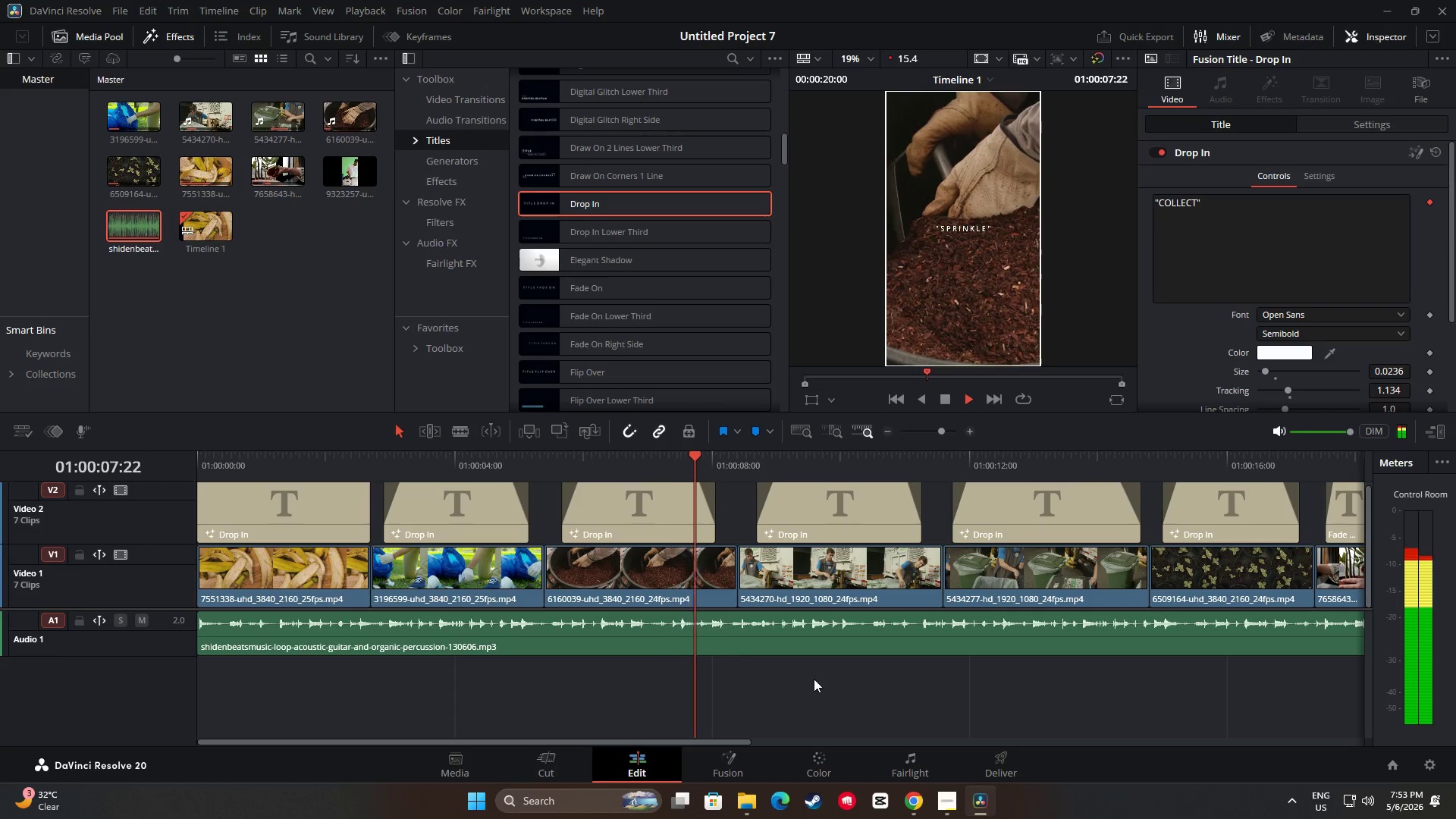 
wait(5.72)
 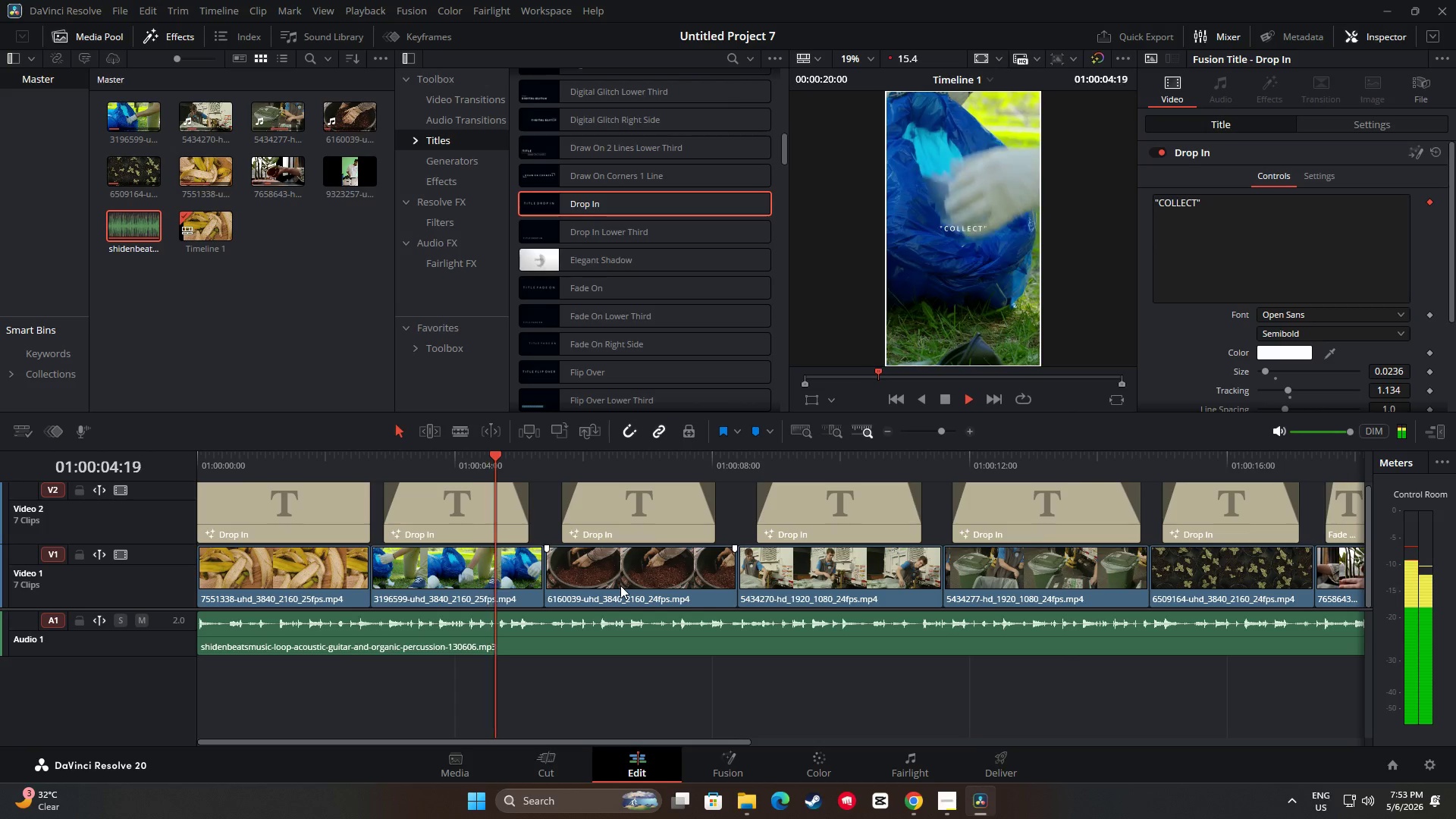 
left_click_drag(start_coordinate=[665, 743], to_coordinate=[784, 748])
 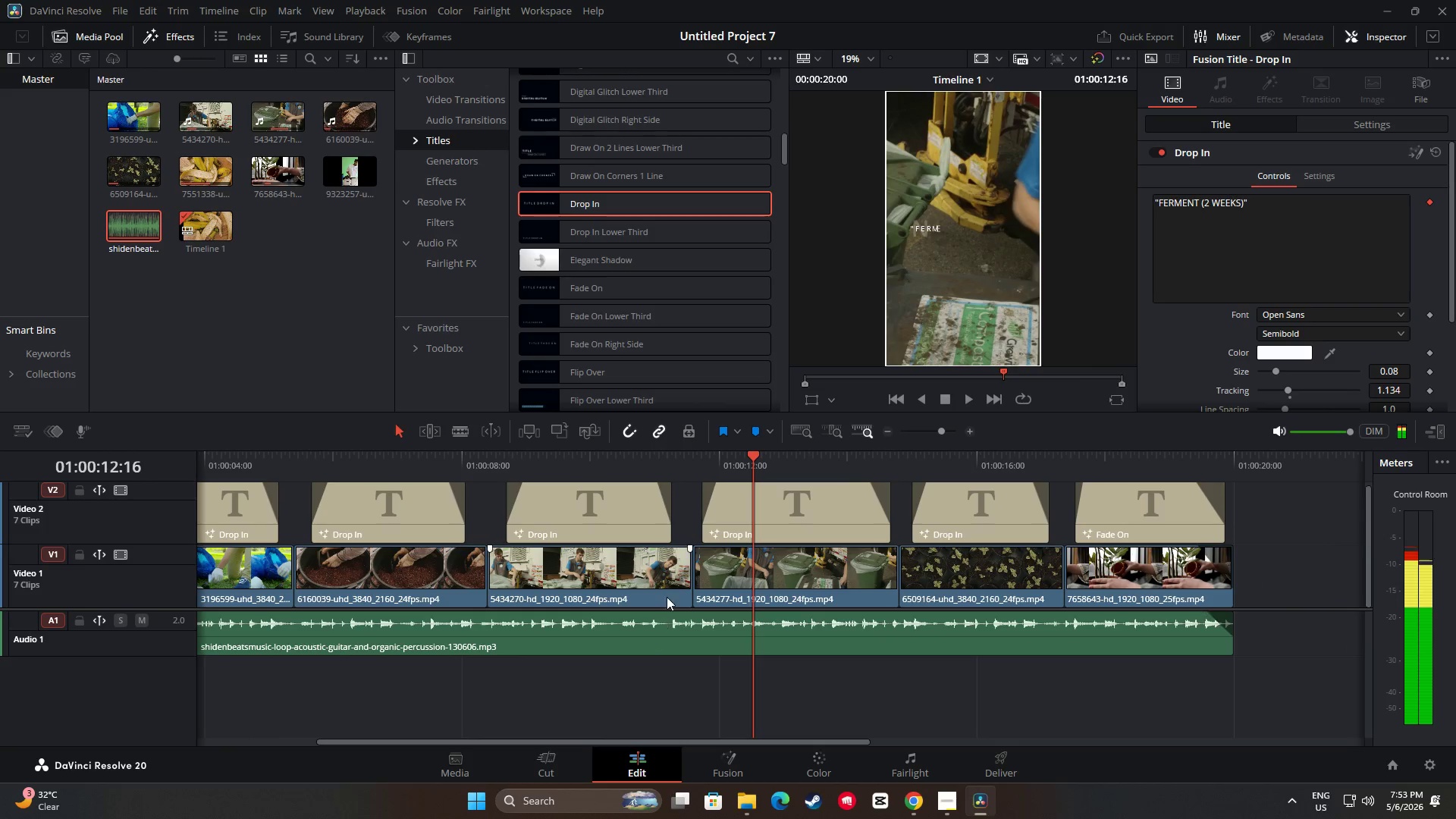 
key(Space)
 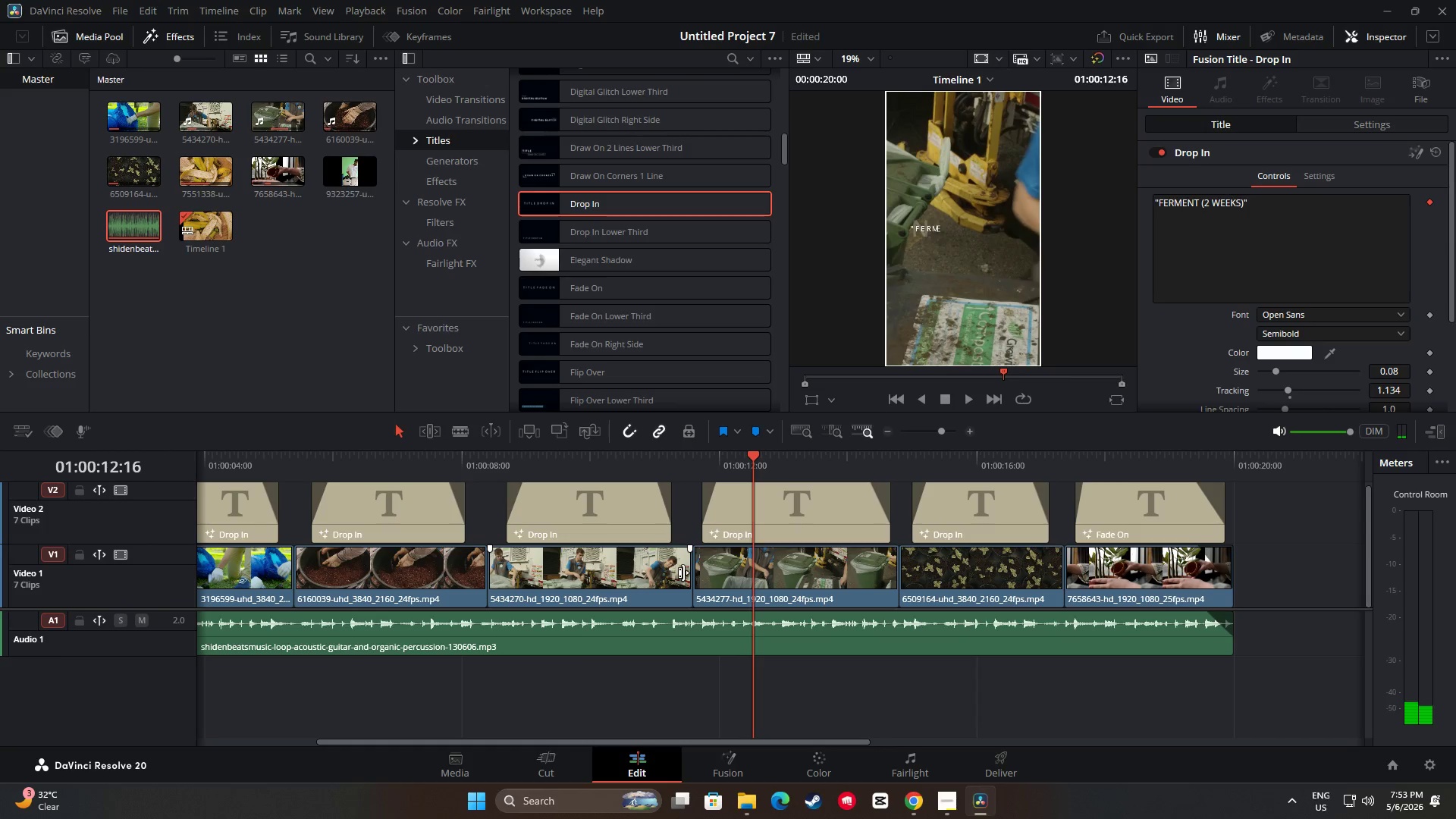 
left_click_drag(start_coordinate=[497, 569], to_coordinate=[510, 569])
 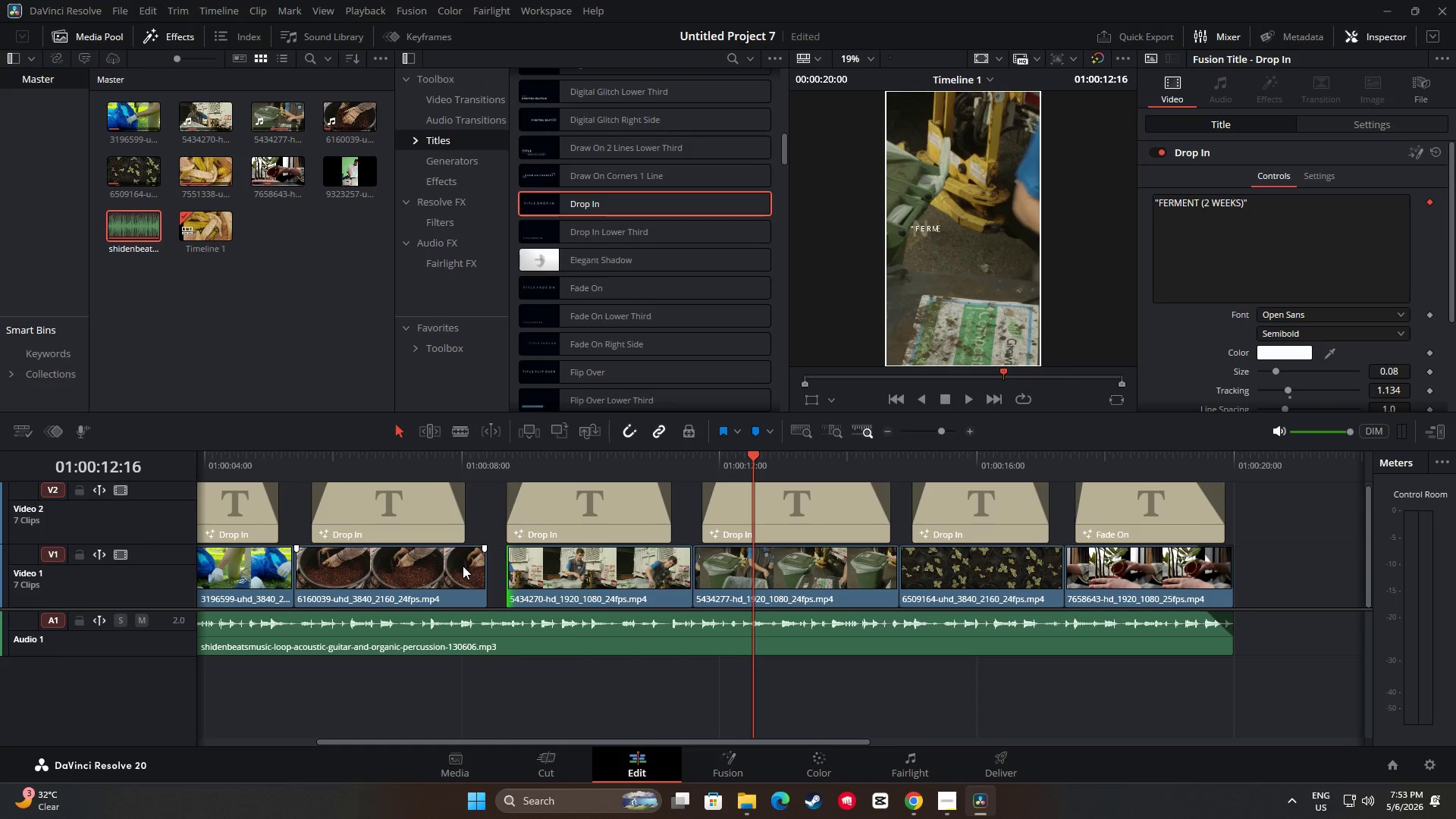 
left_click_drag(start_coordinate=[461, 565], to_coordinate=[480, 566])
 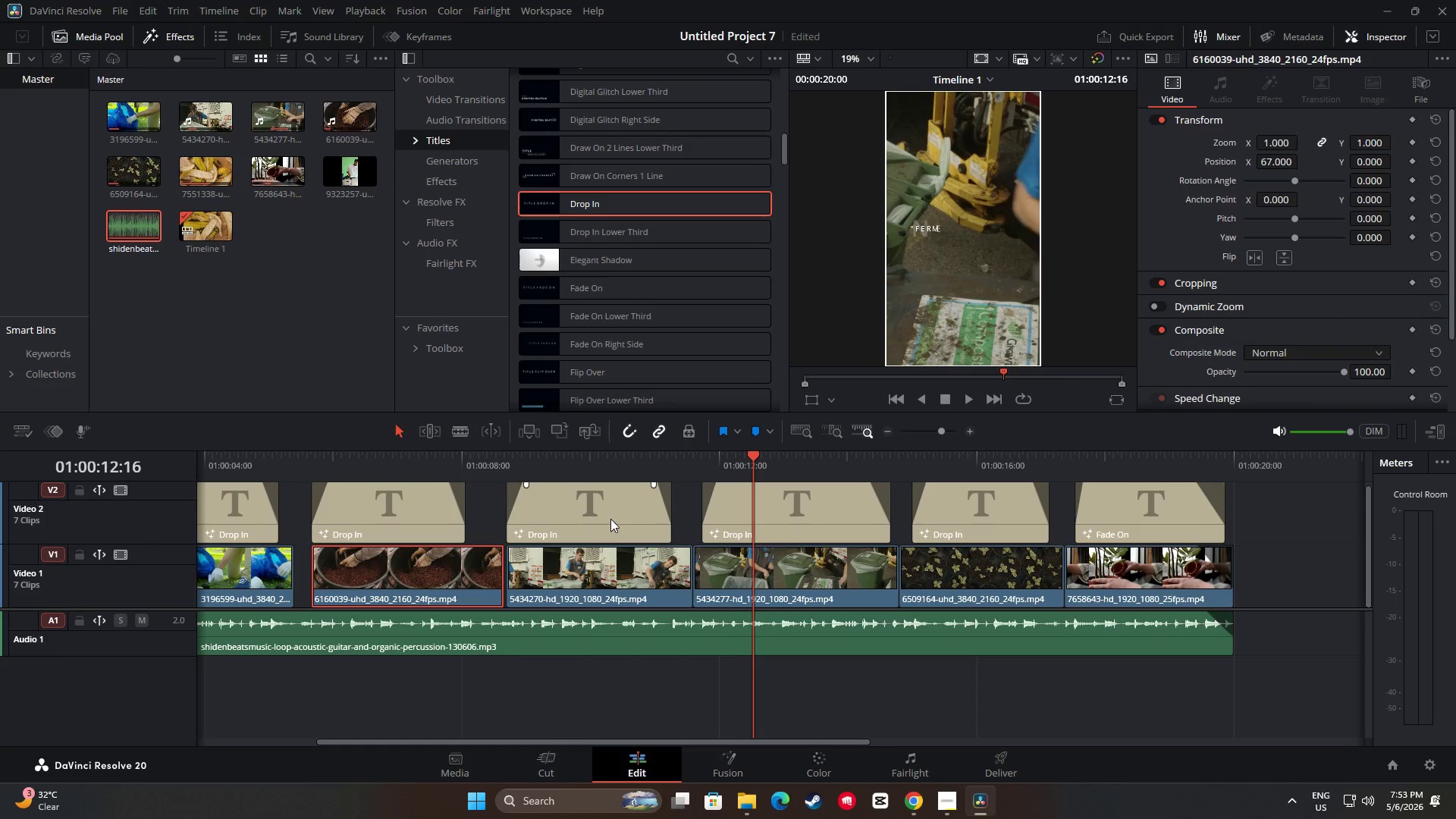 
left_click_drag(start_coordinate=[610, 519], to_coordinate=[624, 520])
 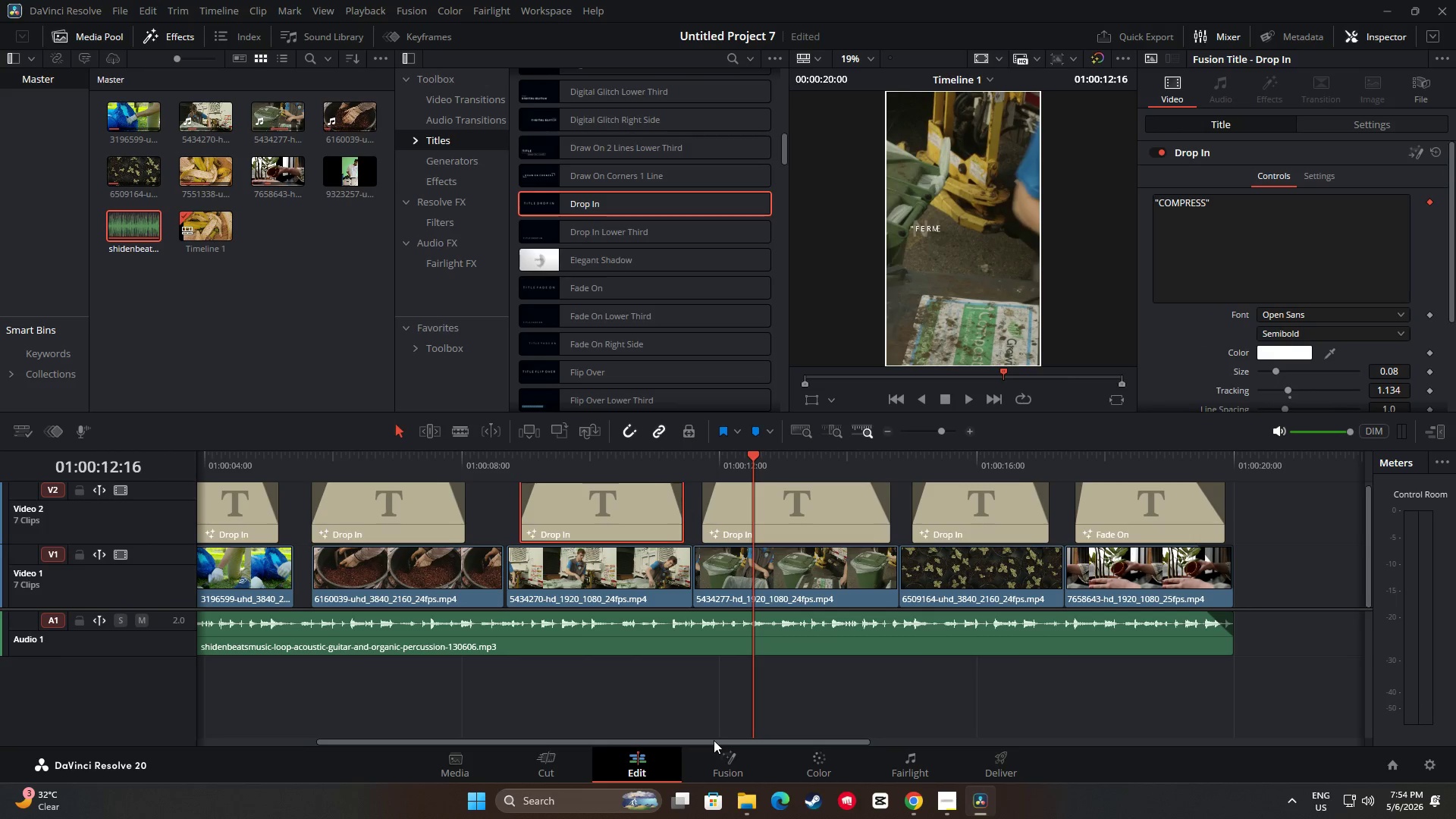 
left_click_drag(start_coordinate=[714, 740], to_coordinate=[569, 736])
 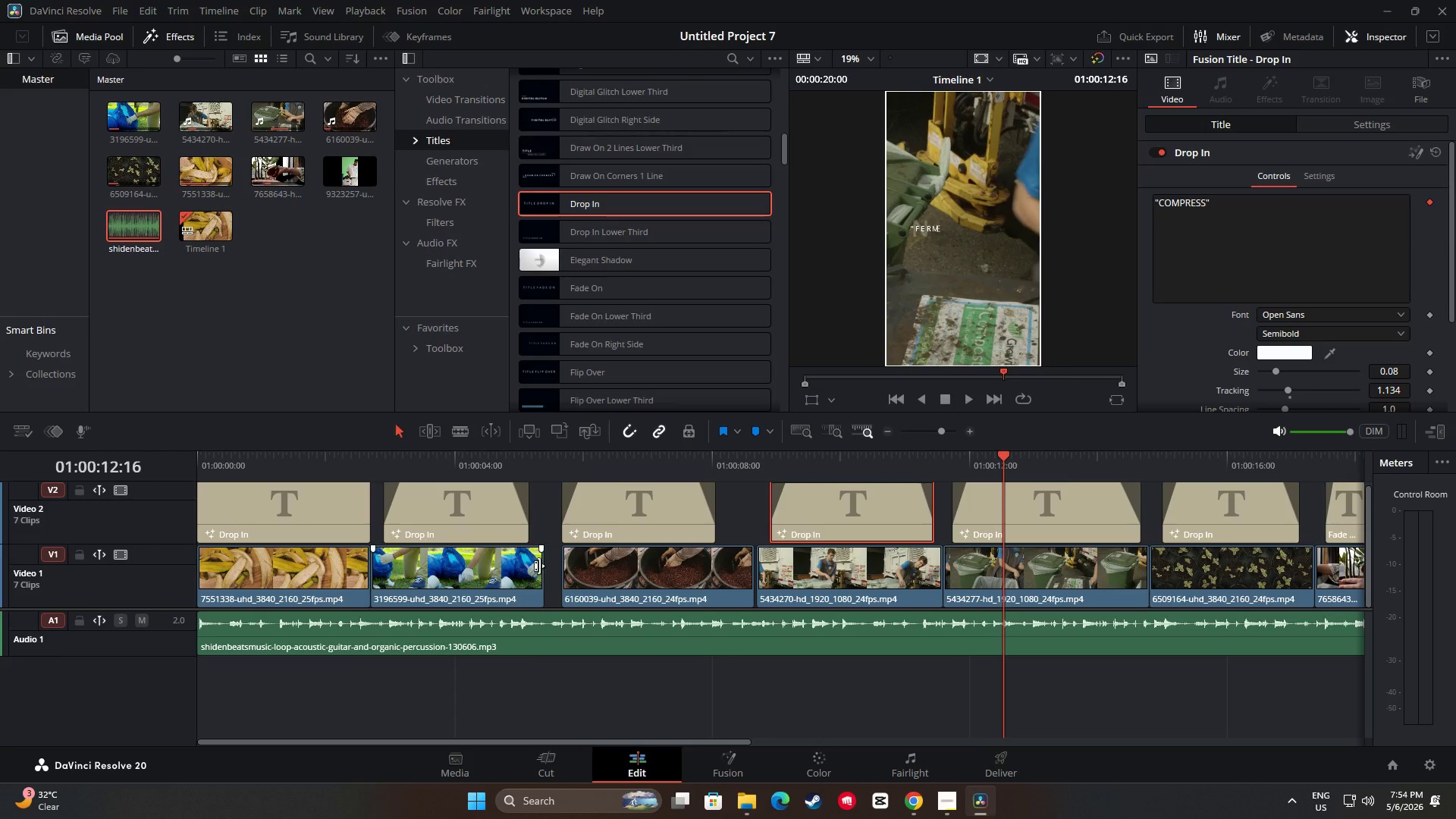 
left_click_drag(start_coordinate=[513, 570], to_coordinate=[529, 571])
 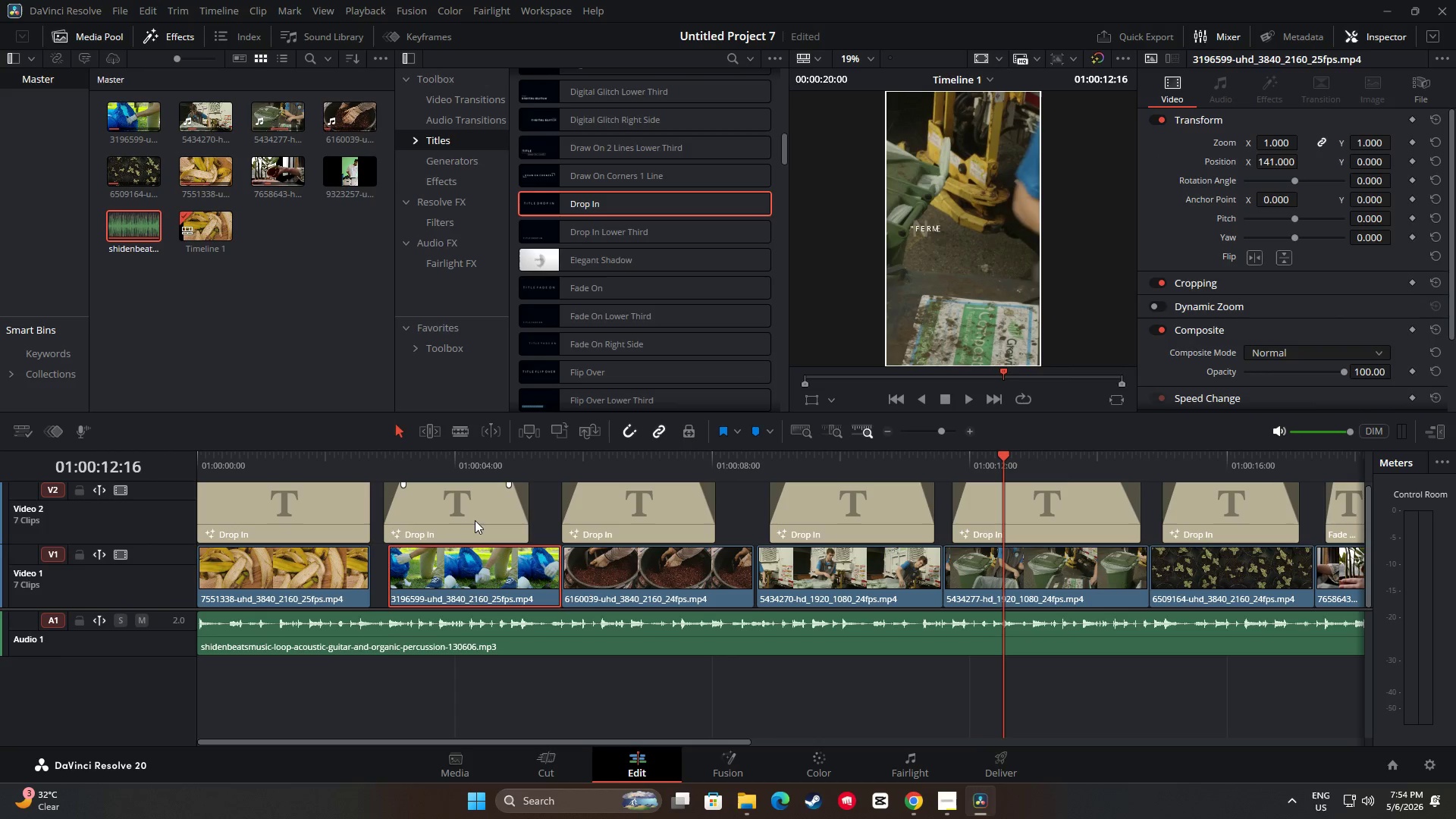 
left_click_drag(start_coordinate=[474, 519], to_coordinate=[497, 519])
 